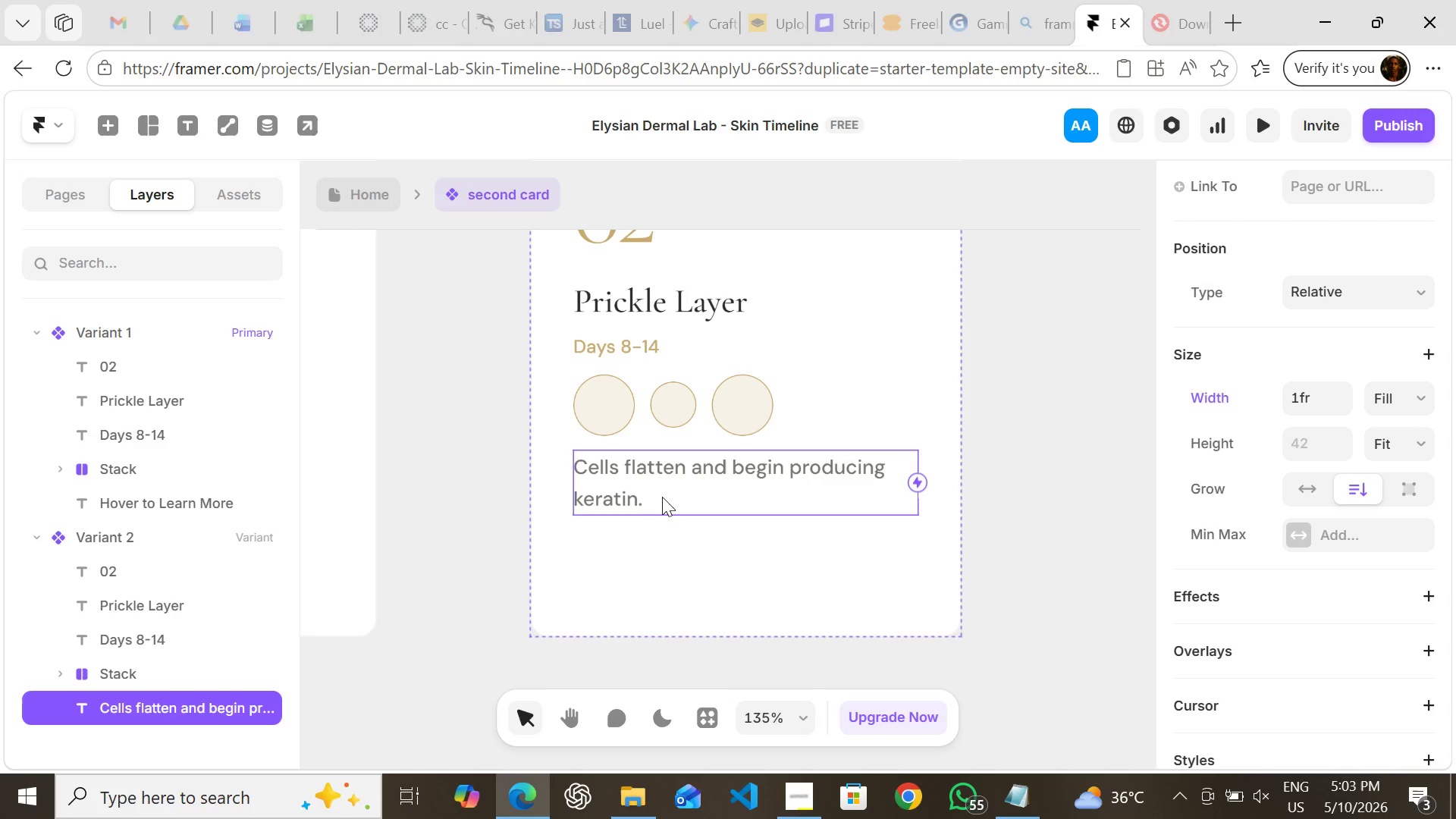 
left_click([664, 538])
 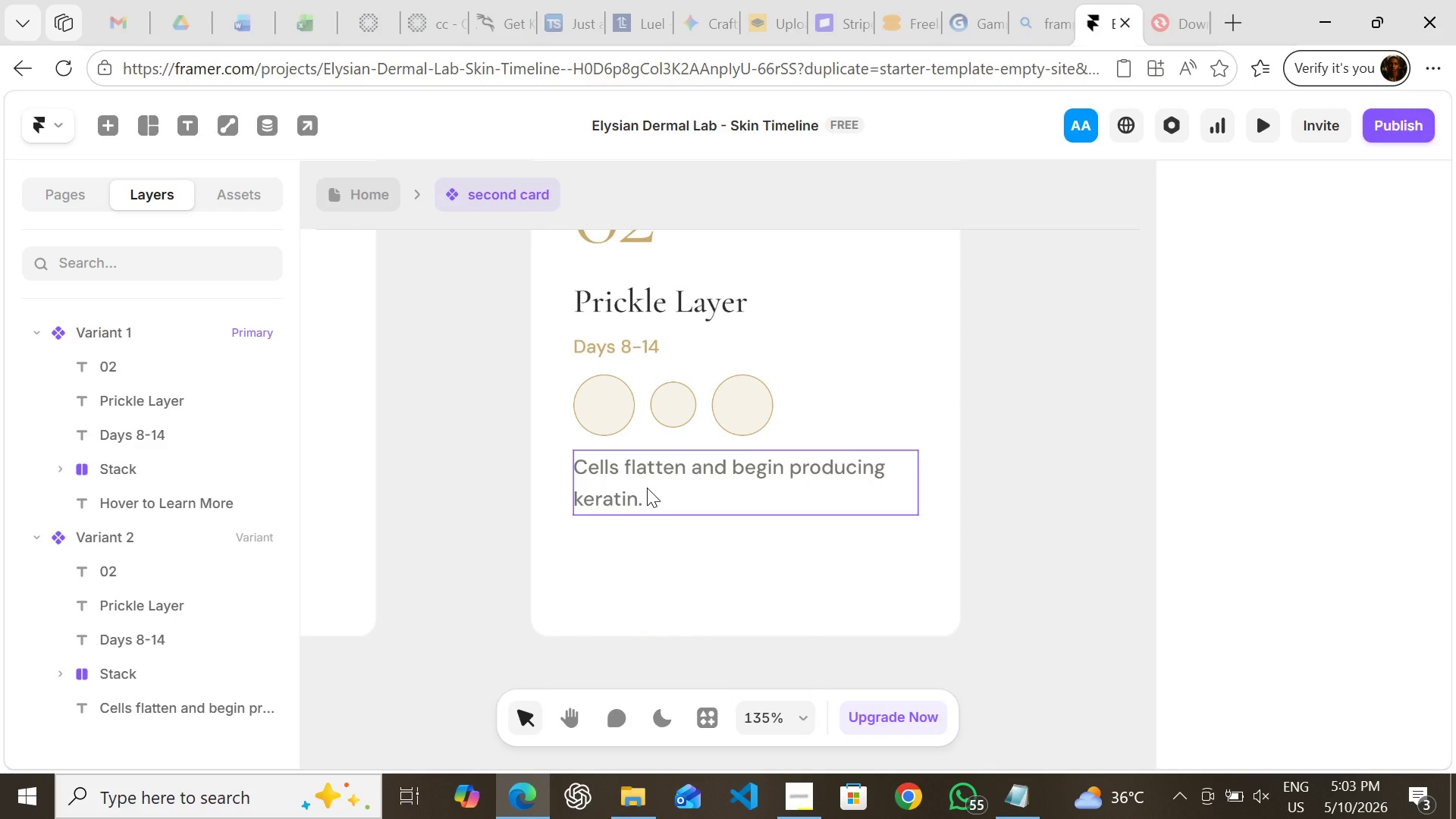 
double_click([647, 488])
 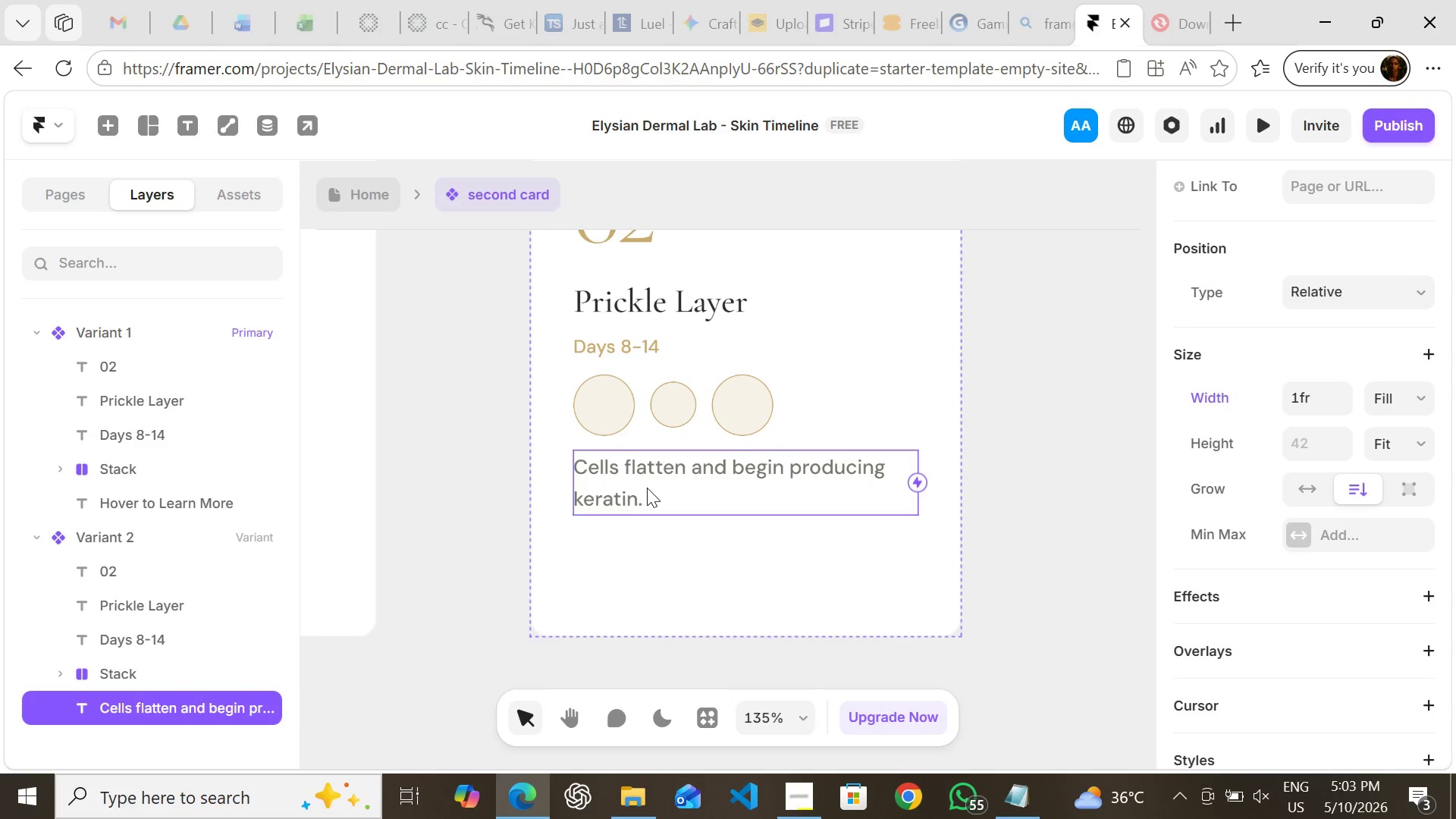 
triple_click([647, 488])
 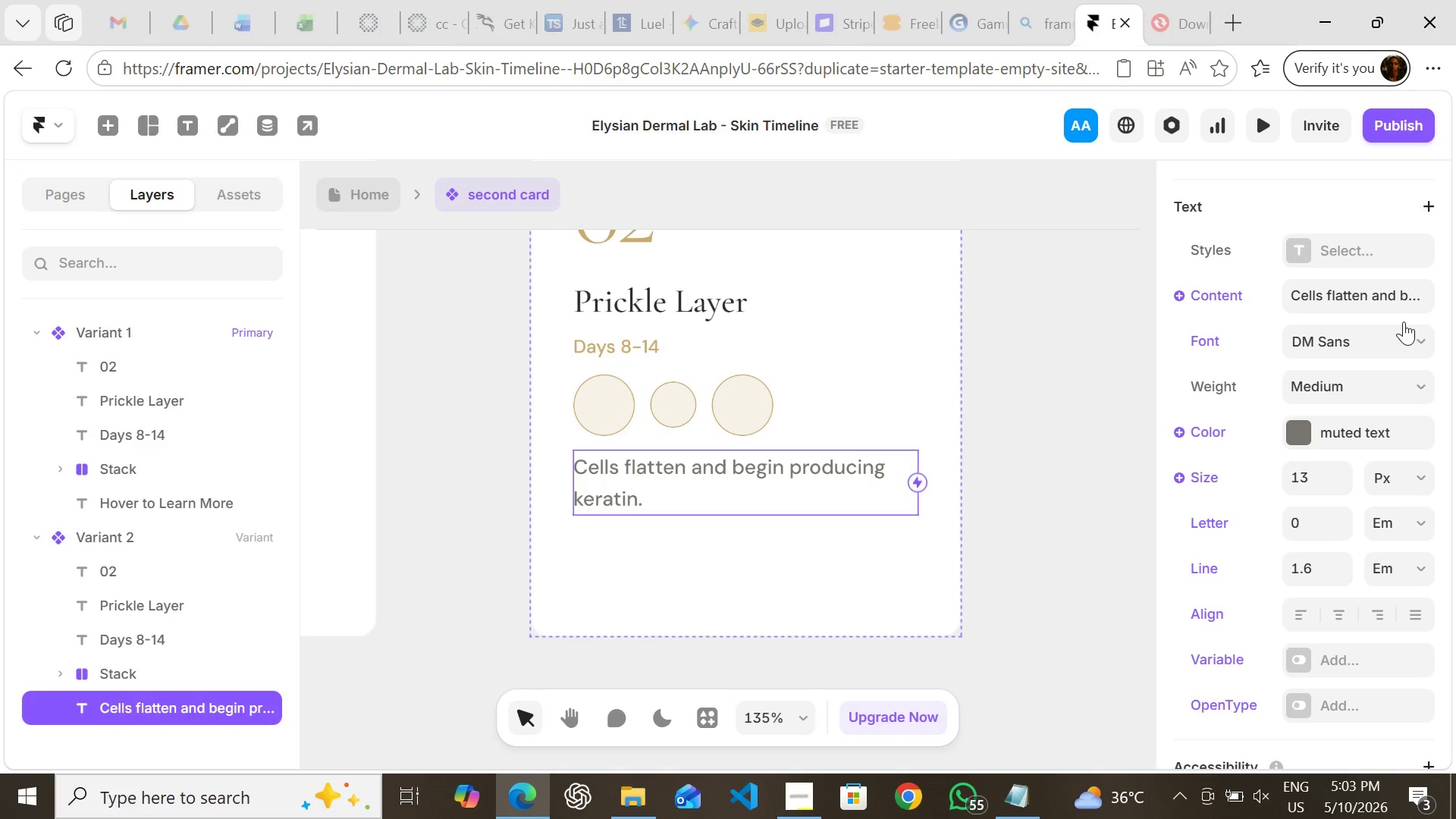 
left_click([1403, 293])
 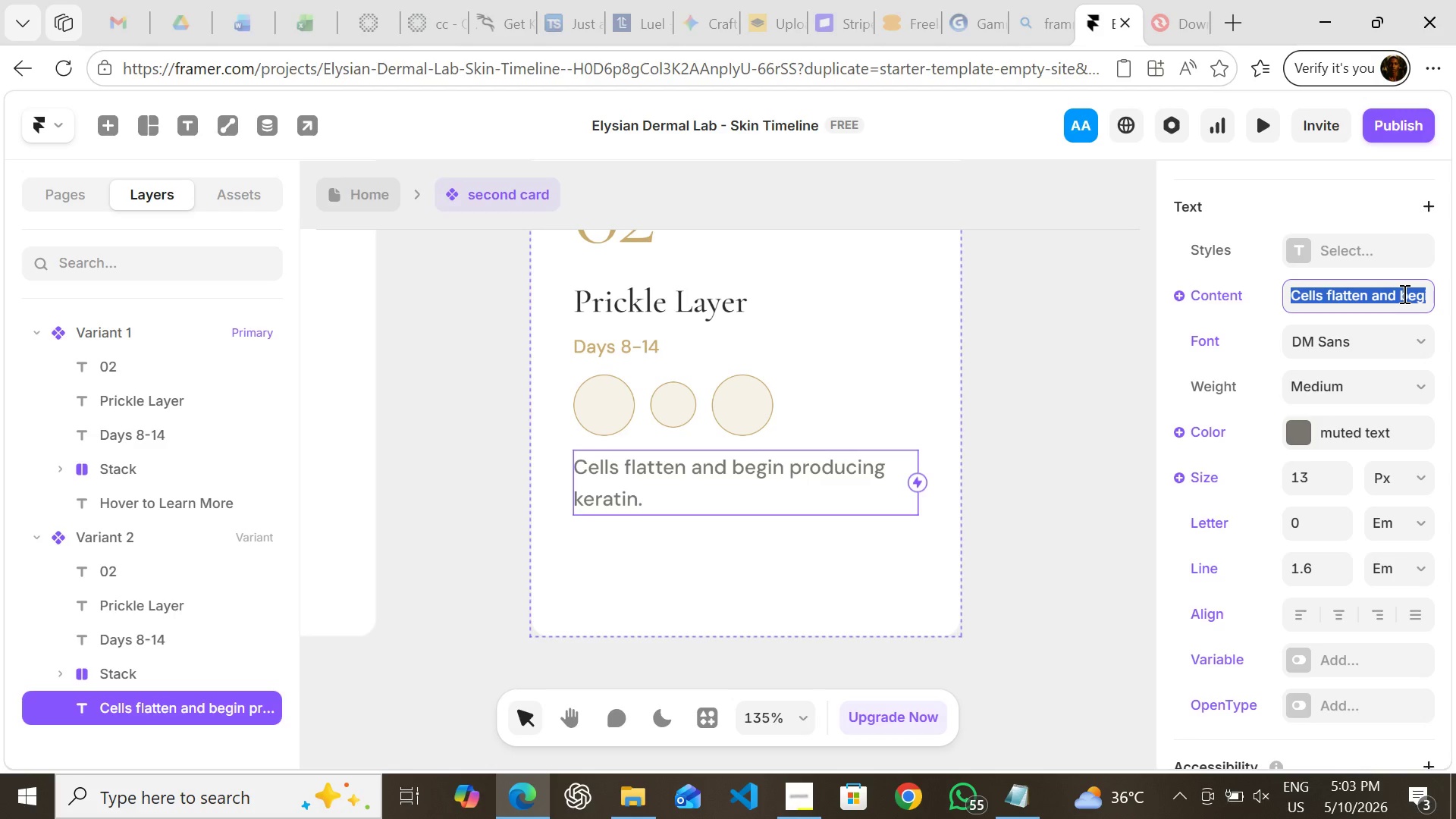 
left_click([1403, 293])
 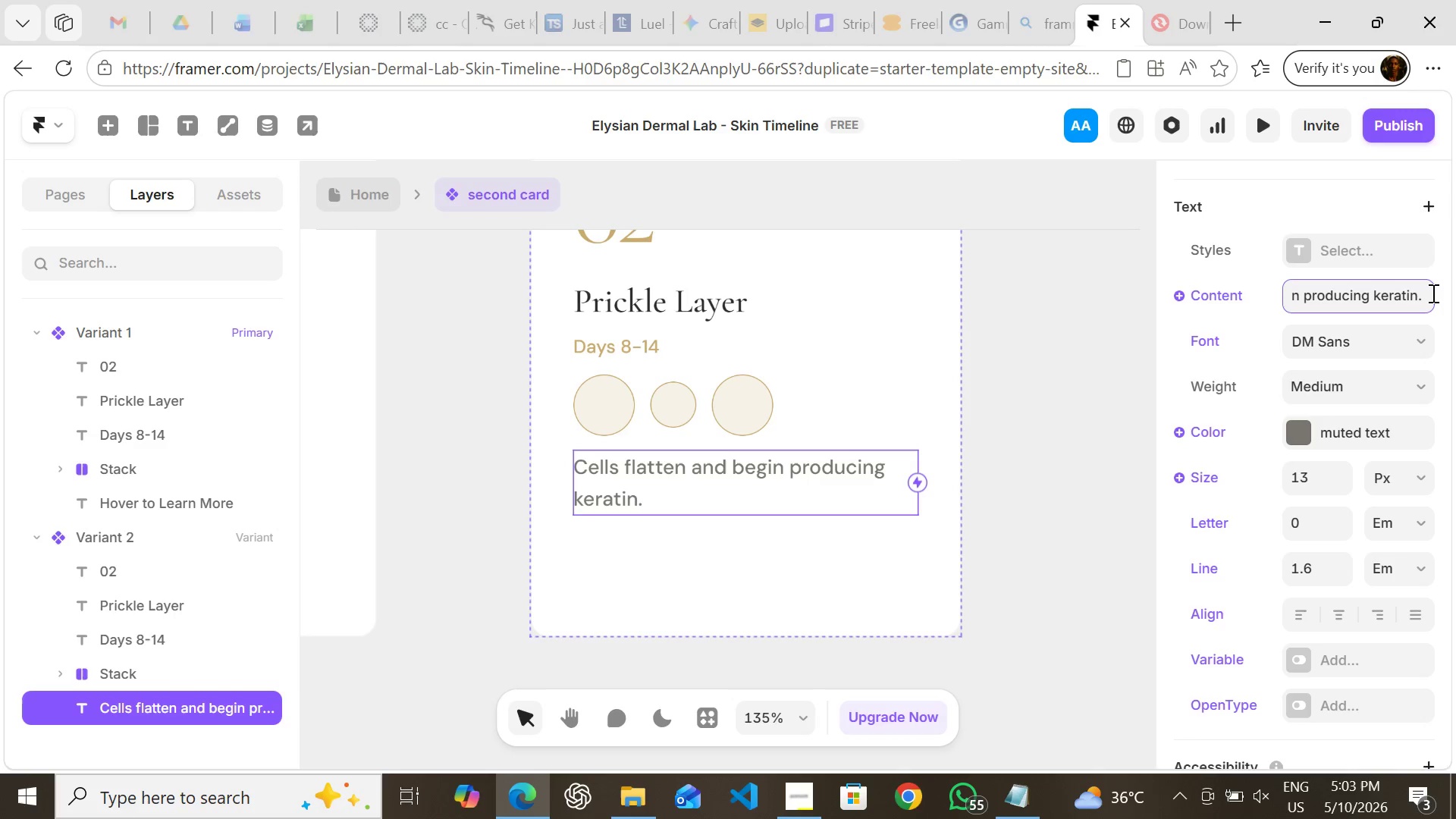 
left_click([1424, 293])
 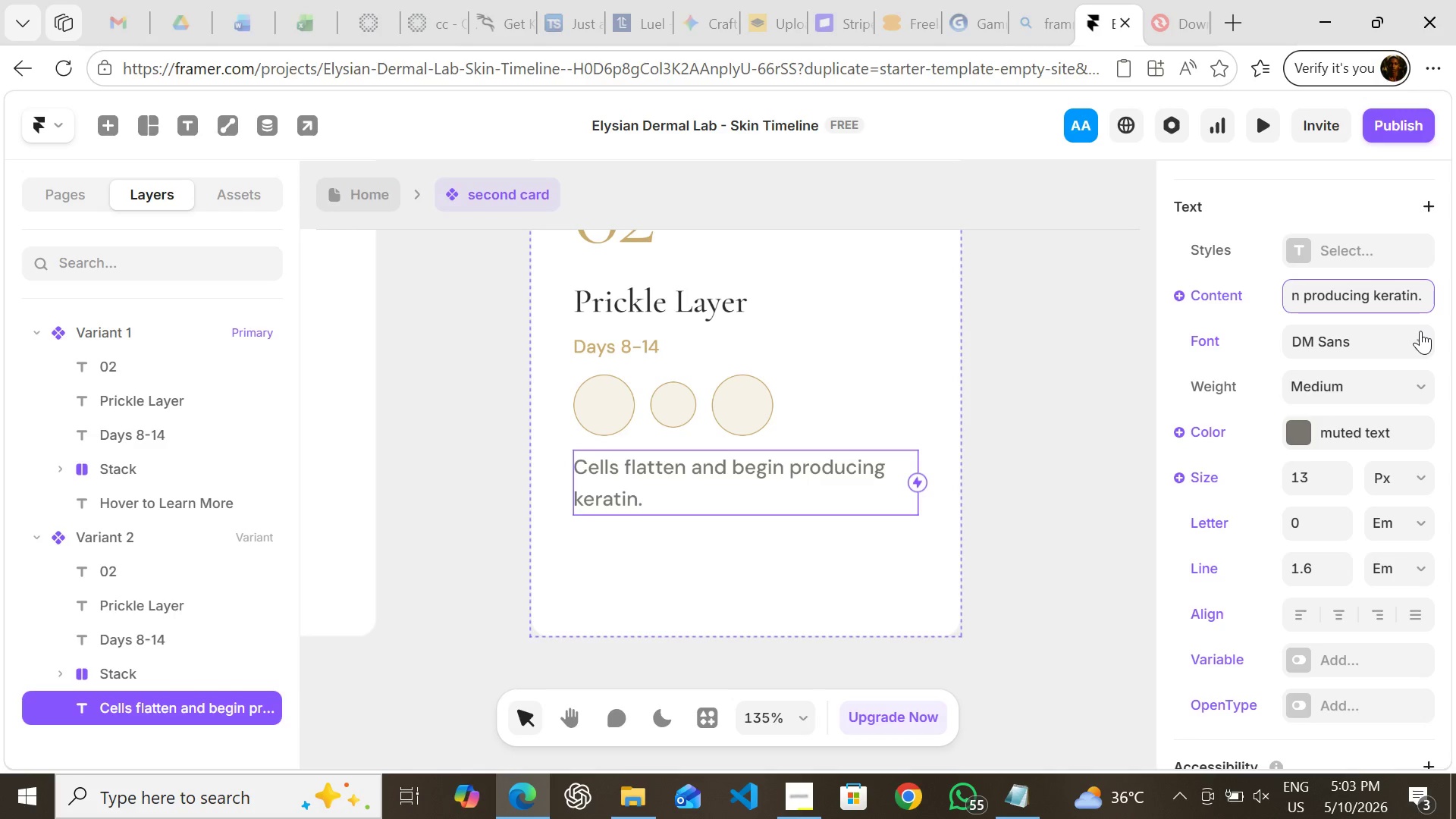 
key(Space)
 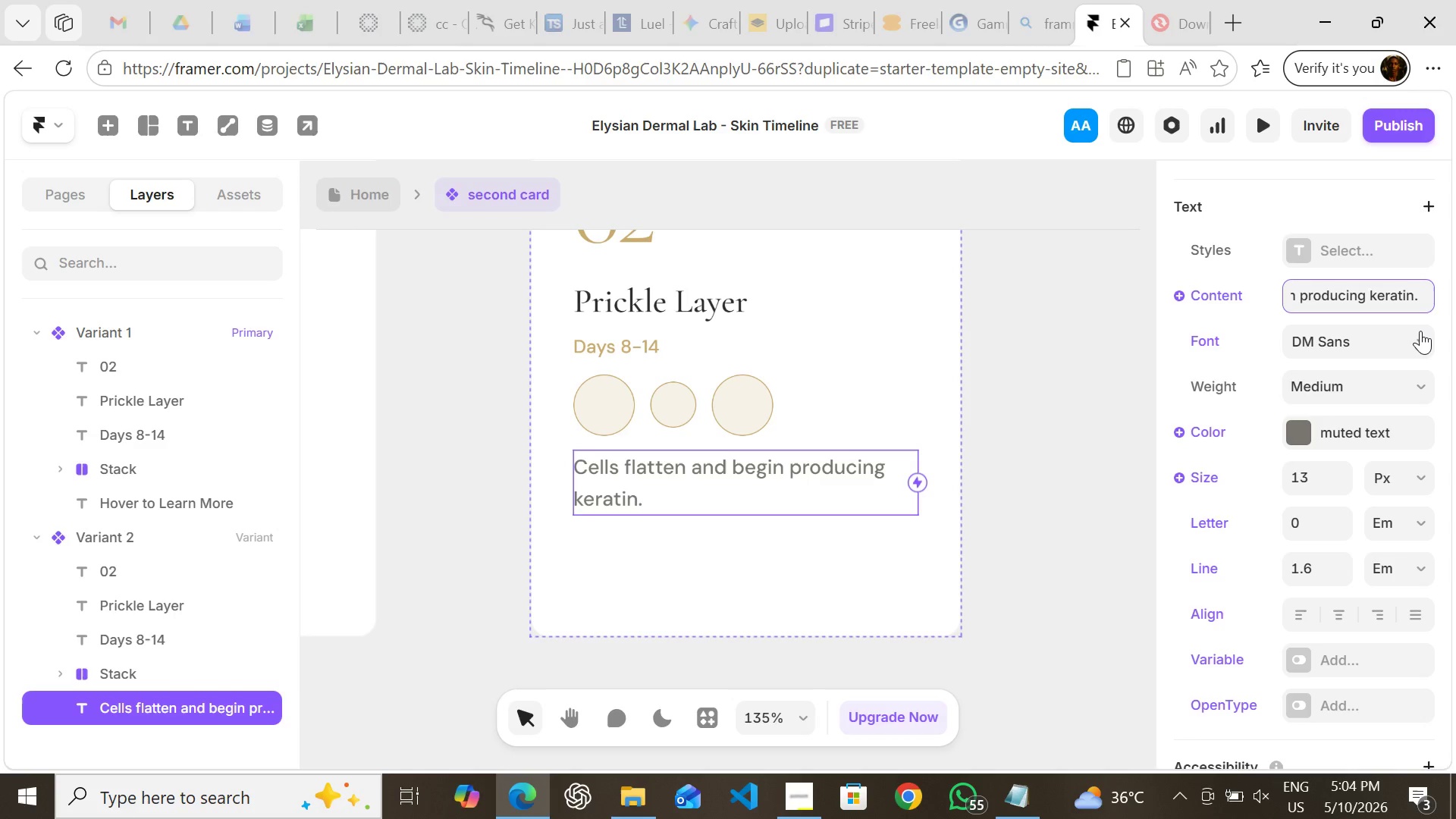 
key(Backspace)
 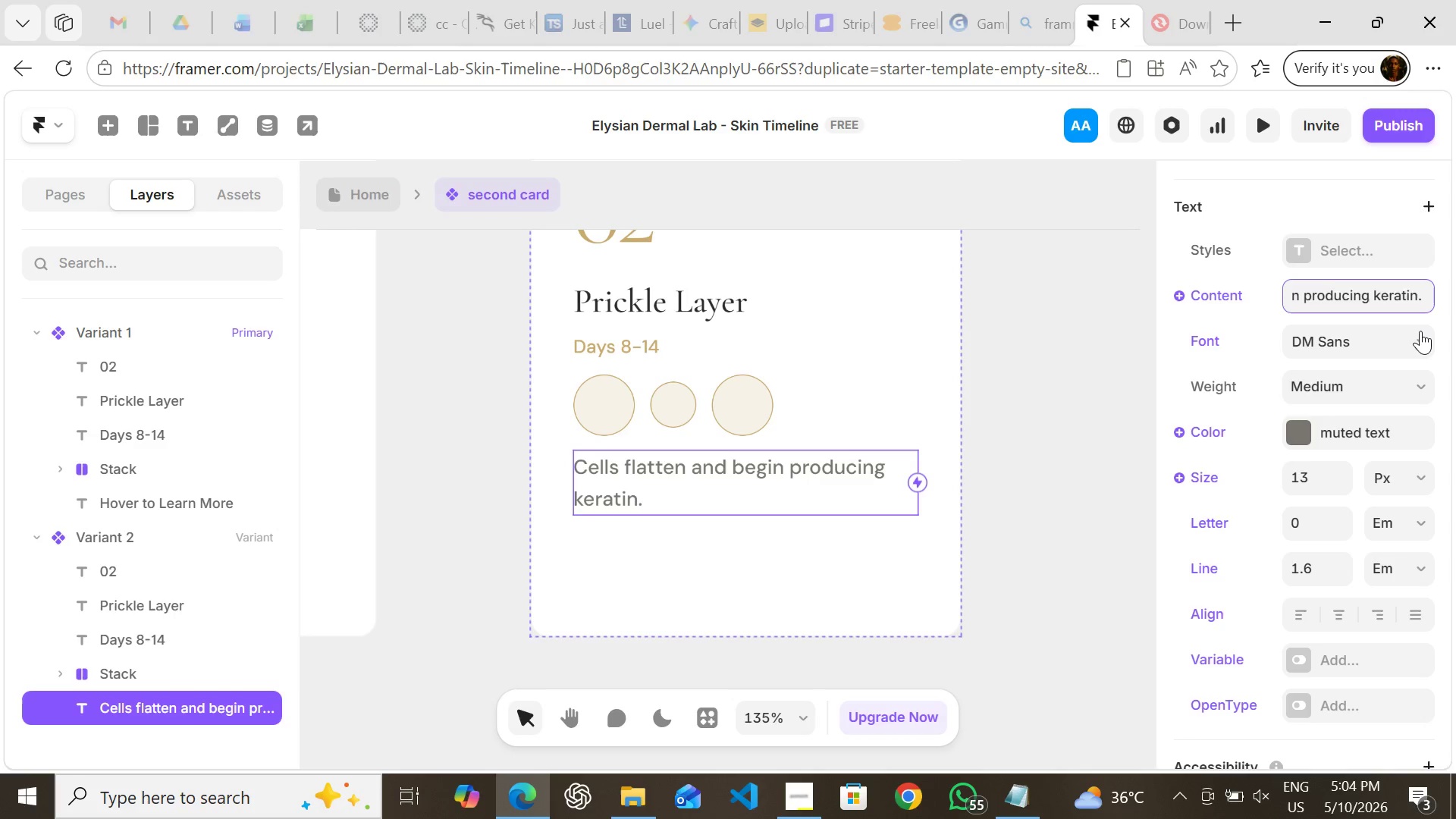 
key(Backspace)
 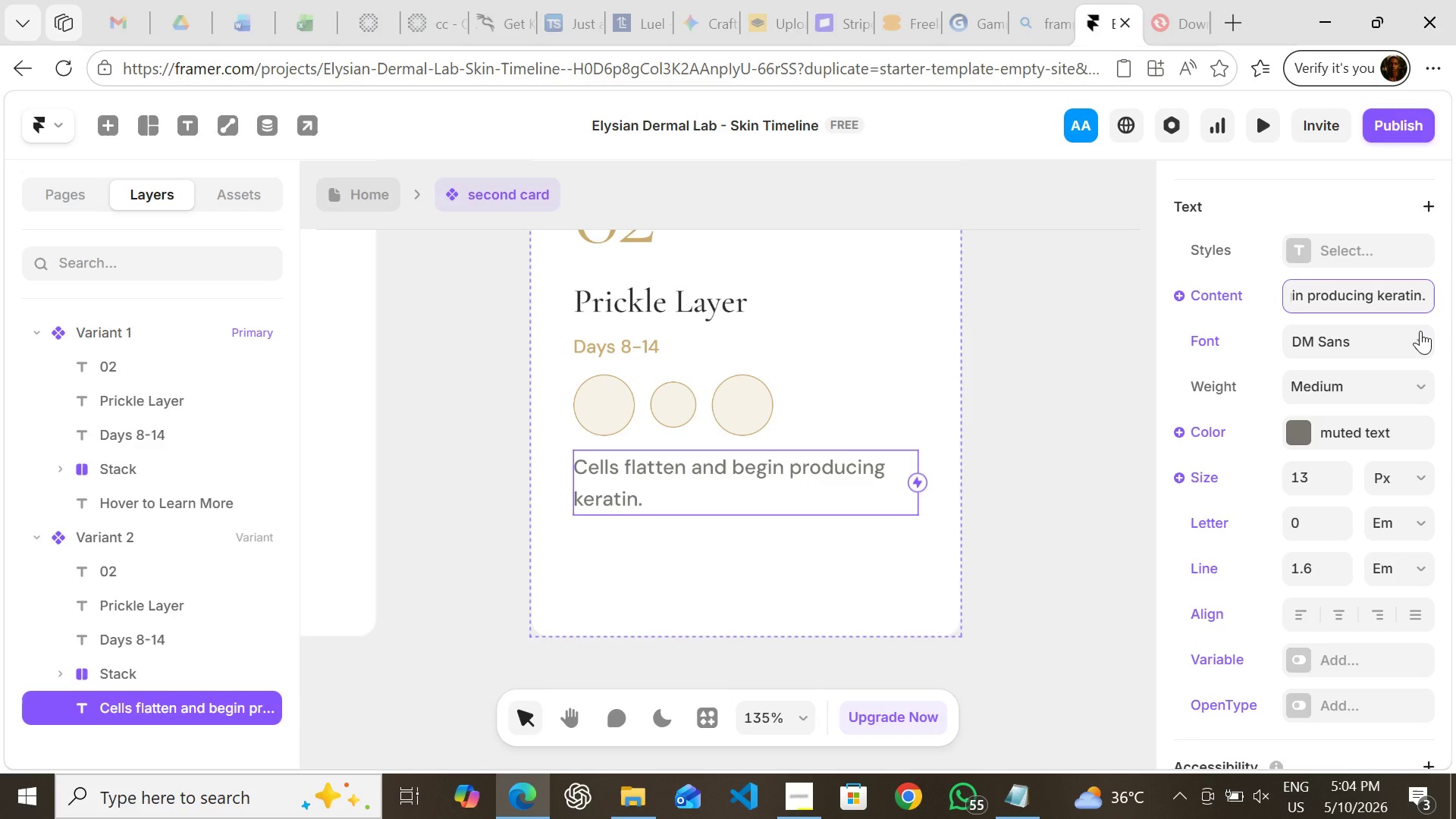 
key(Space)
 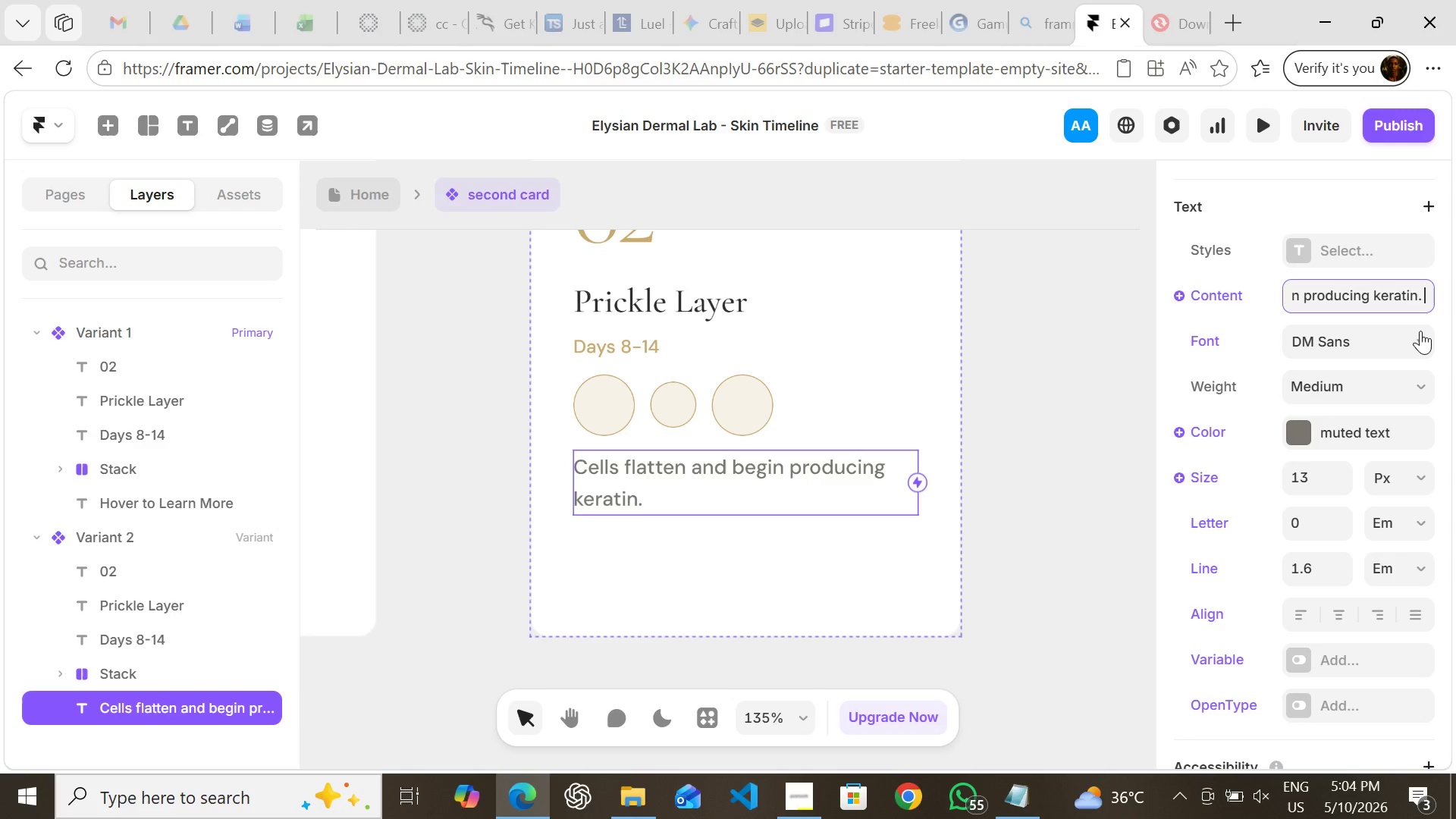 
key(Shift+P)
 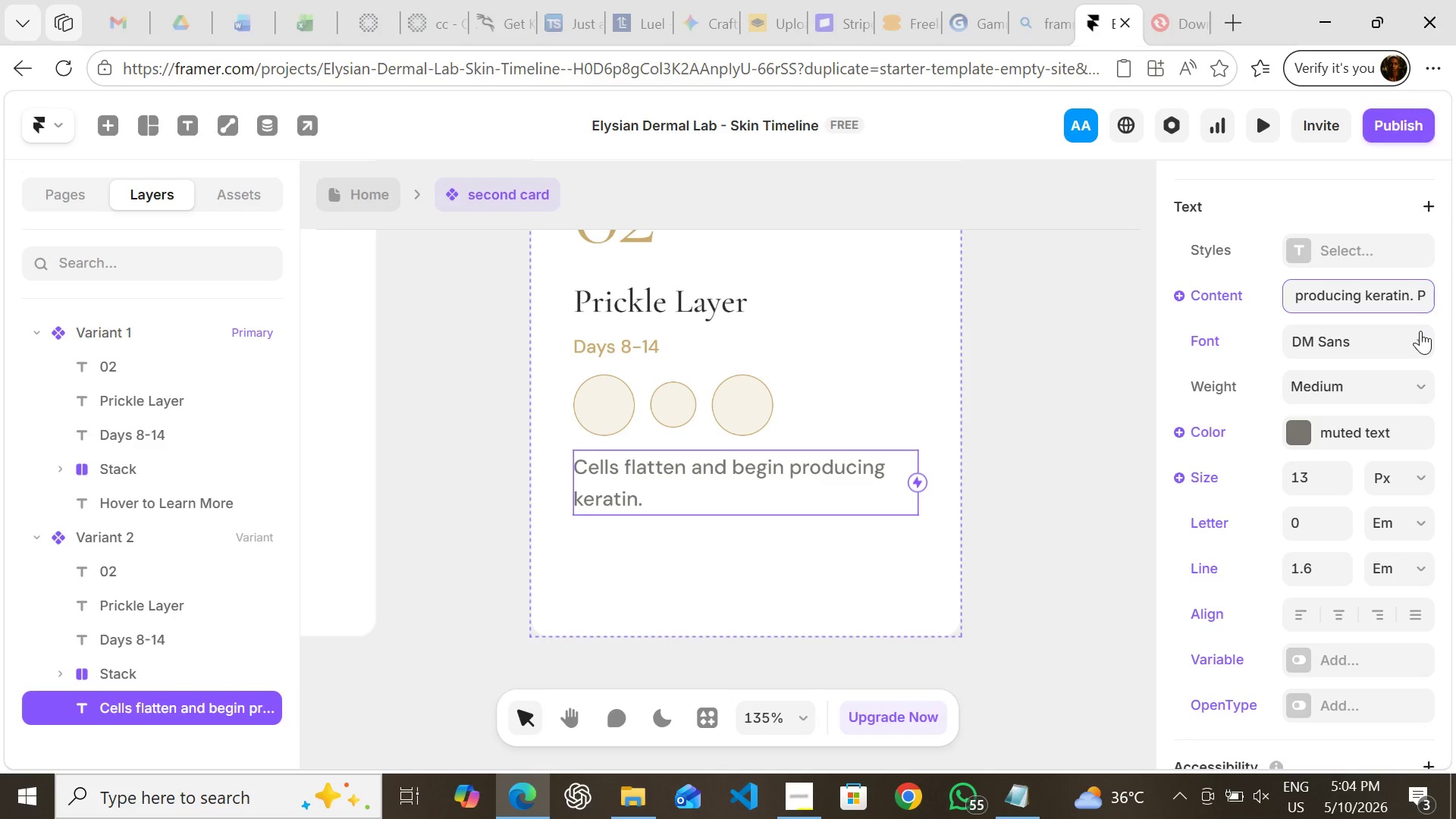 
wait(6.62)
 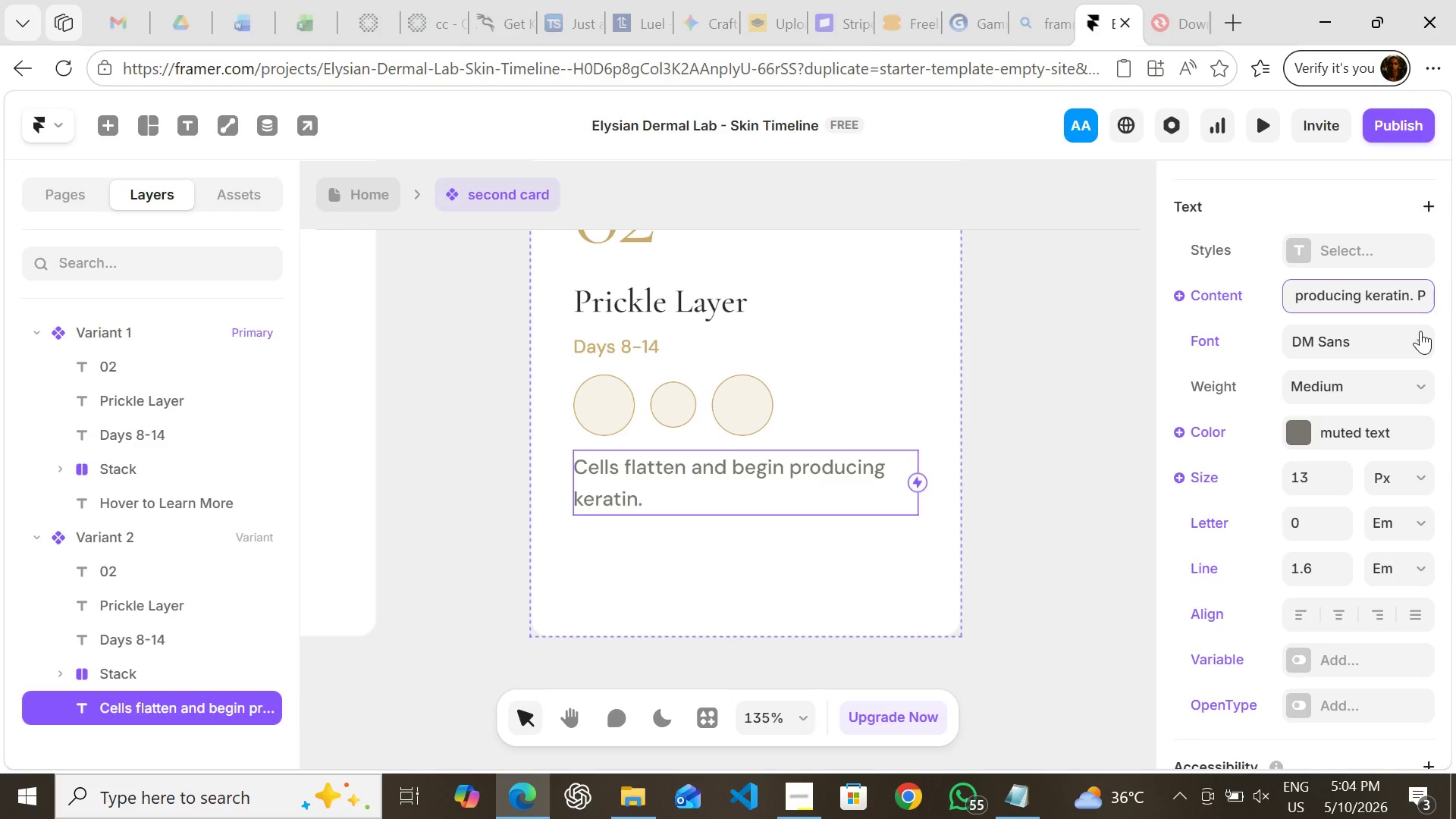 
key(Backspace)
 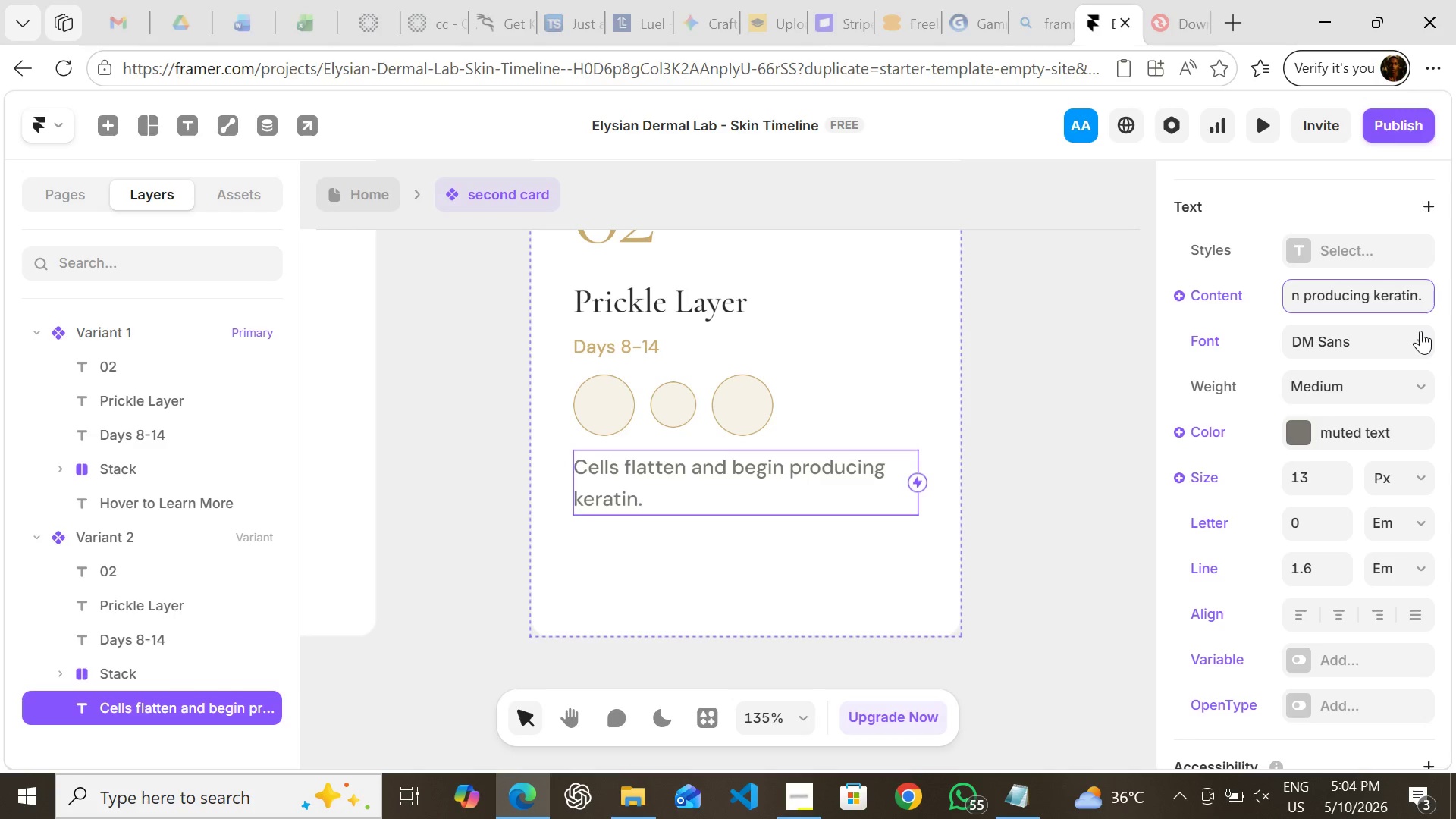 
key(Backspace)
 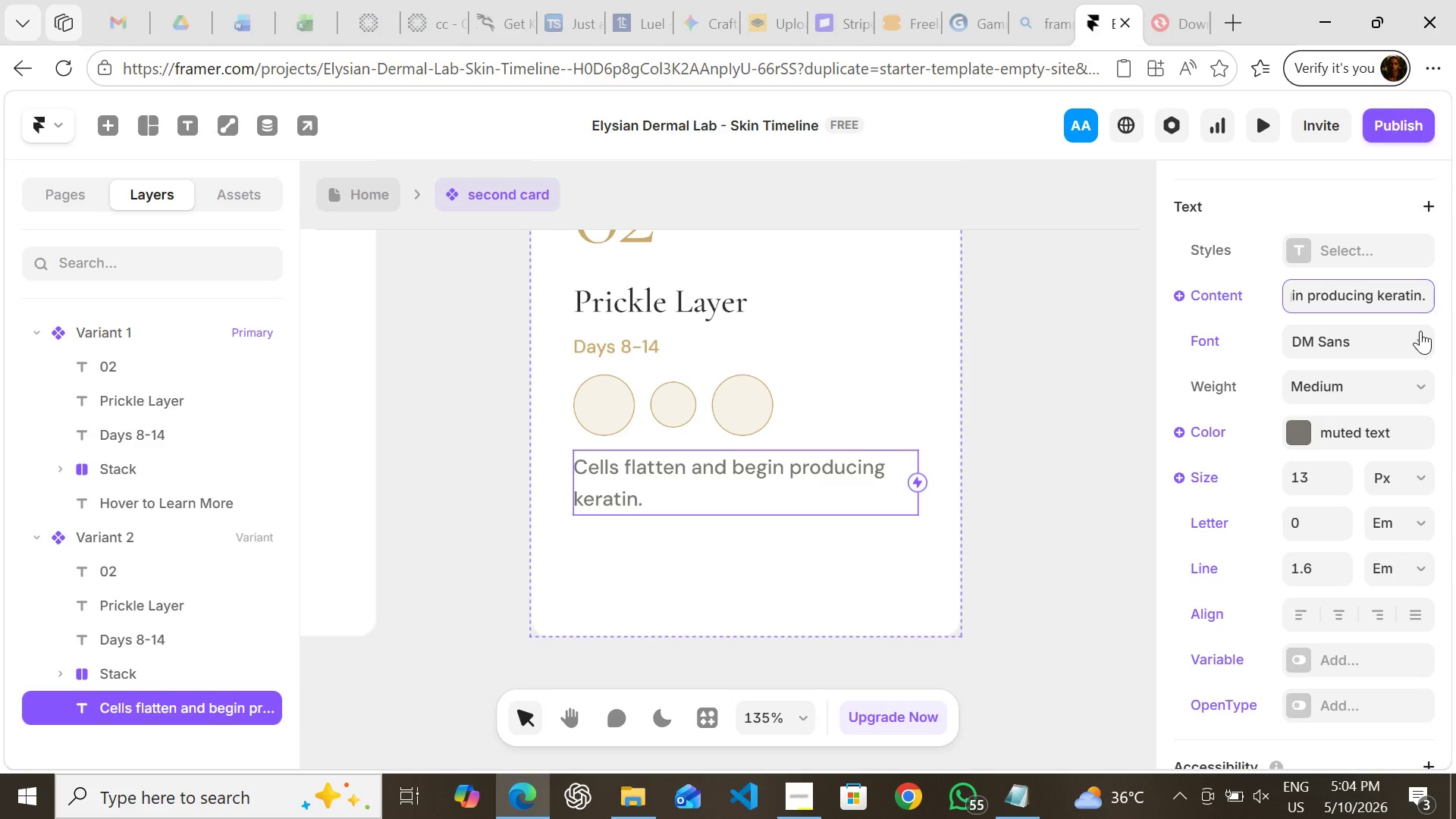 
key(Enter)
 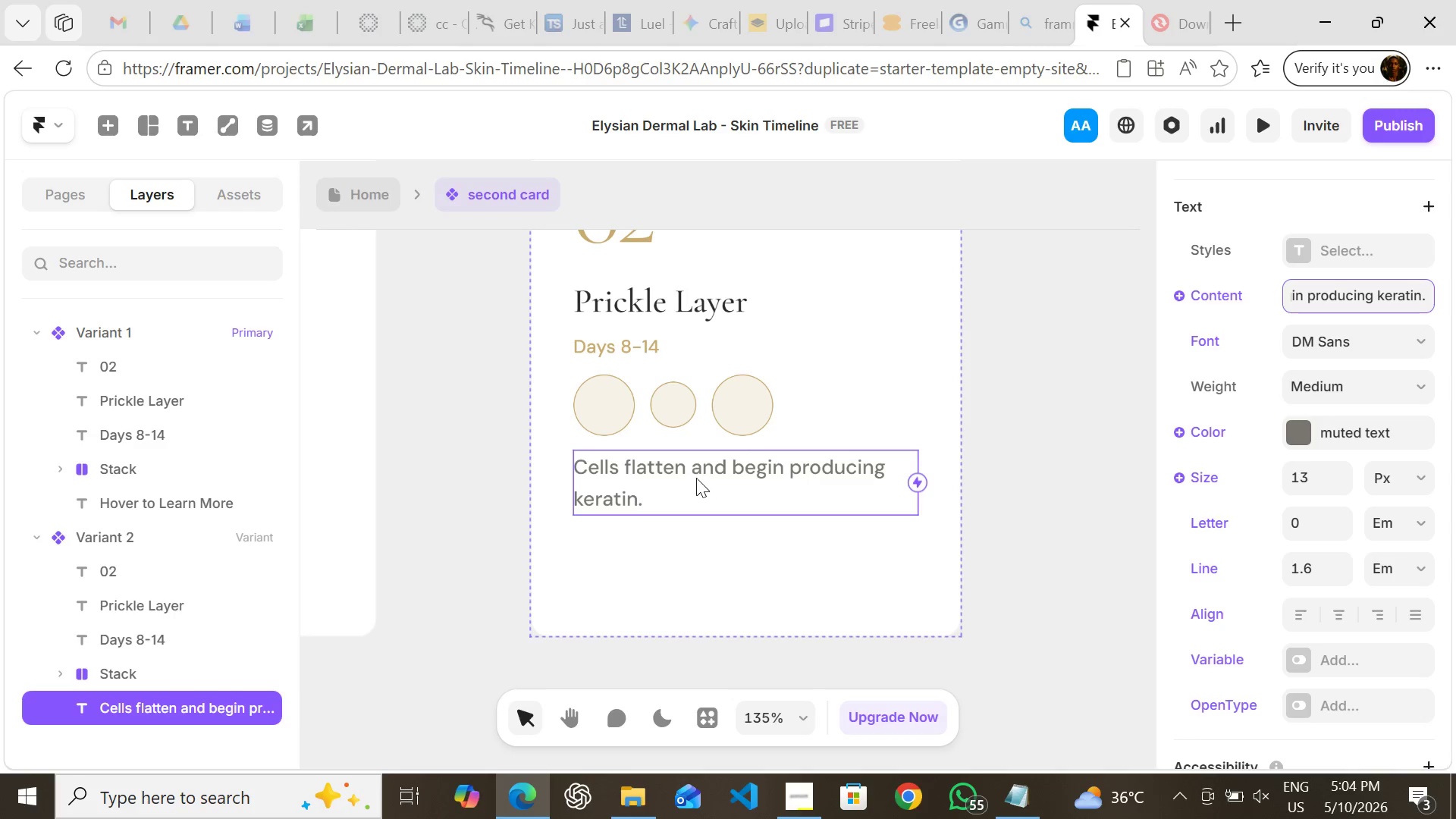 
double_click([681, 478])
 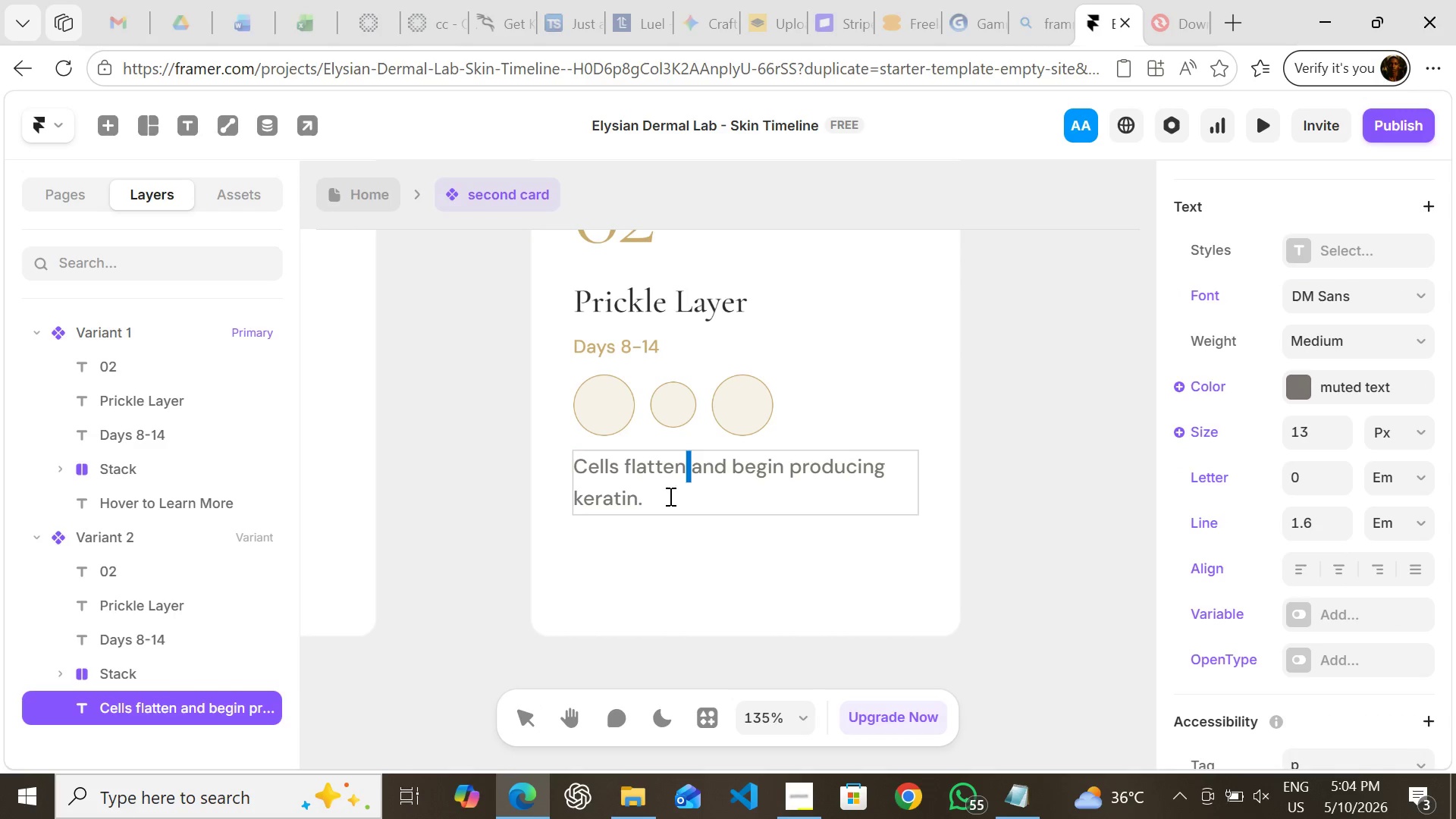 
double_click([668, 496])
 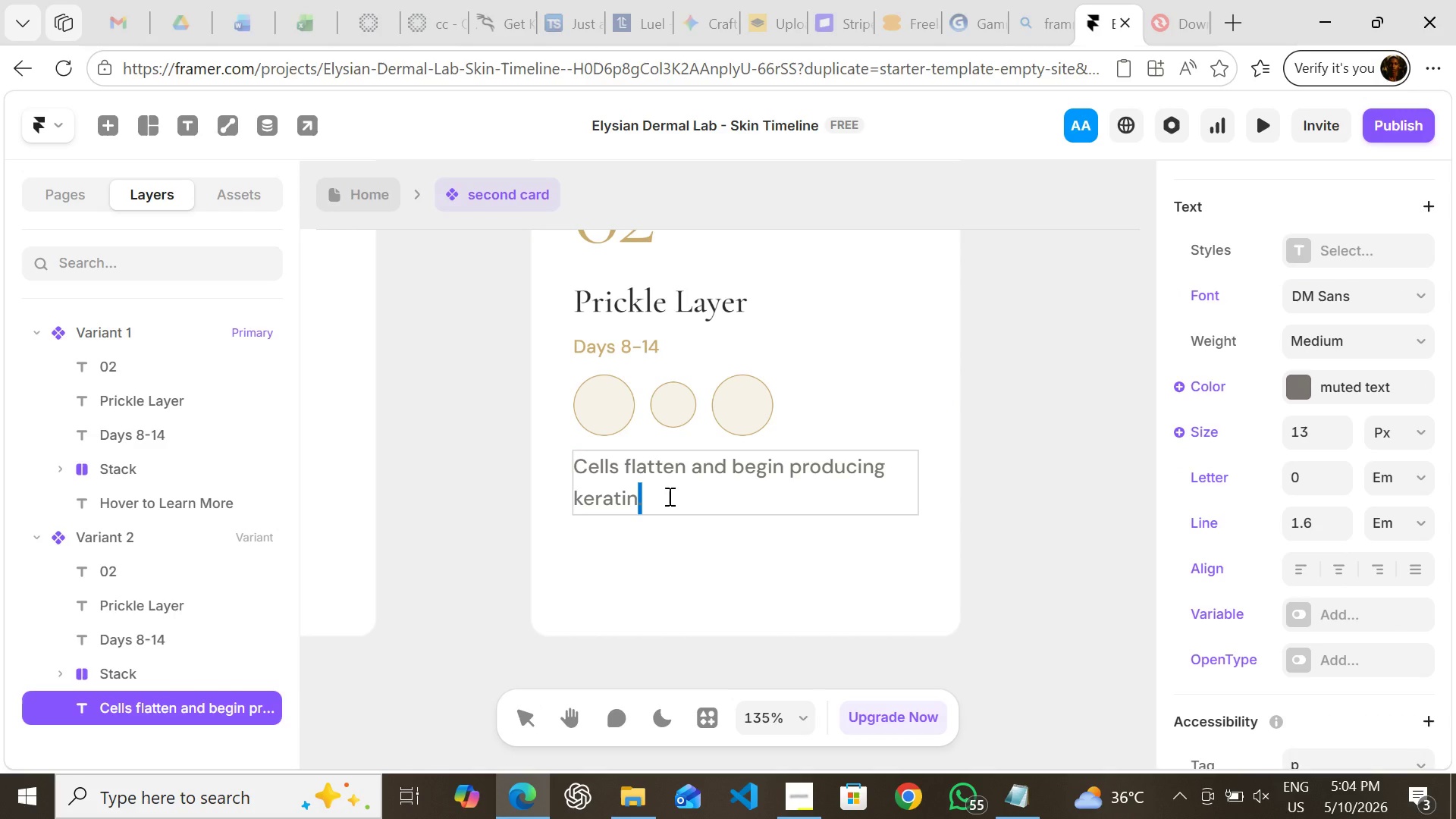 
type( )
key(Backspace)
type(. Pep)
 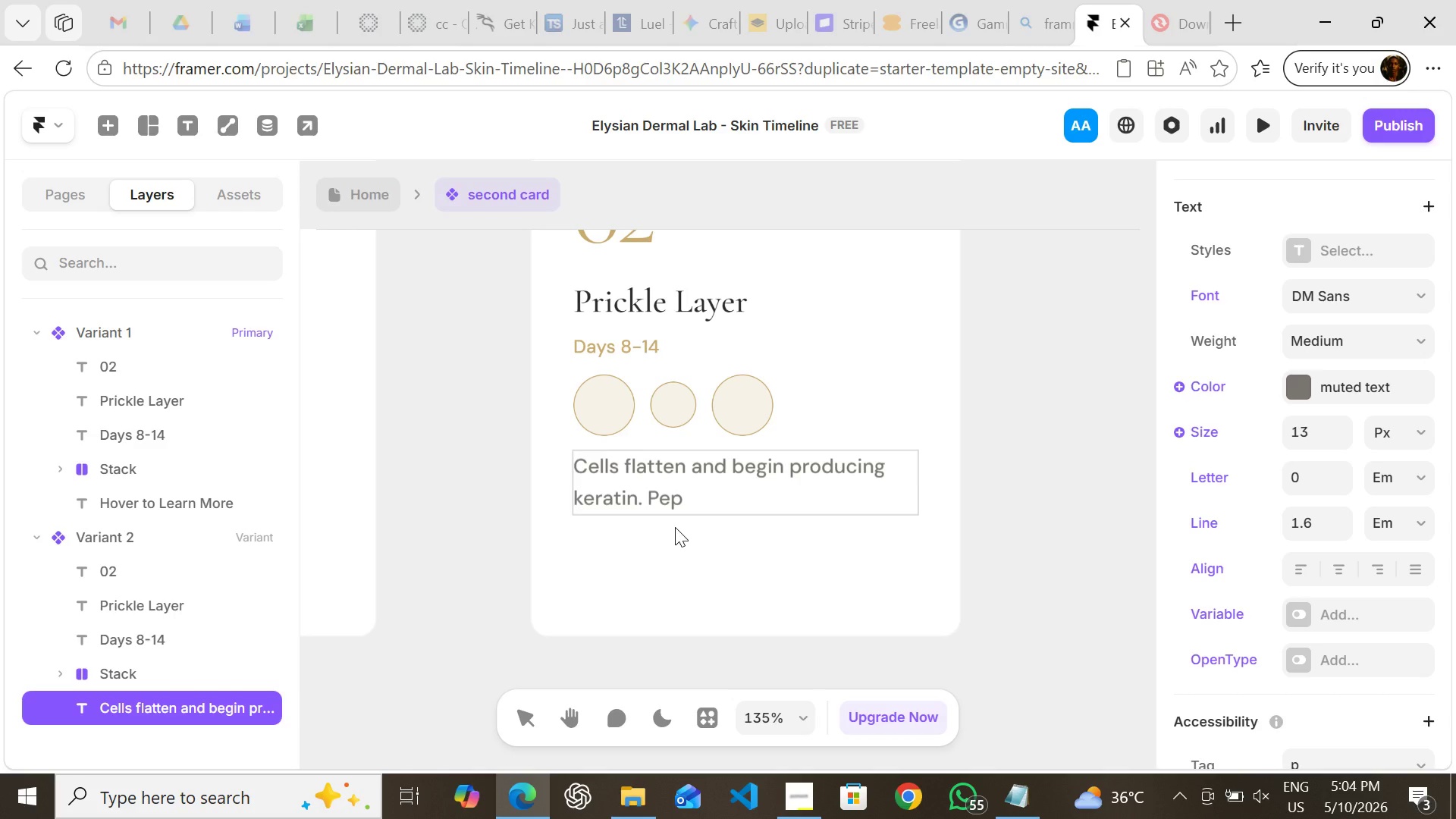 
type(ticides and growth)
 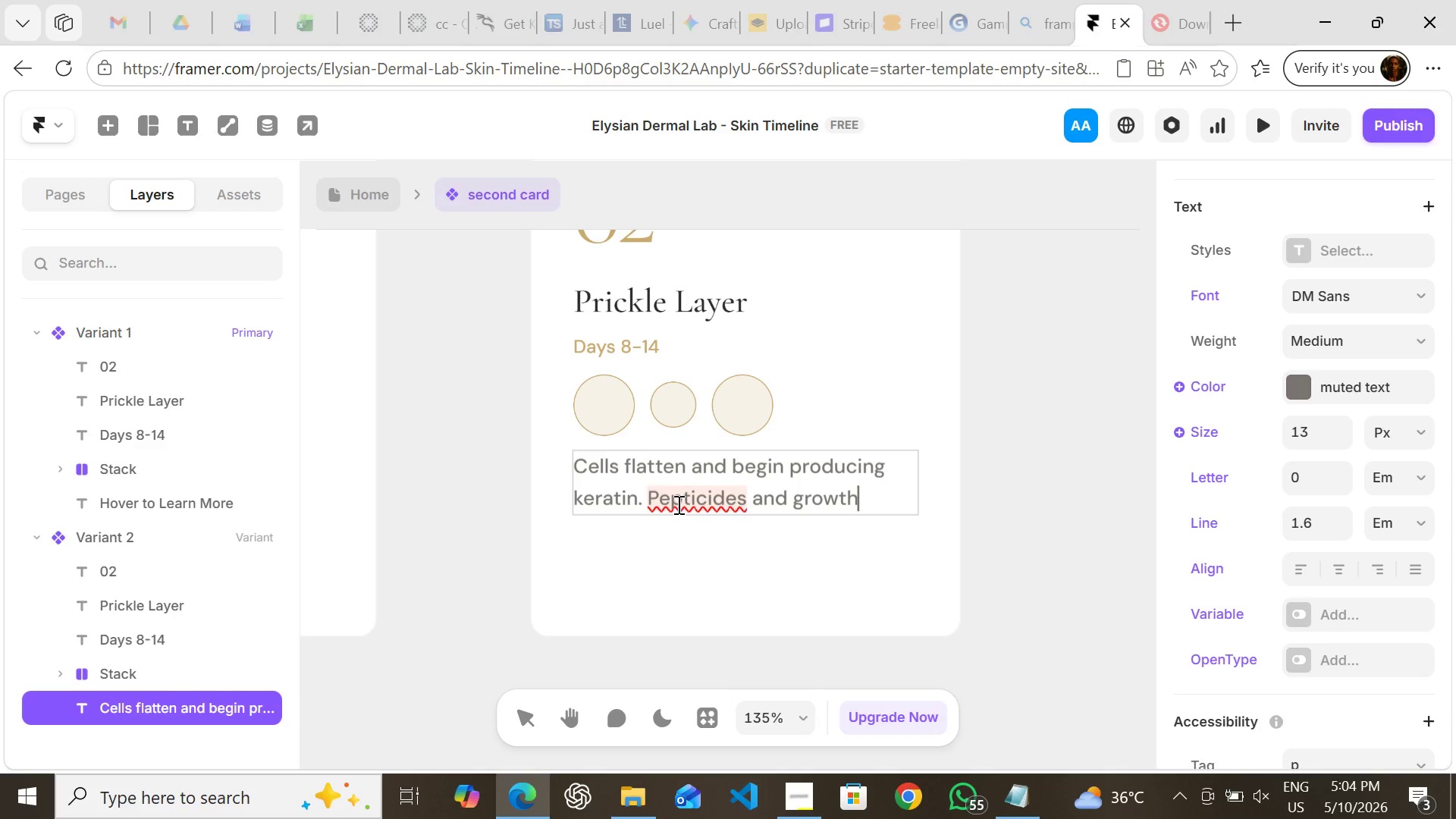 
left_click([677, 504])
 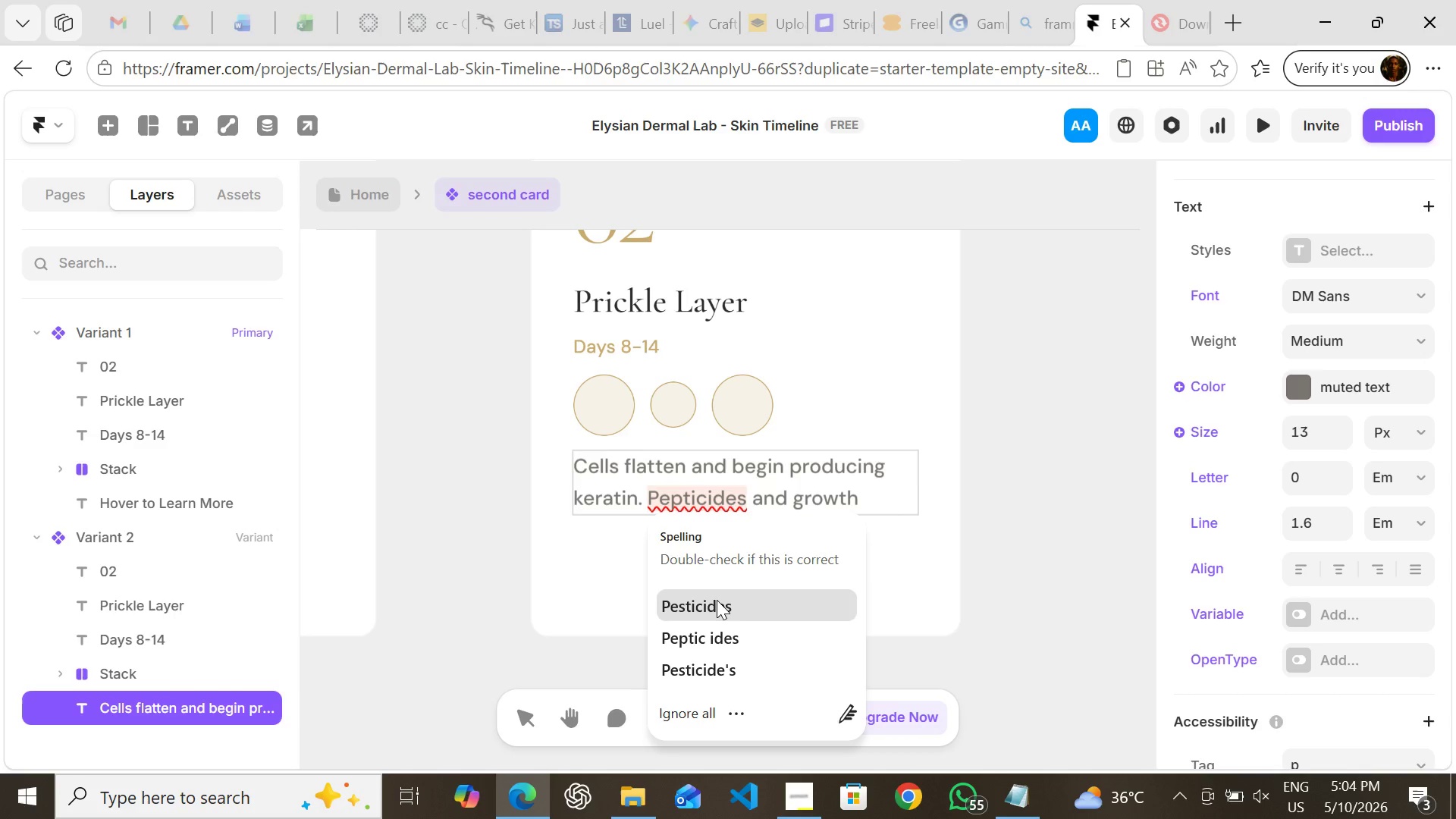 
left_click([717, 600])
 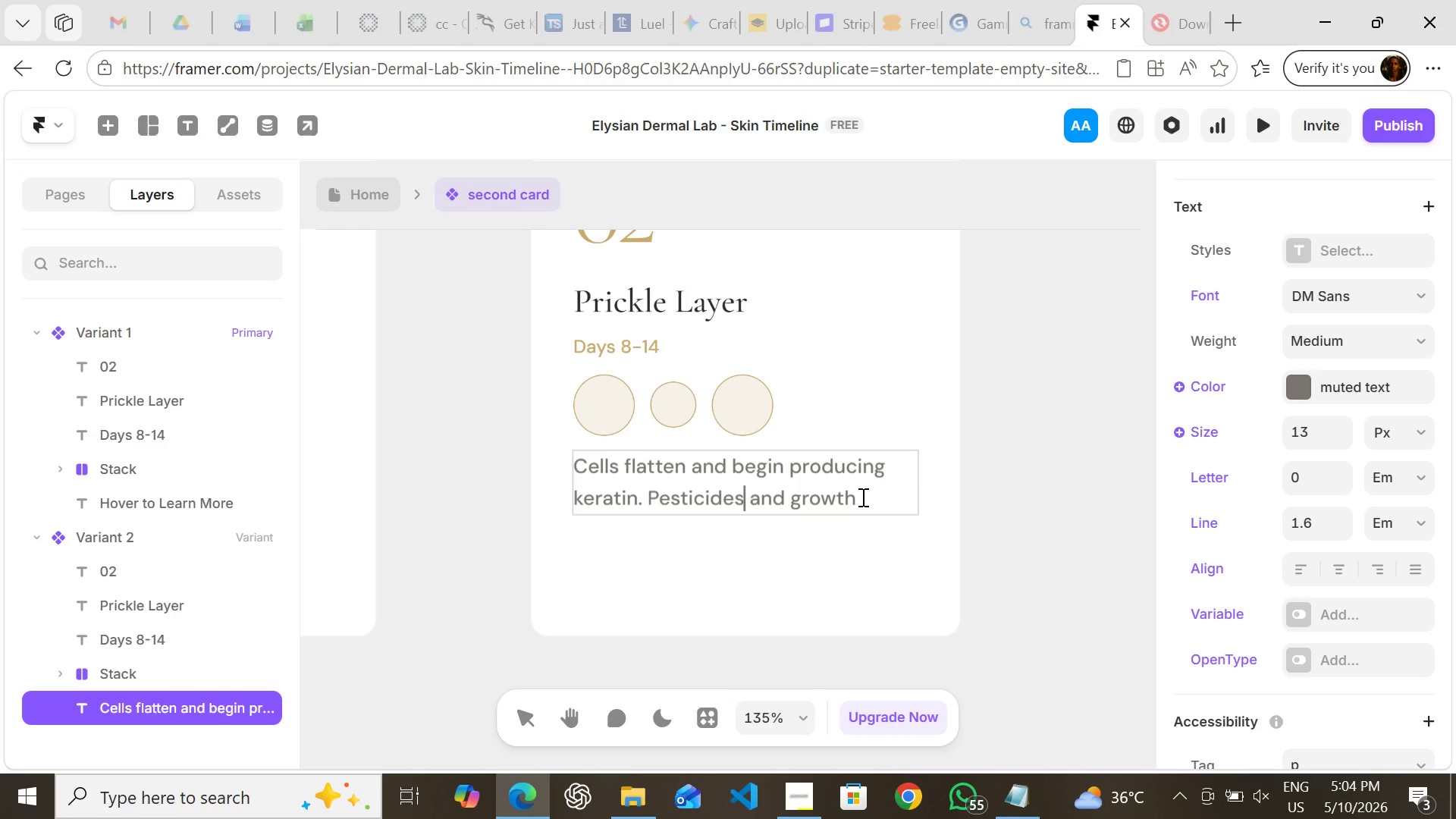 
left_click([861, 497])
 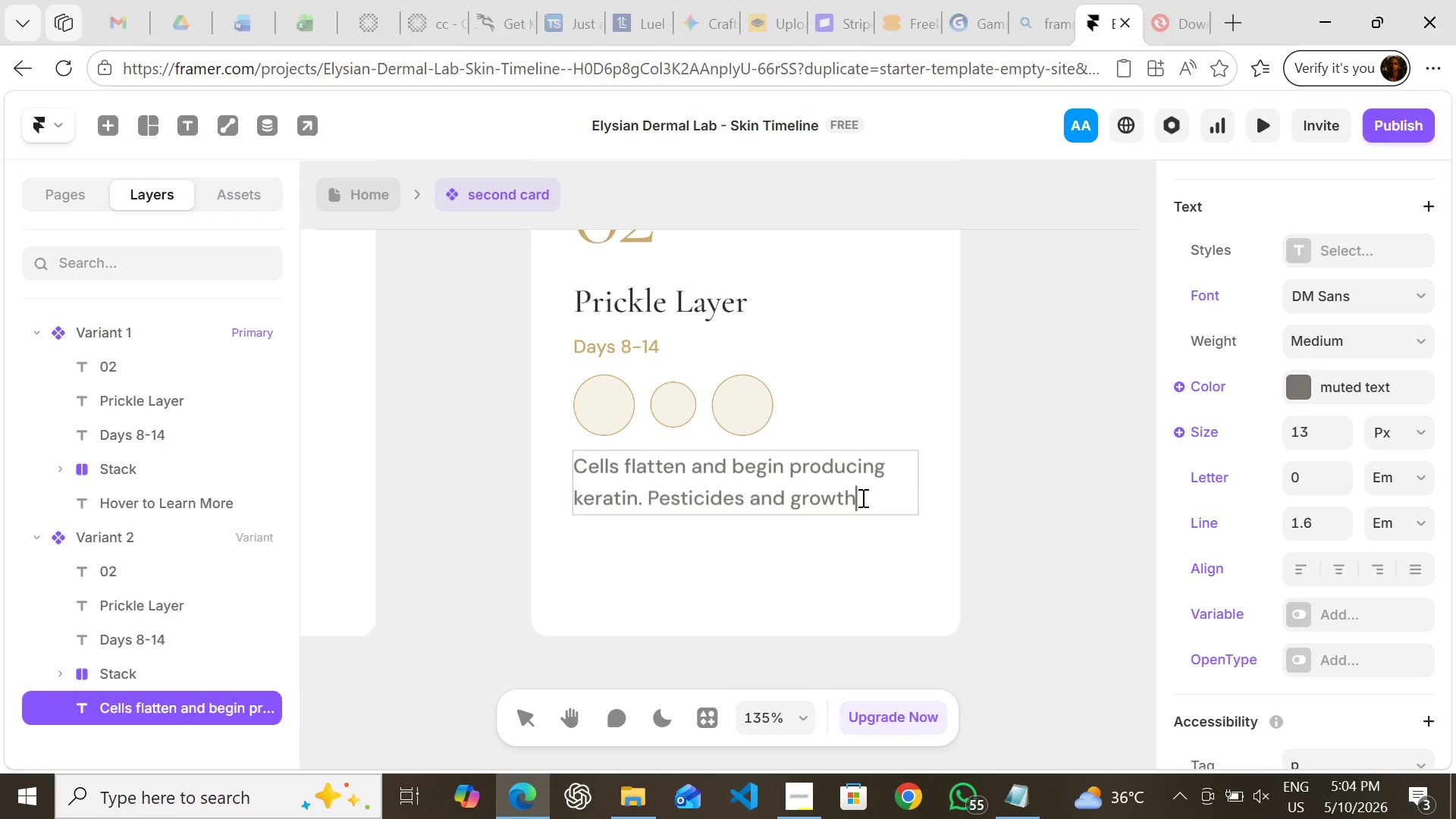 
type( factors )
 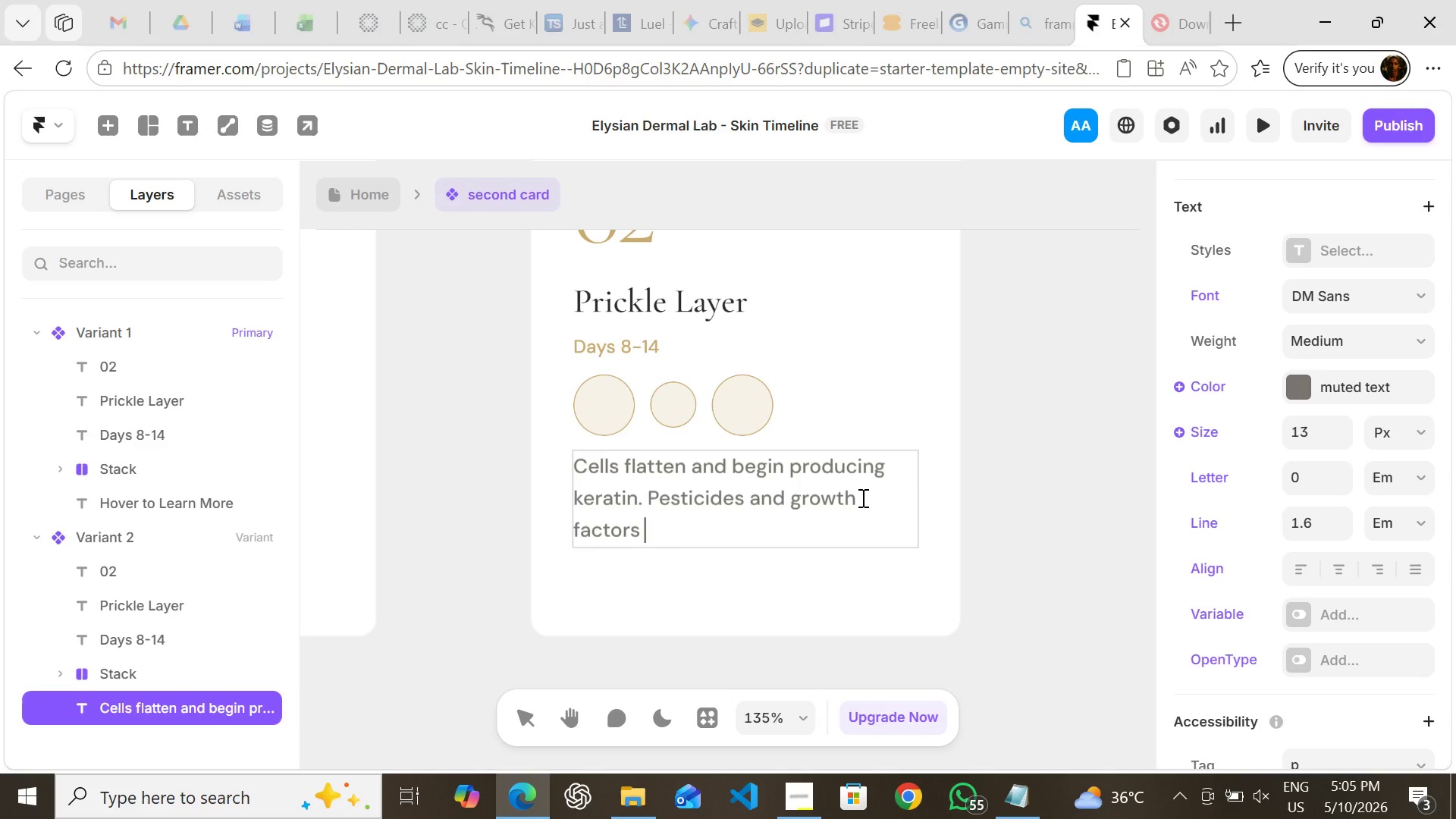 
wait(5.67)
 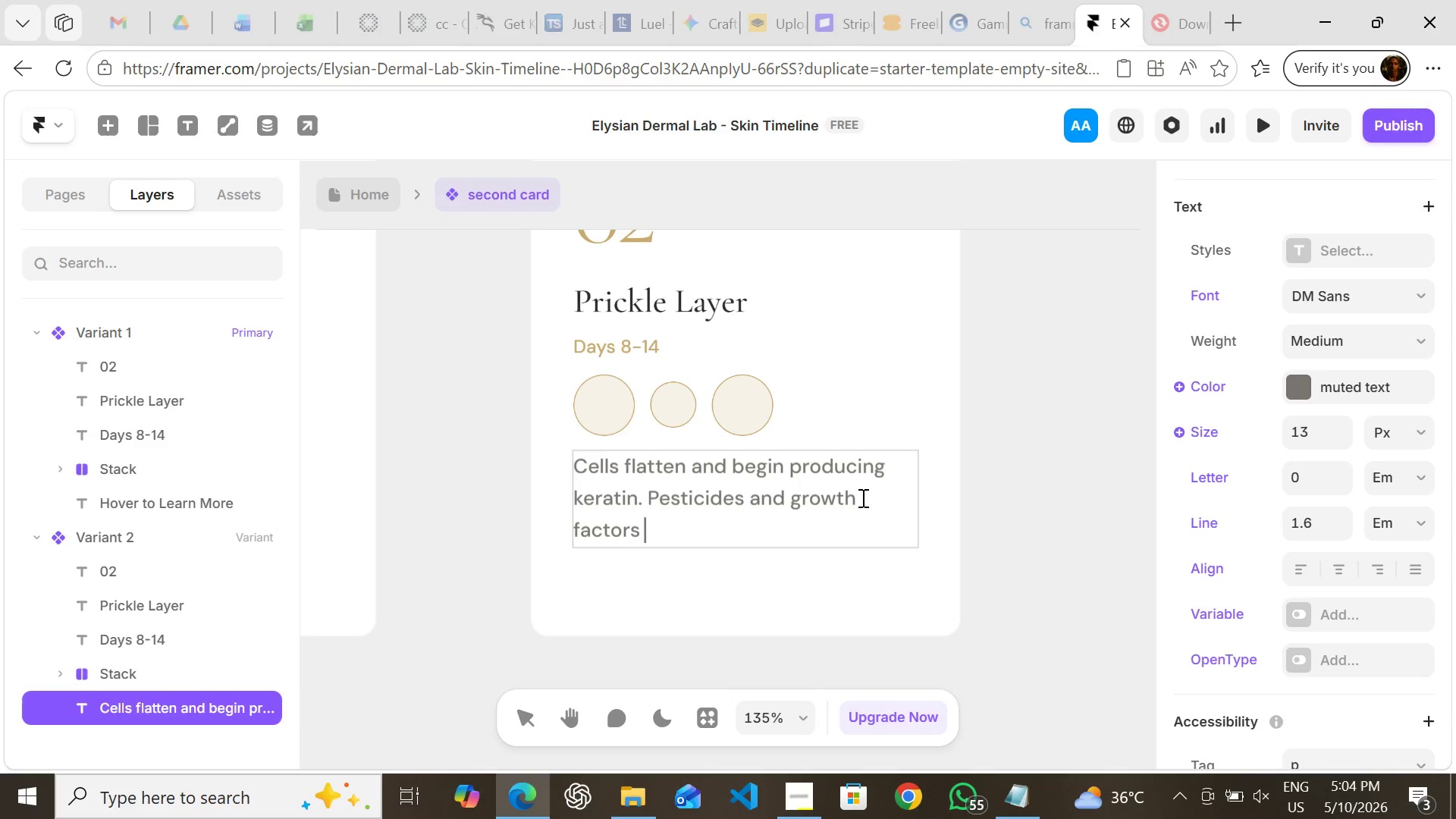 
type(work most effectively here, )
 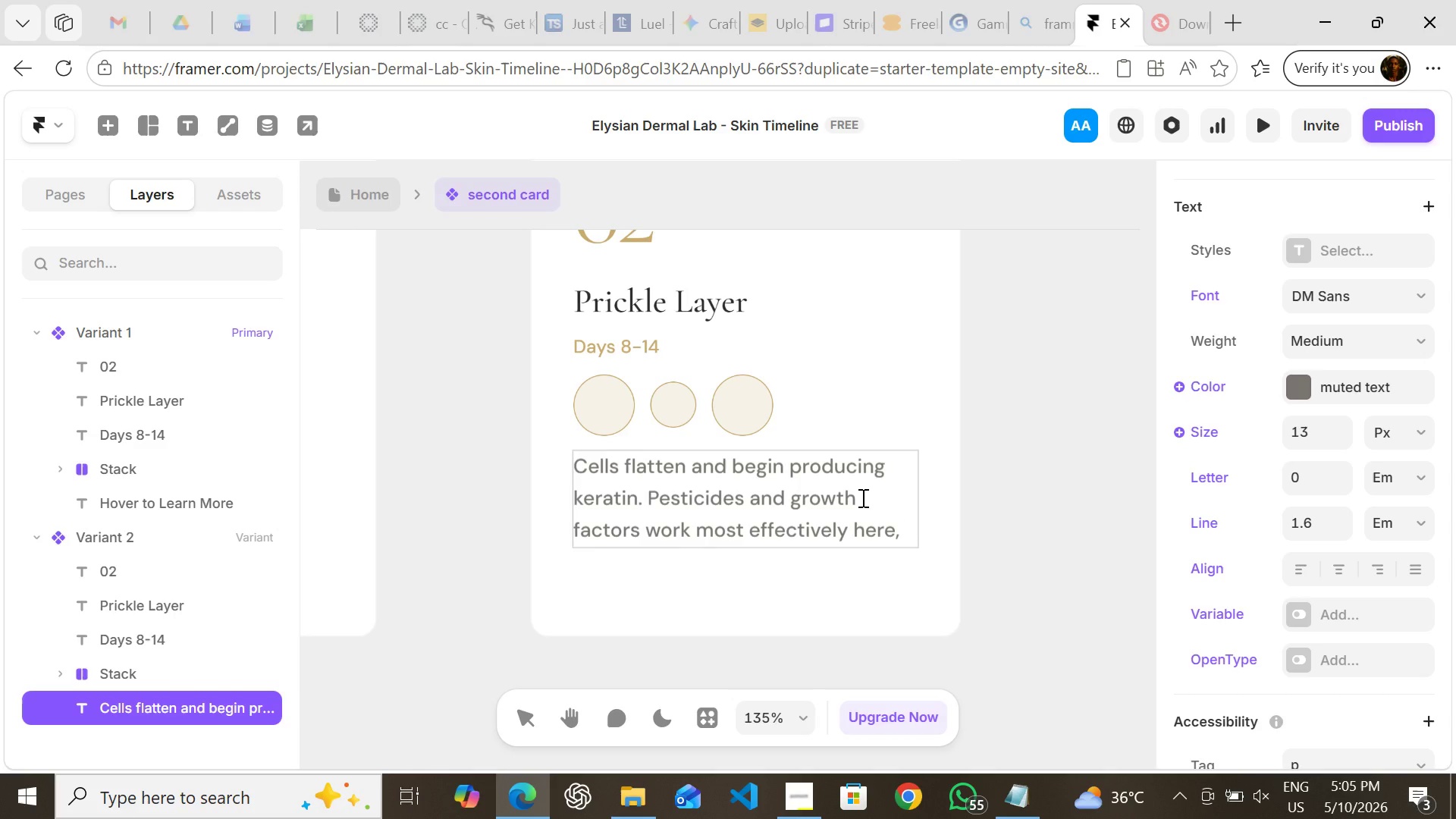 
type(strengthening the ski)
 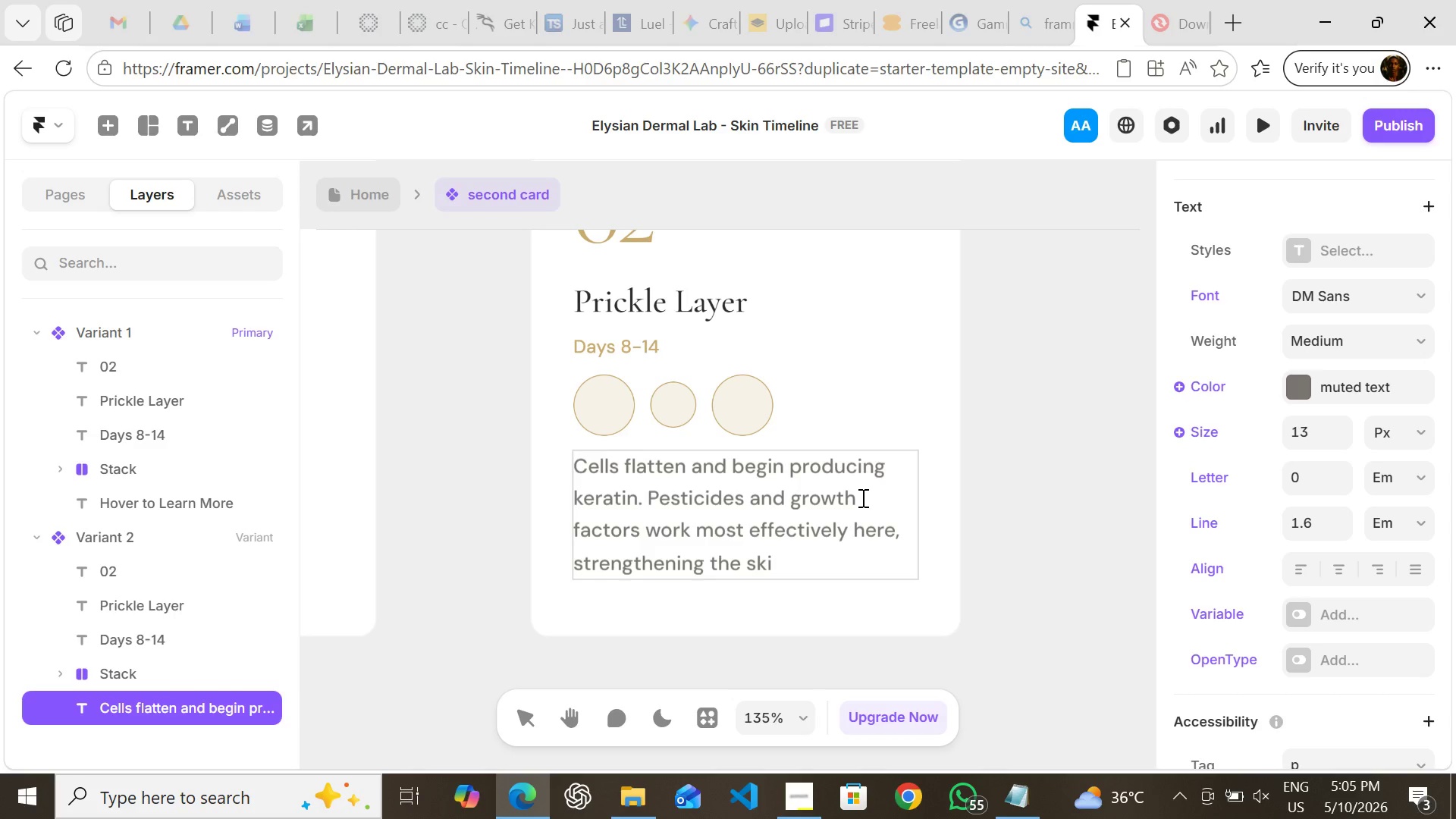 
key(B)
 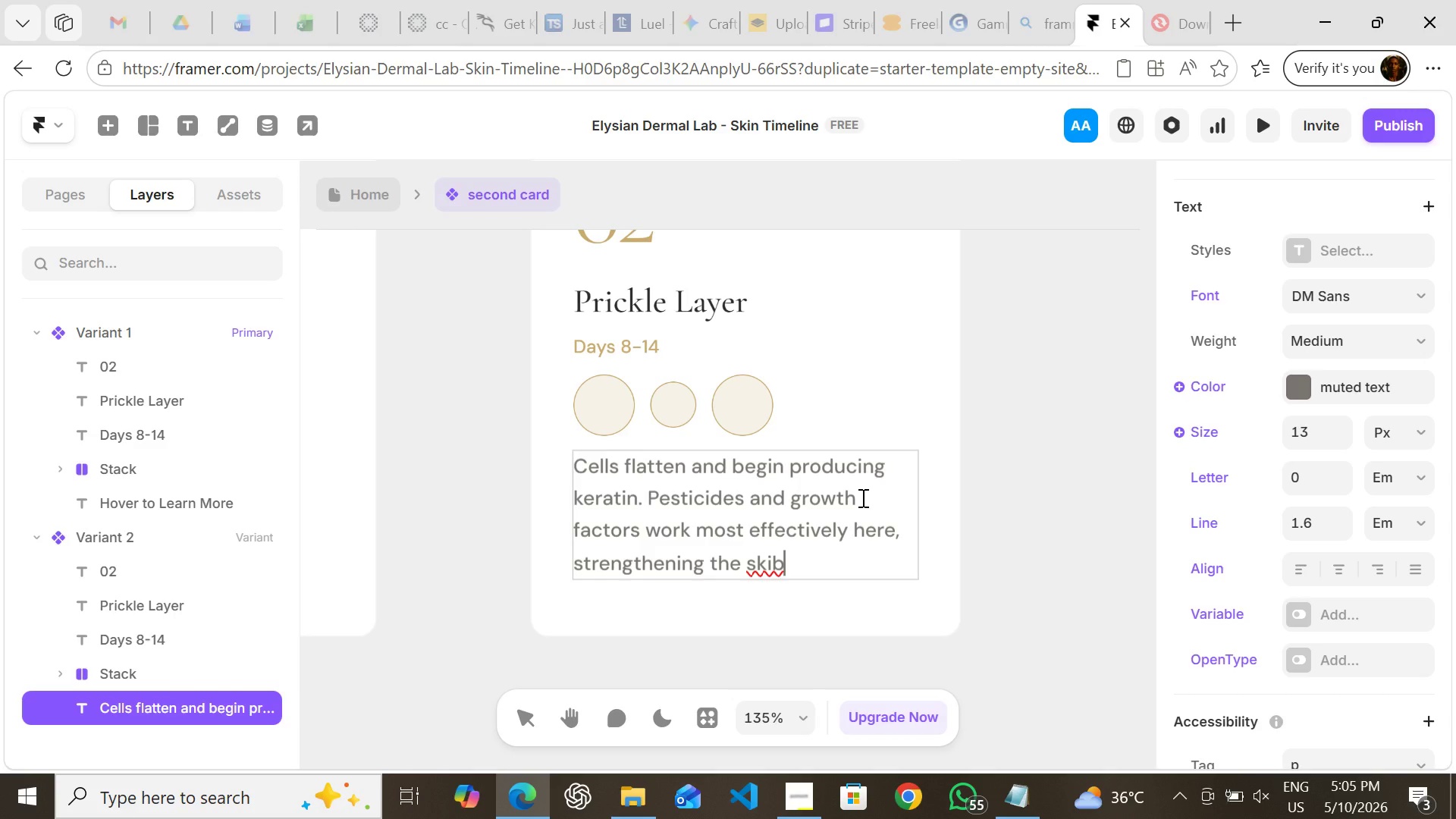 
key(Quote)
 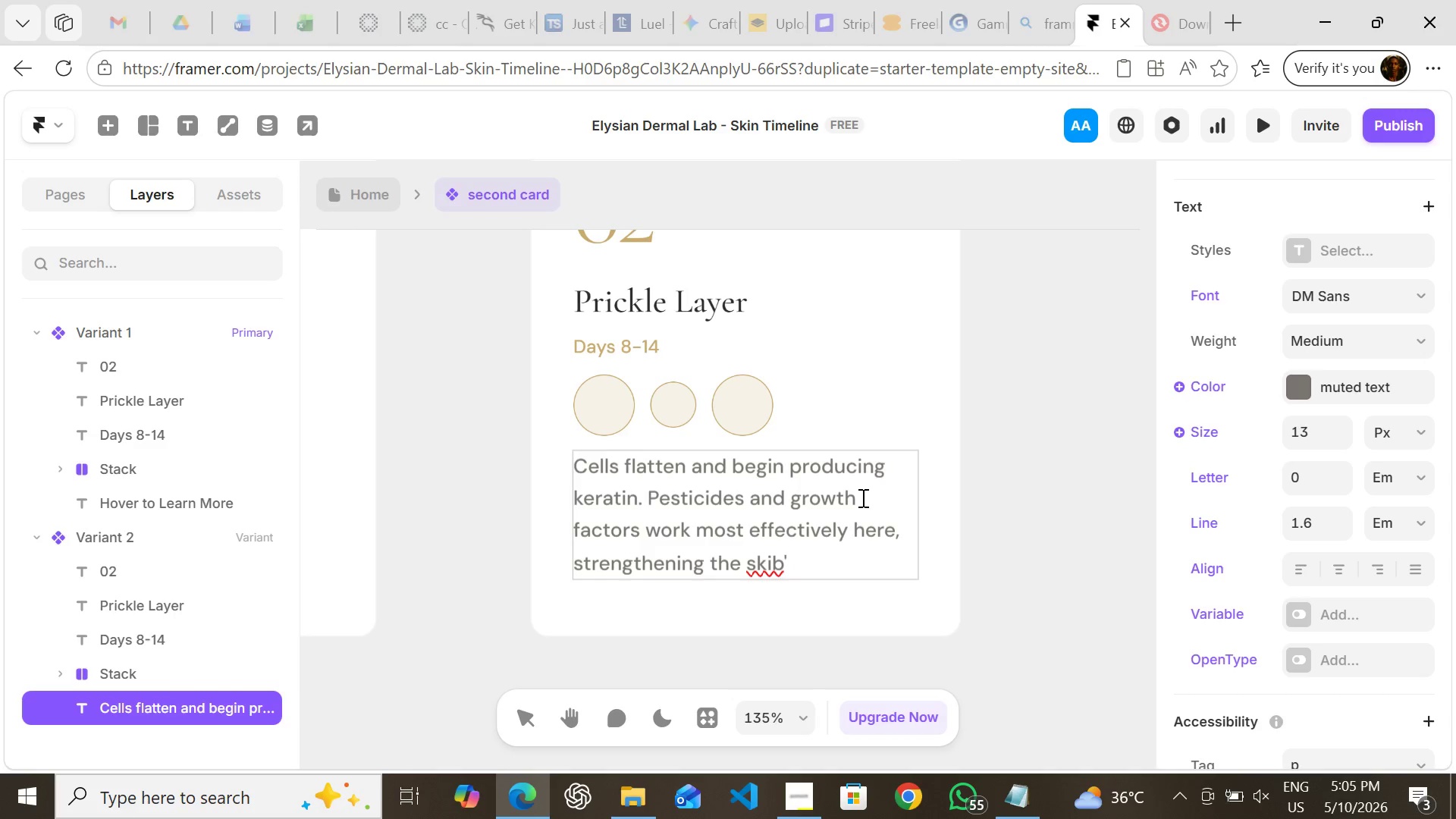 
key(Backspace)
 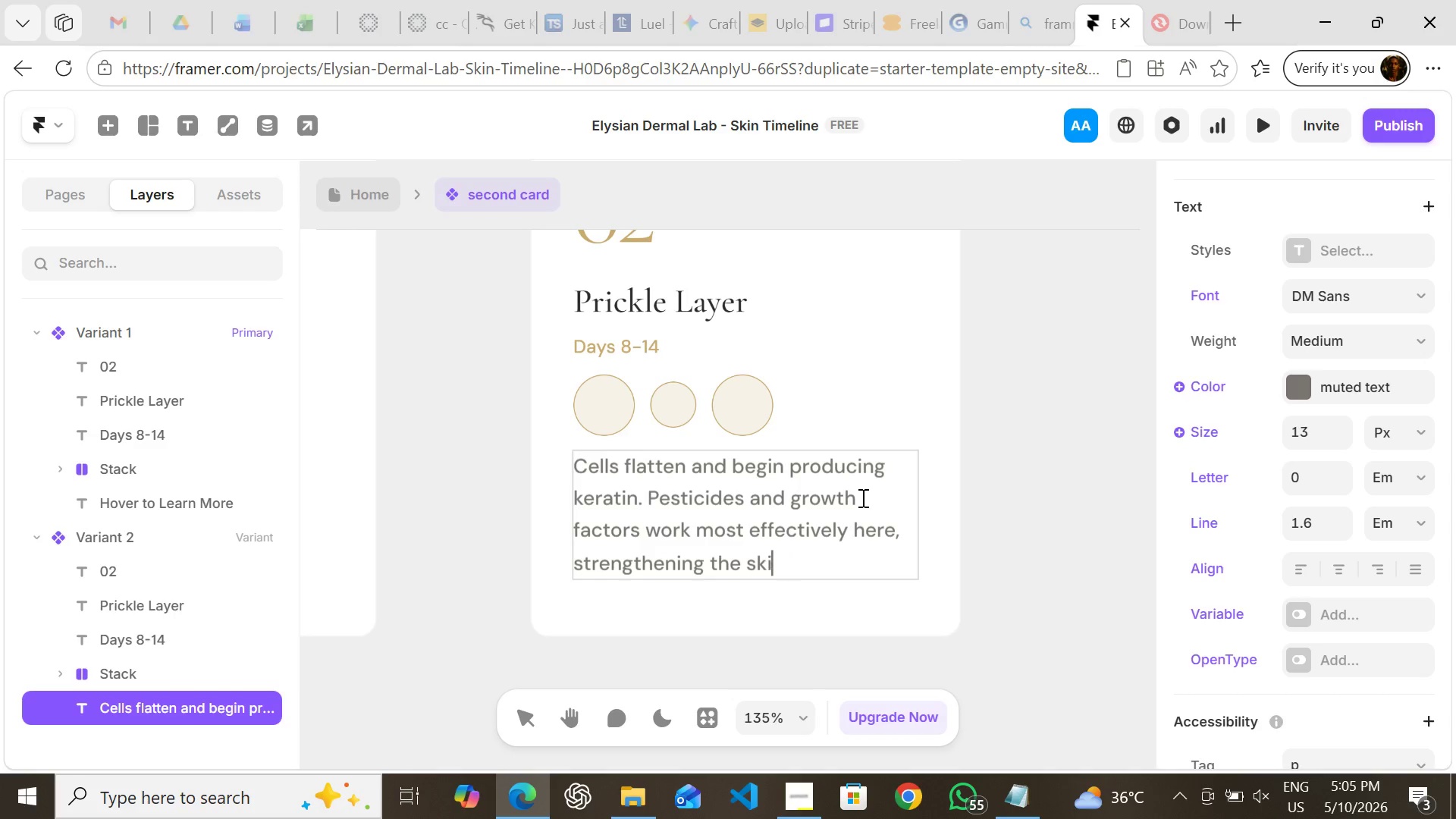 
key(Backspace)
 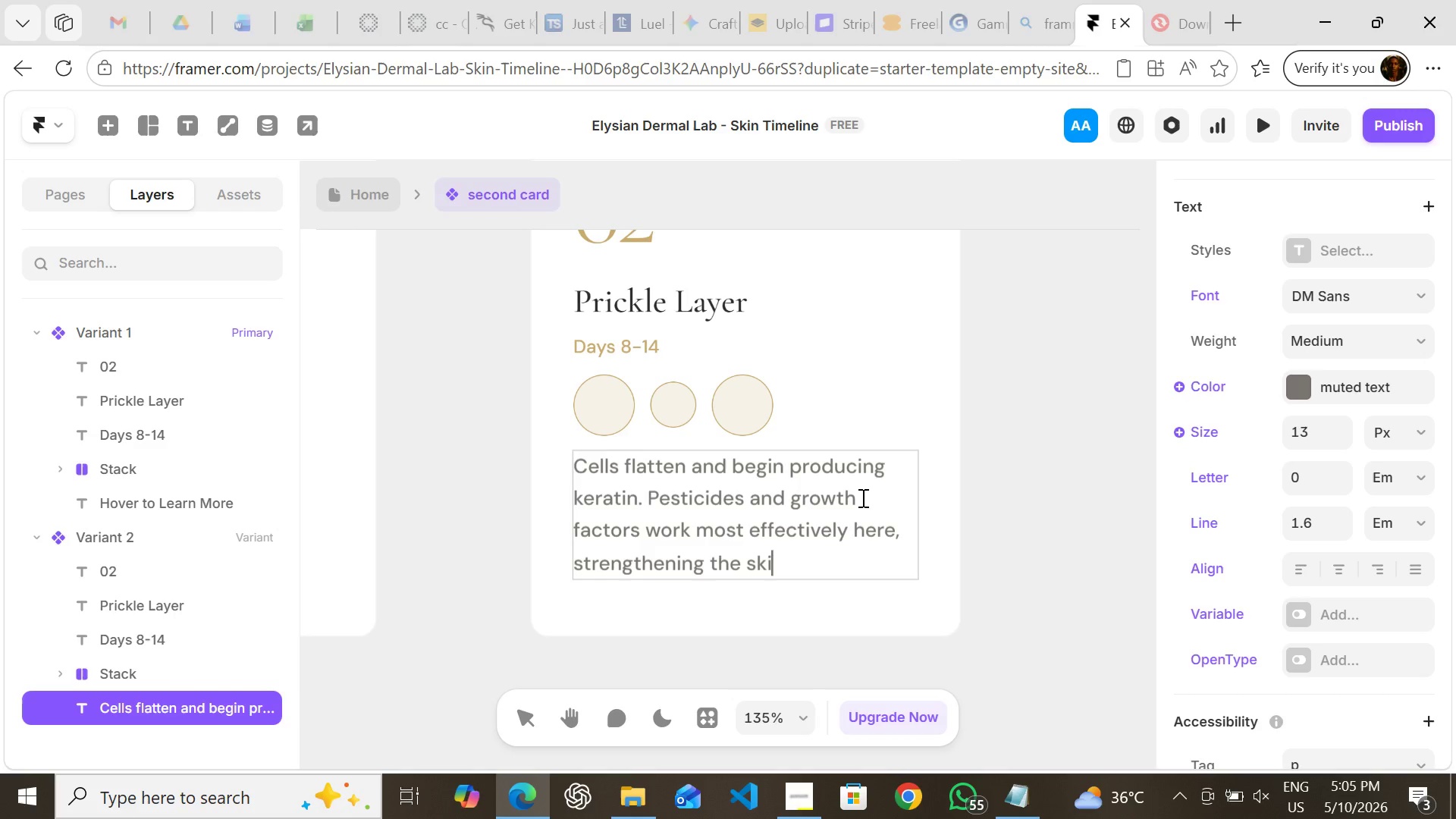 
key(N)
 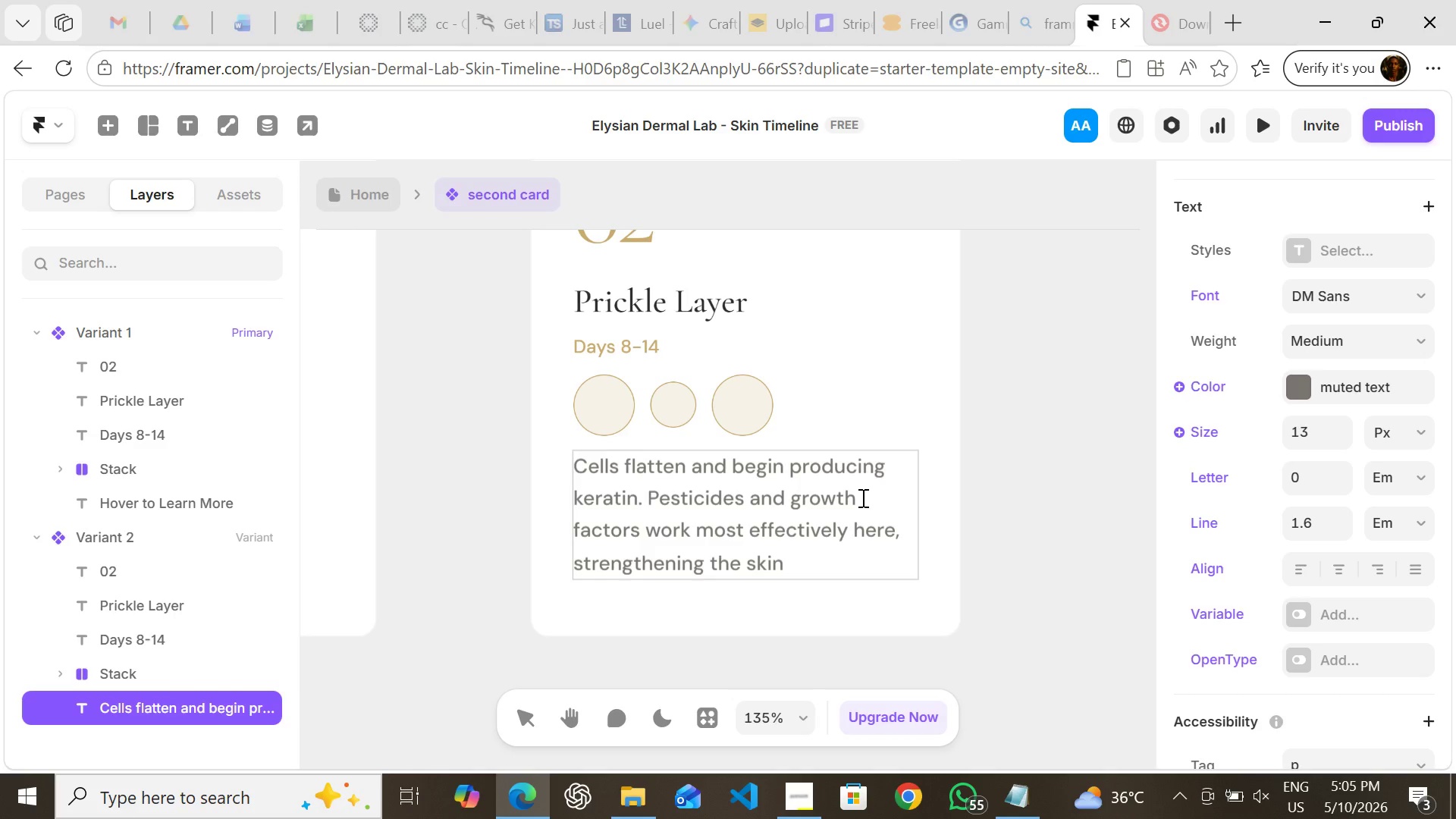 
key(Quote)
 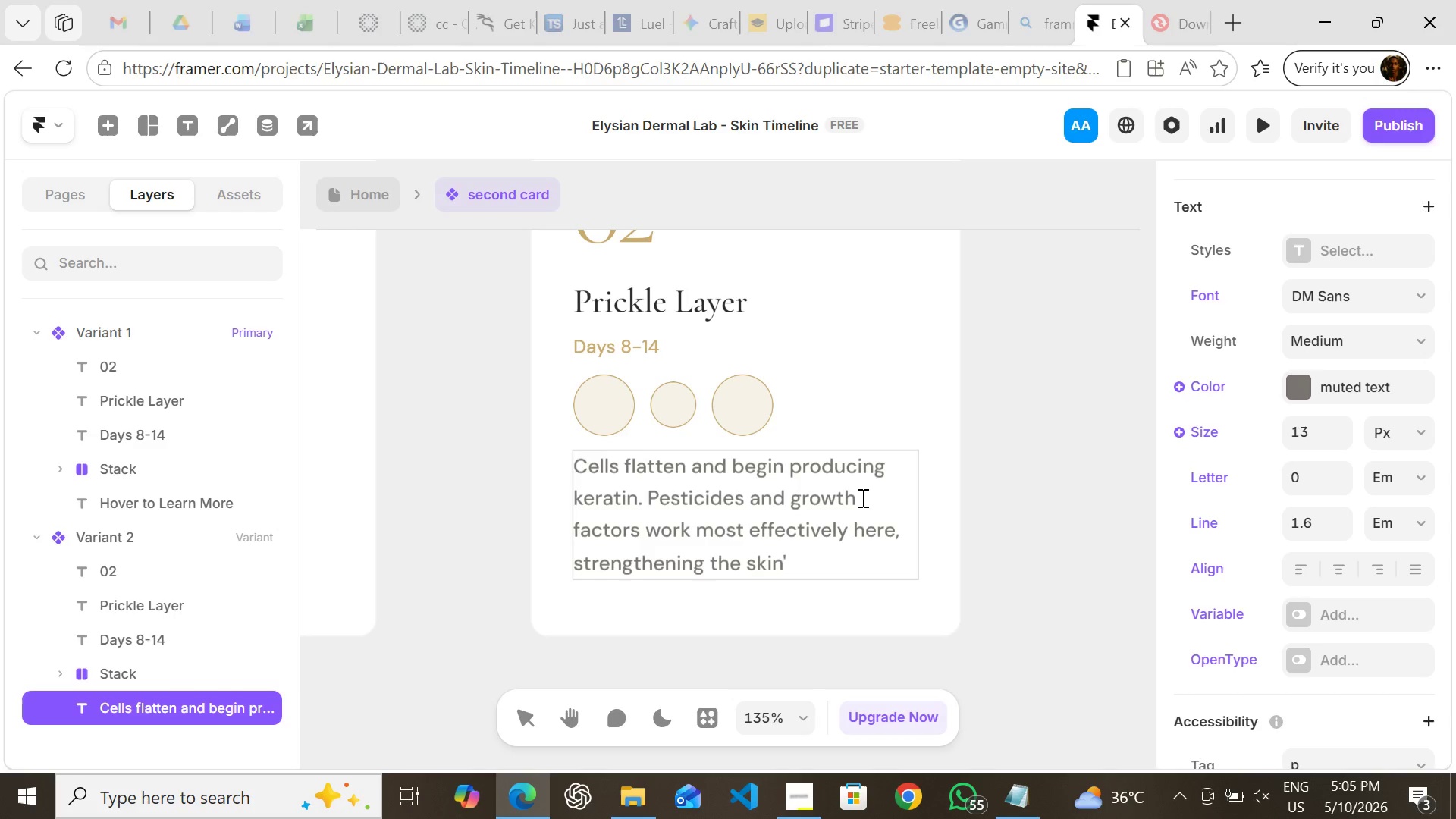 
key(S)
 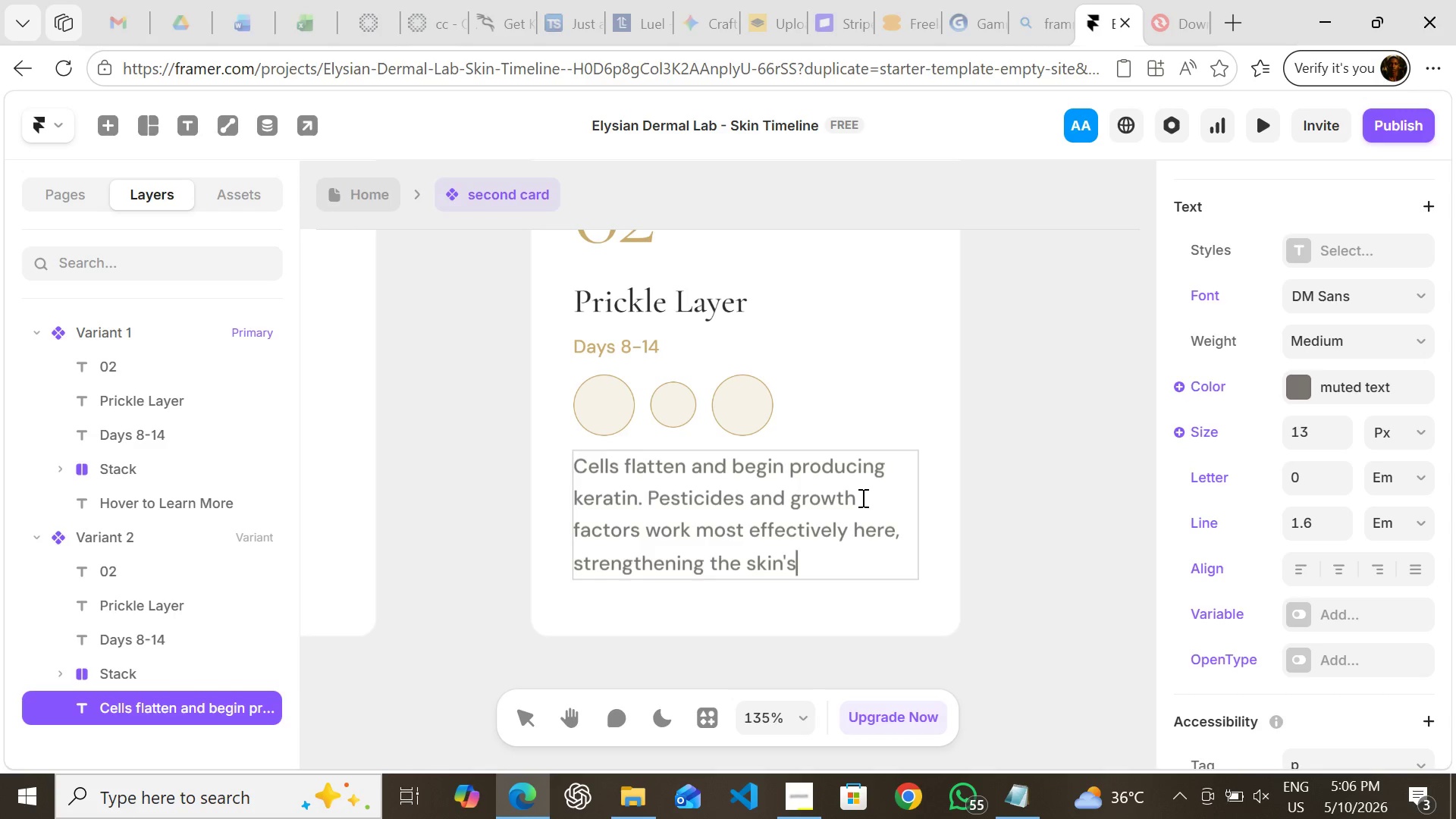 
wait(7.31)
 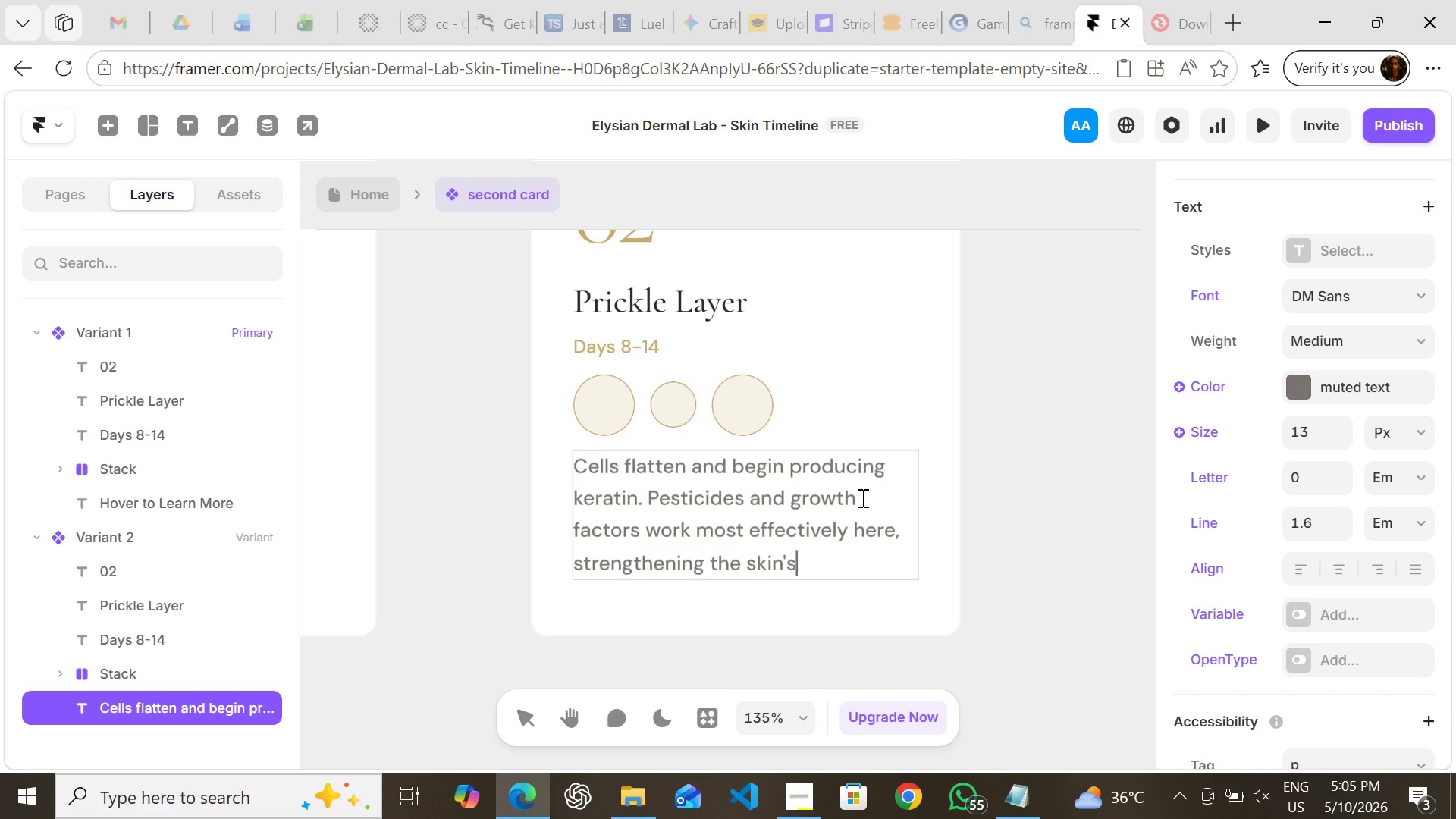 
key(Period)
 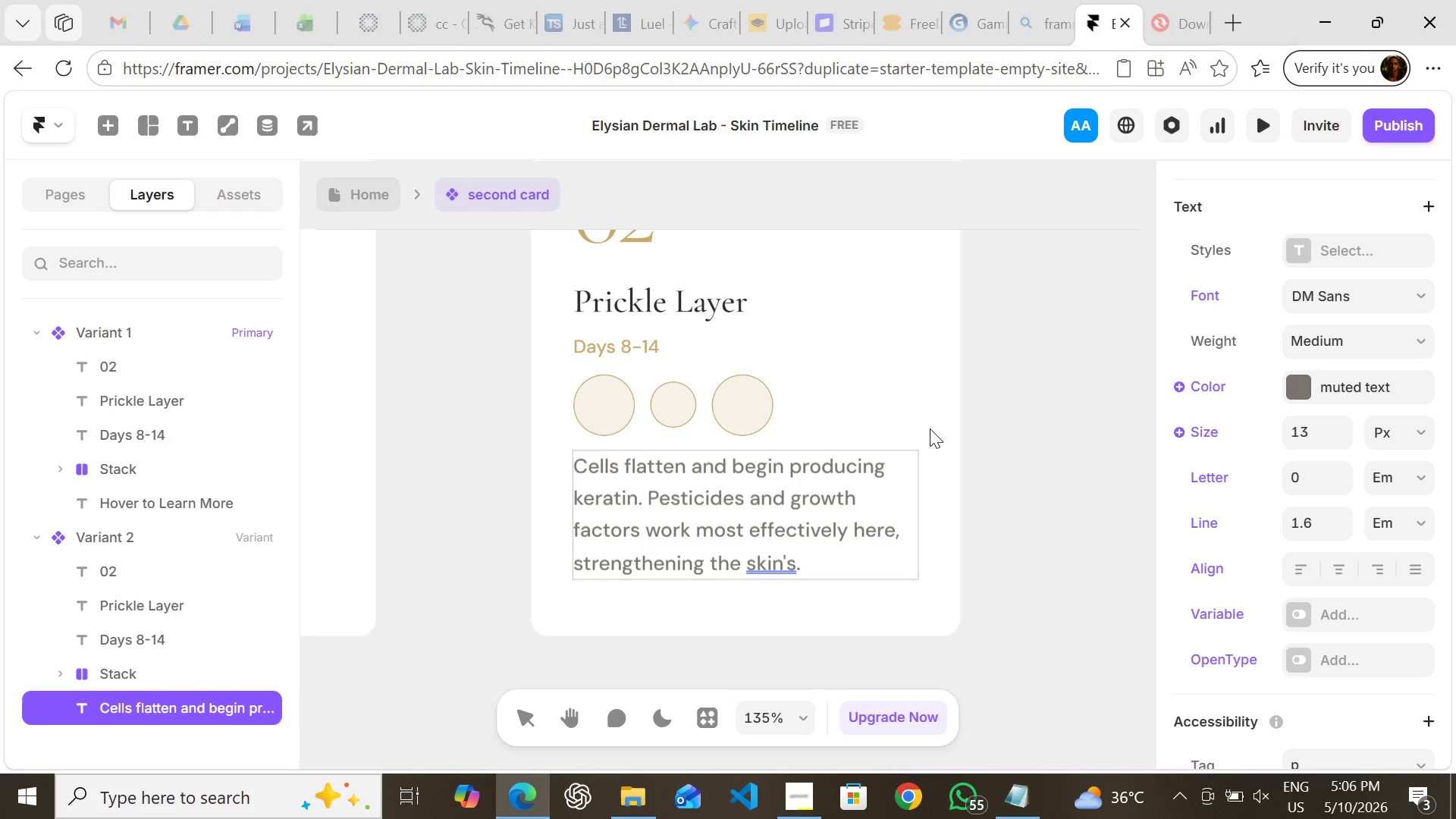 
left_click([915, 384])
 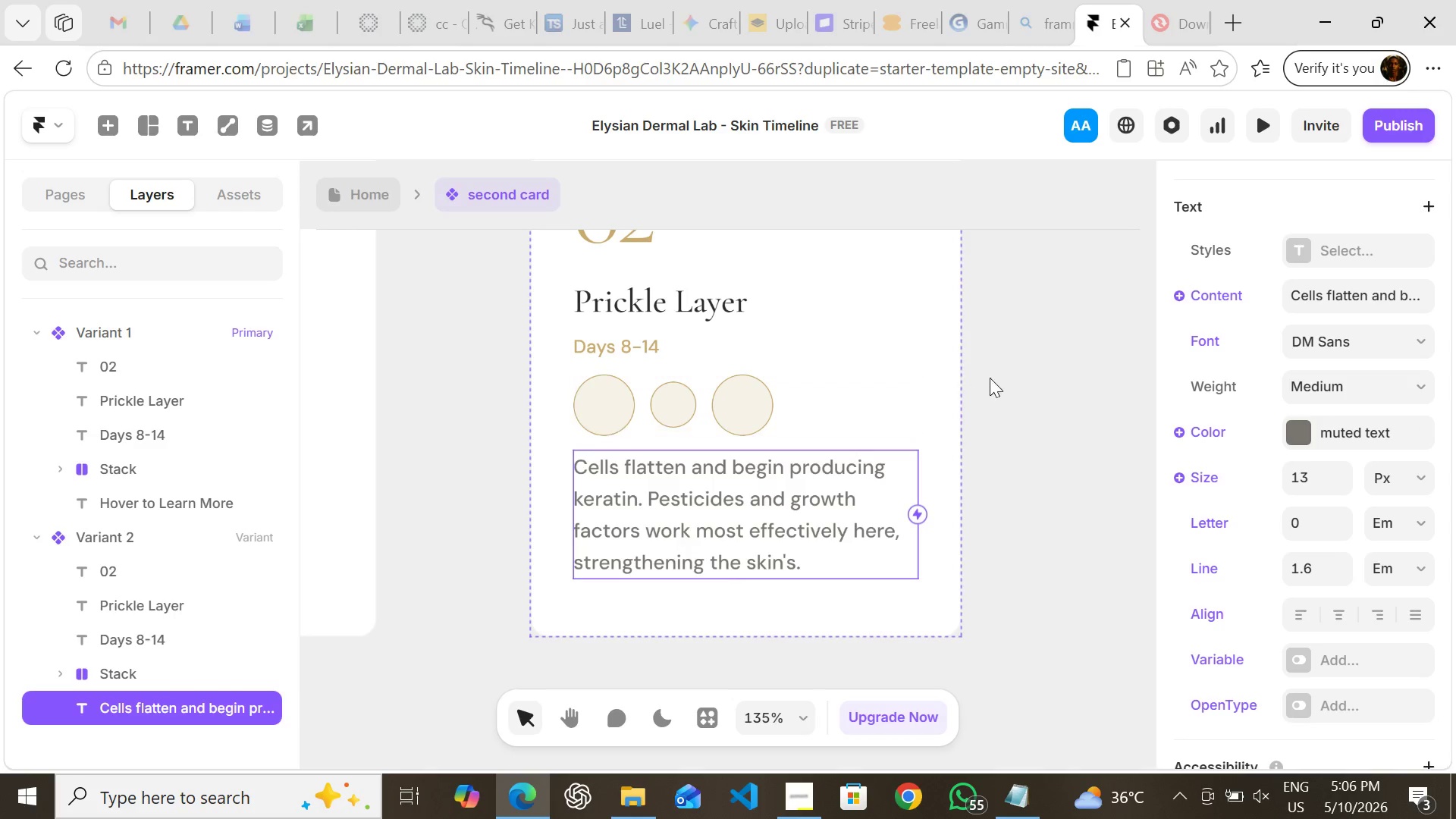 
left_click([1002, 378])
 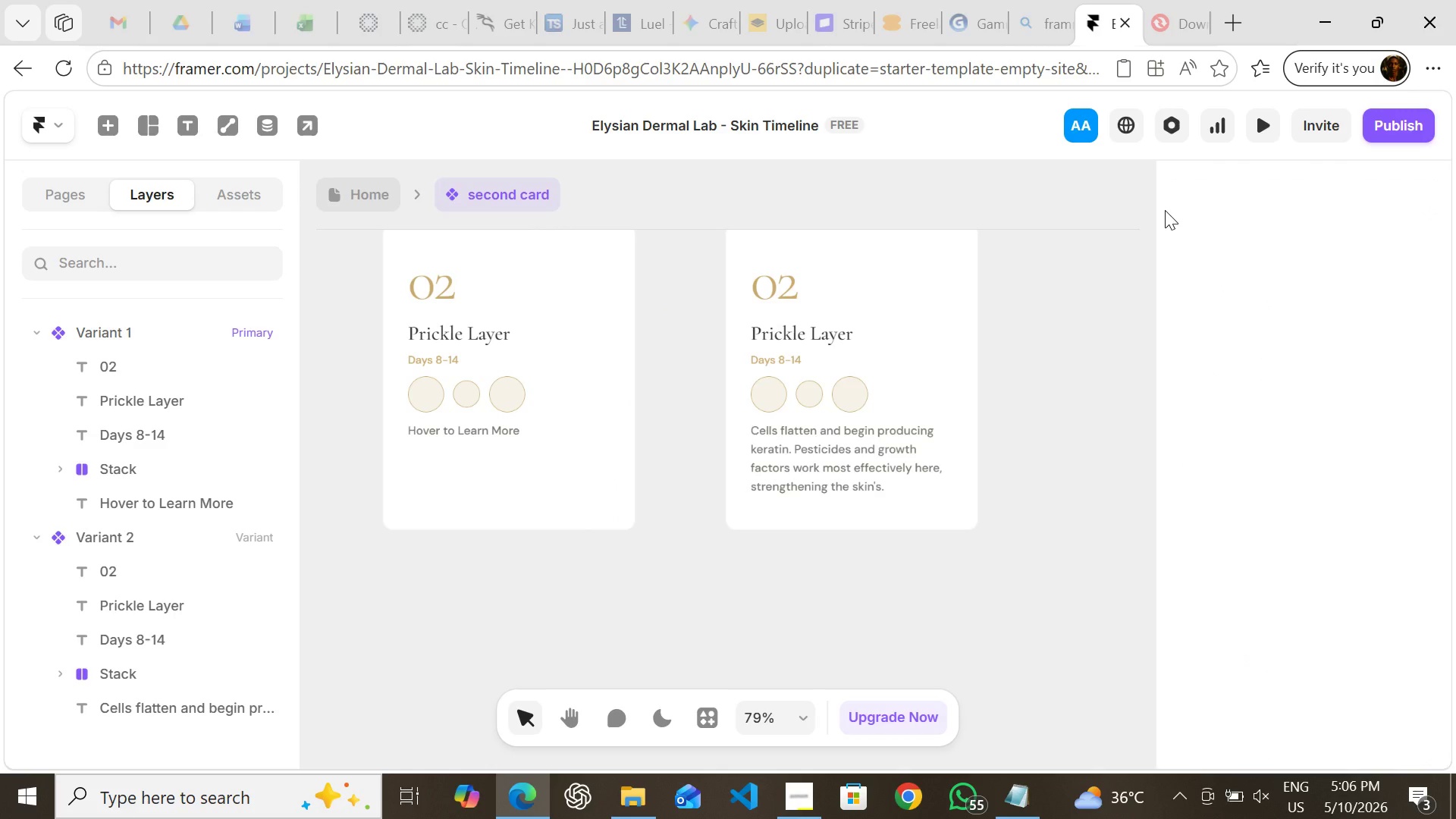 
wait(15.2)
 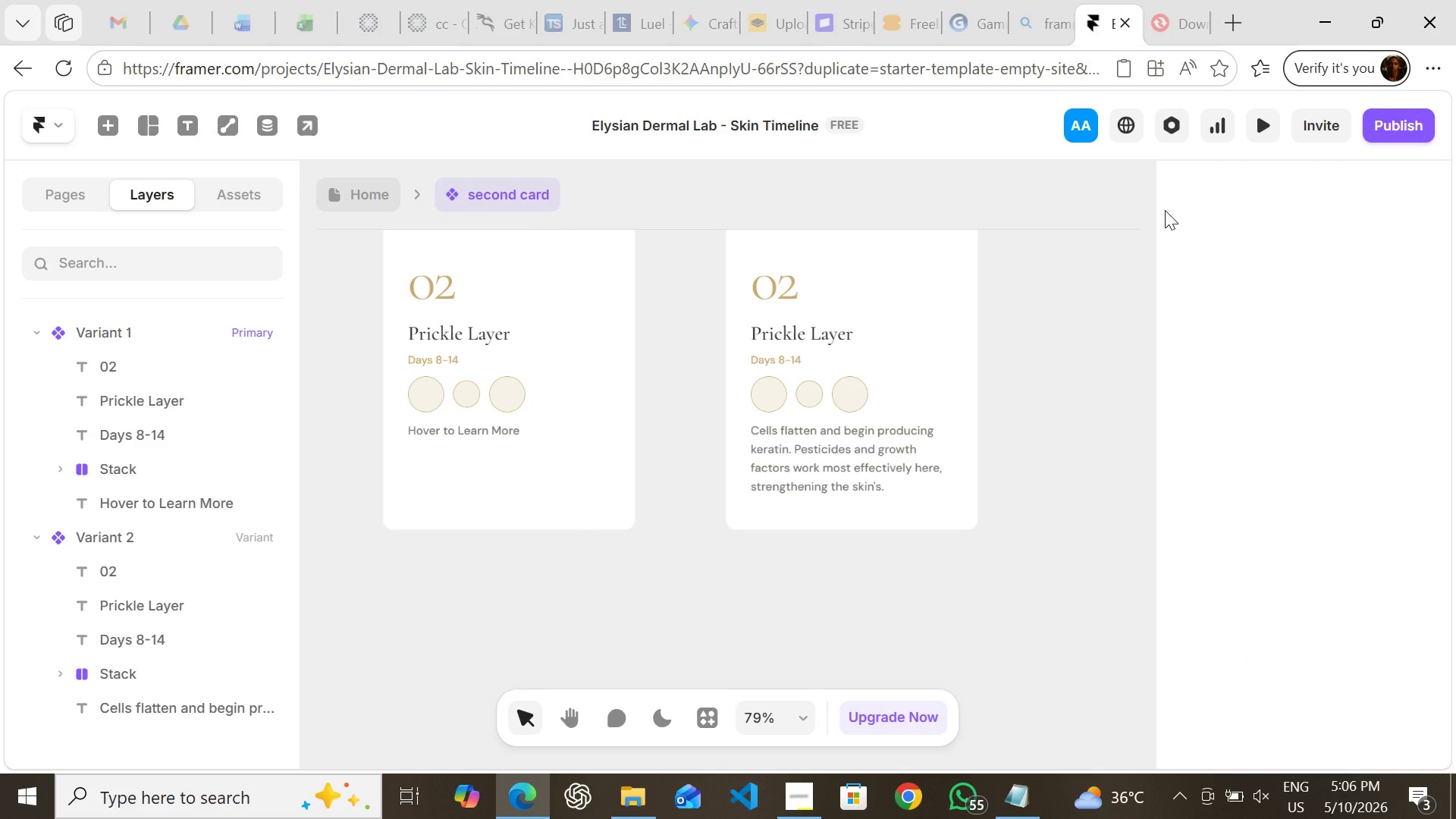 
left_click([503, 279])
 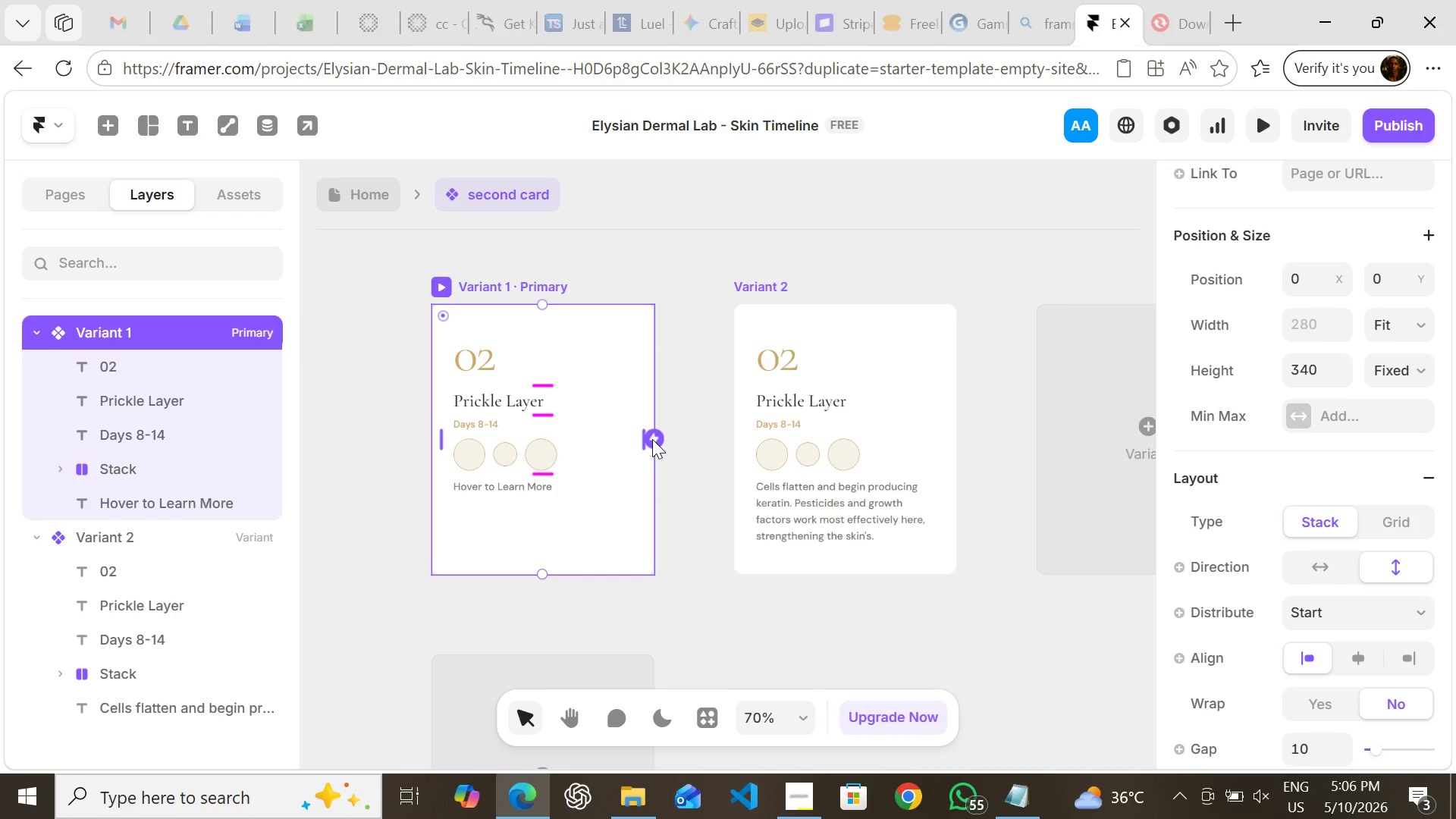 
left_click_drag(start_coordinate=[652, 439], to_coordinate=[736, 441])
 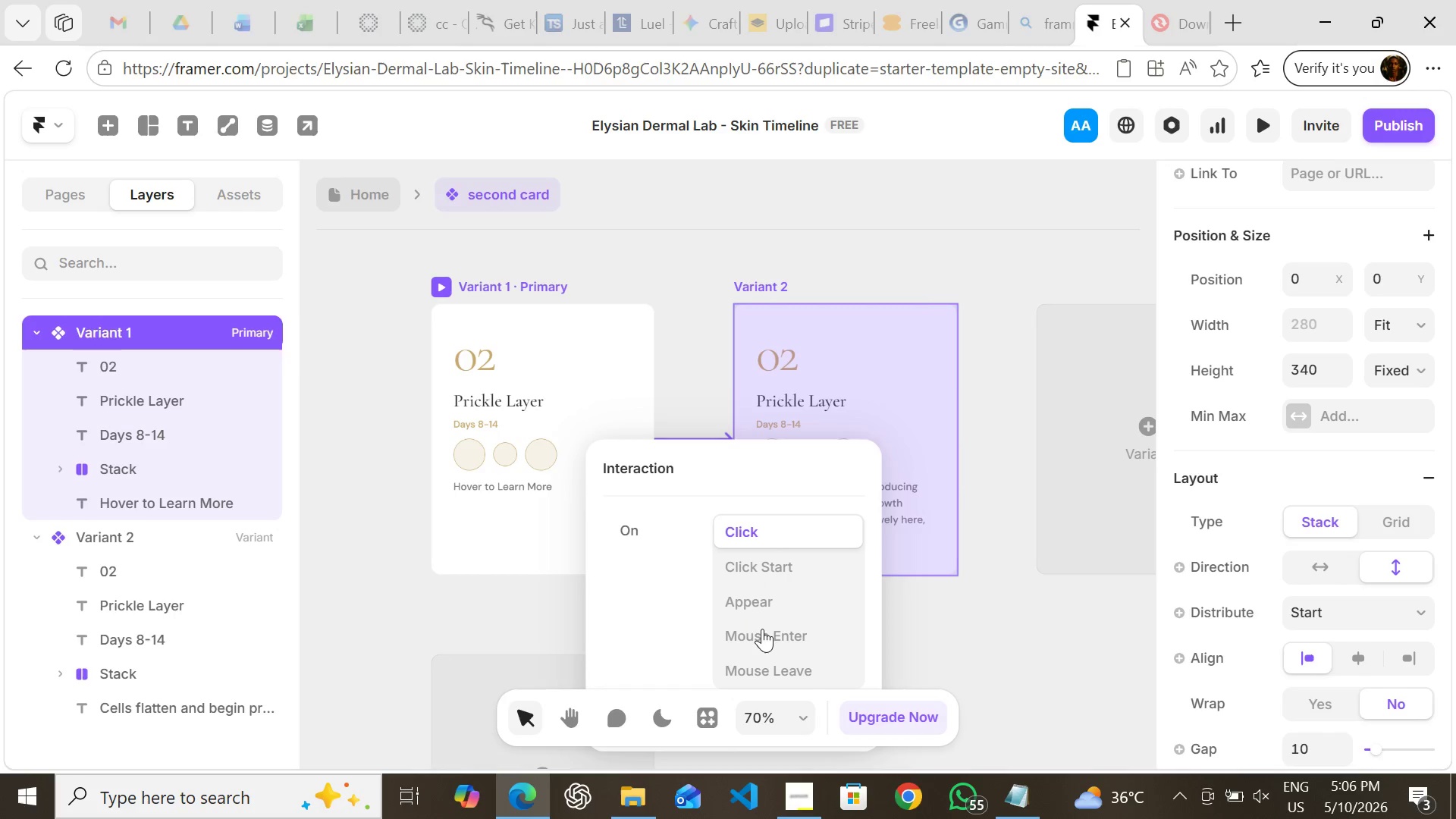 
left_click([762, 630])
 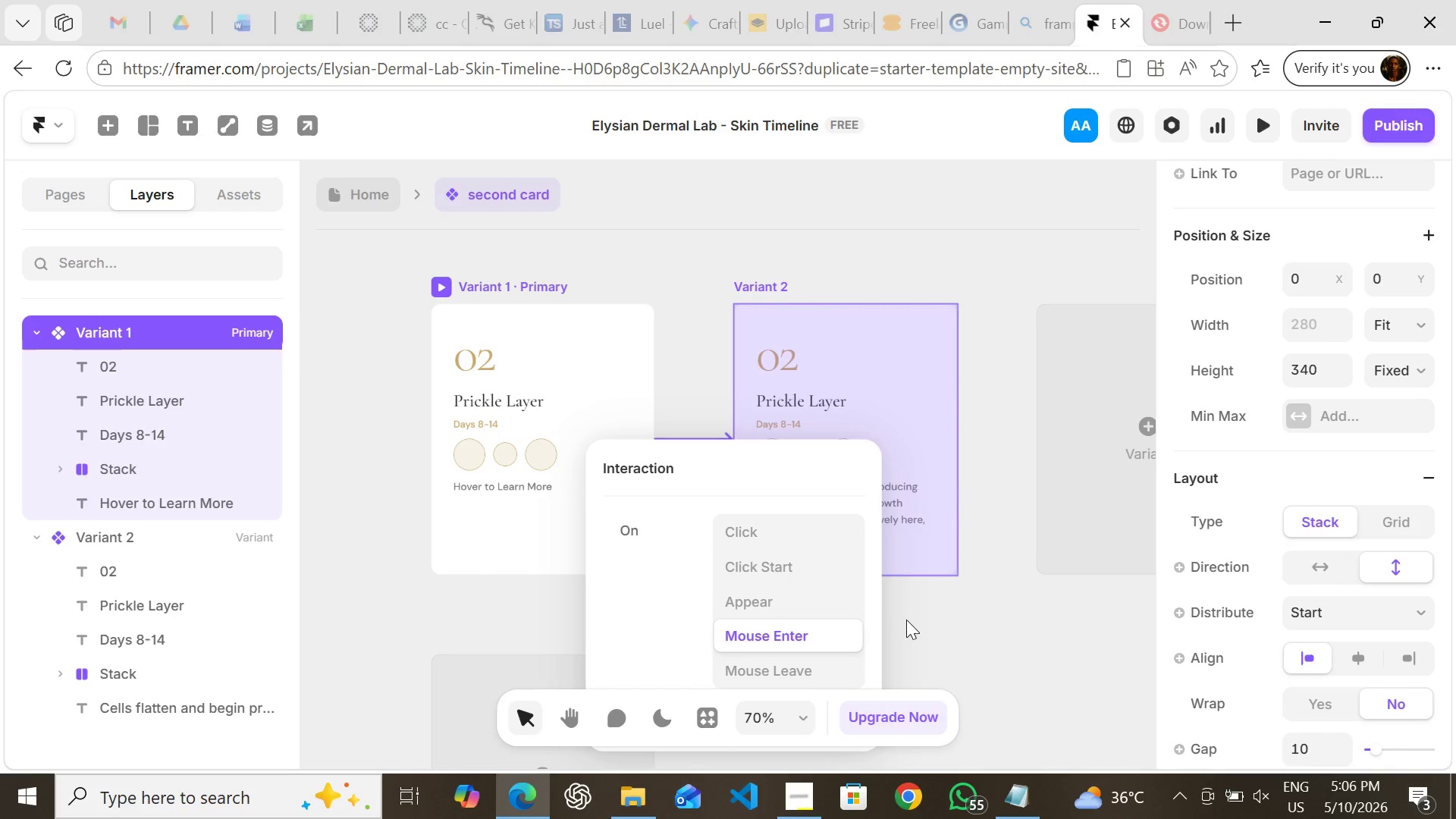 
left_click([907, 618])
 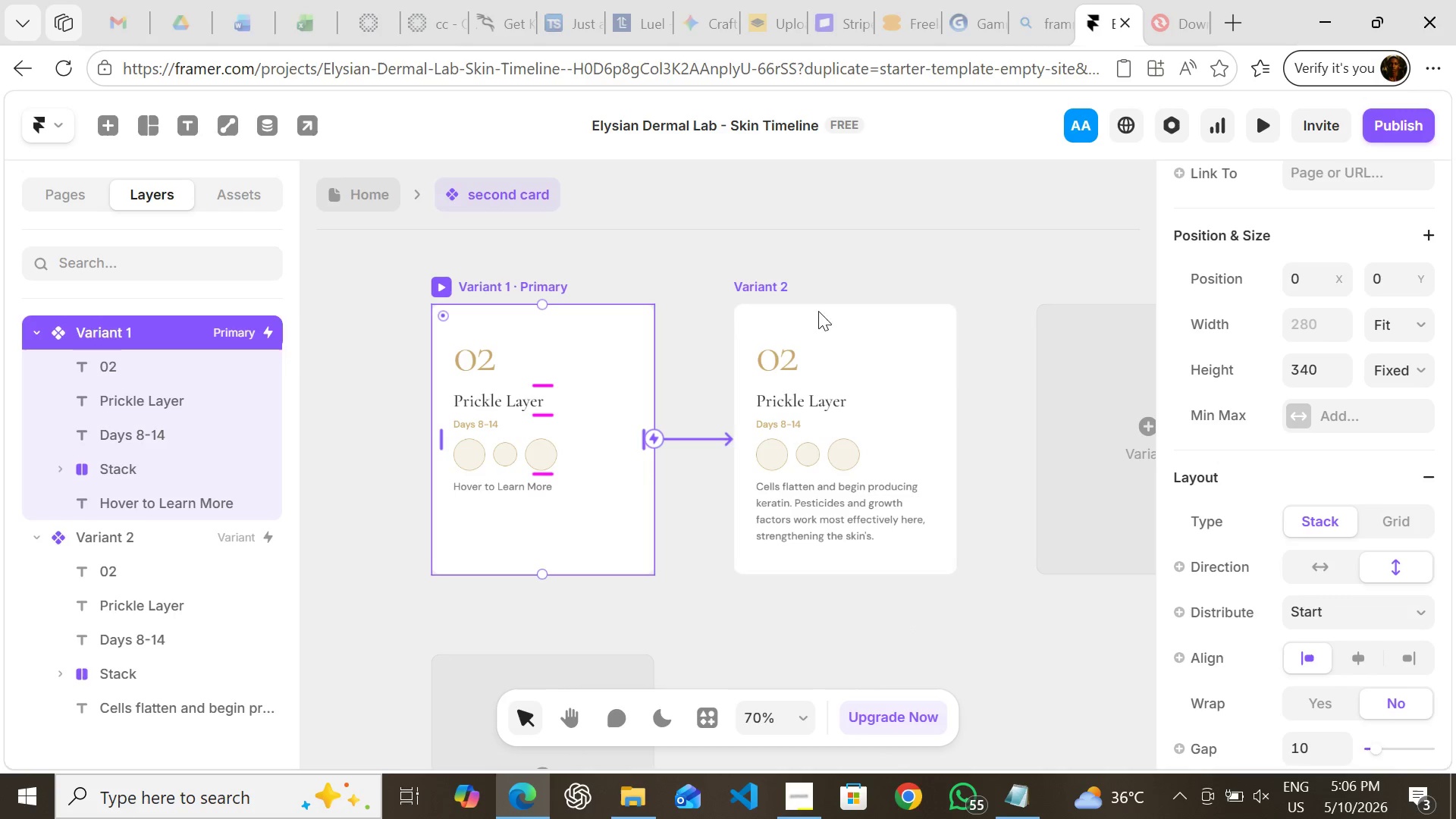 
double_click([766, 278])
 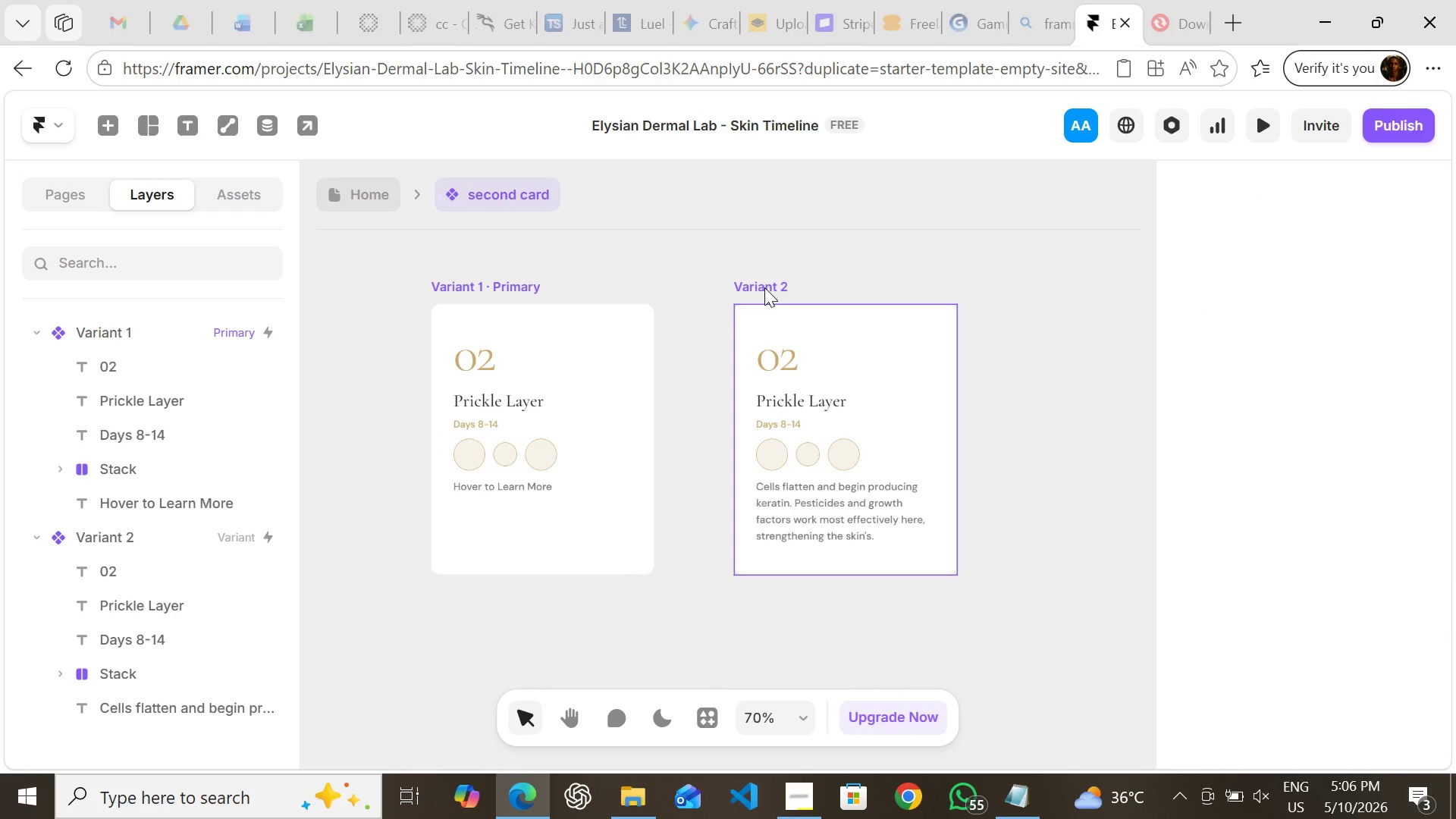 
left_click([764, 287])
 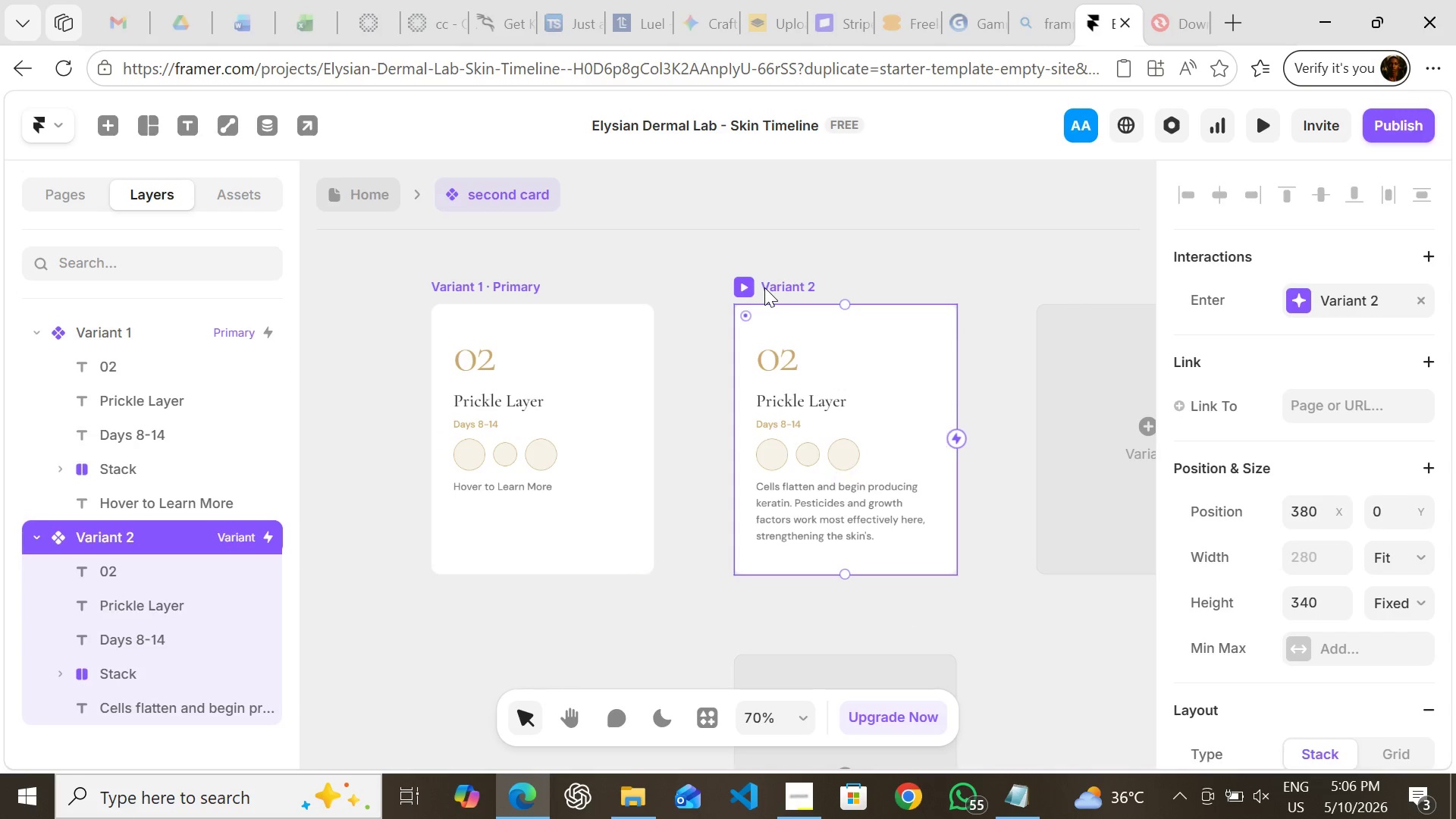 
double_click([764, 287])
 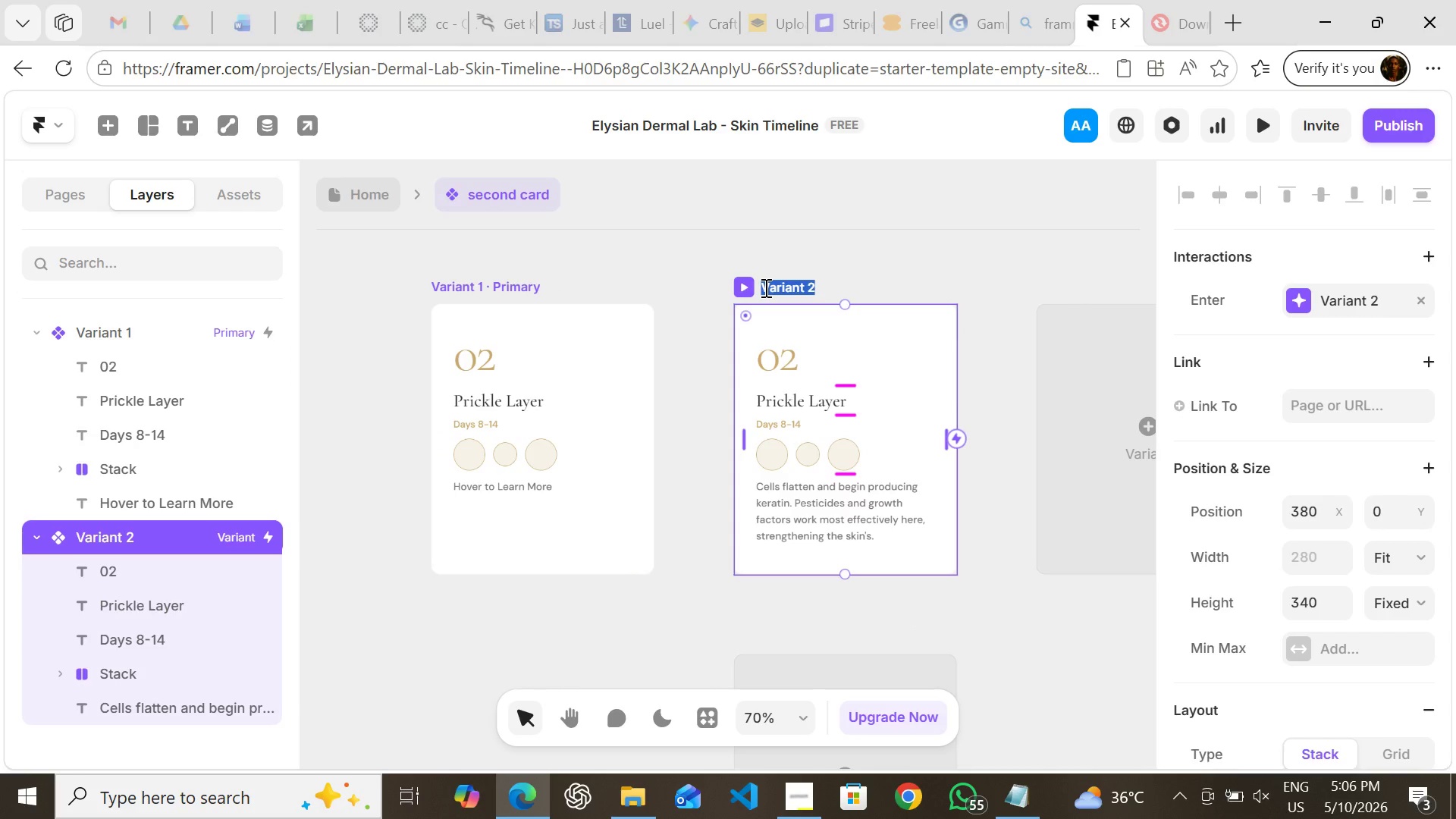 
type(Hover)
 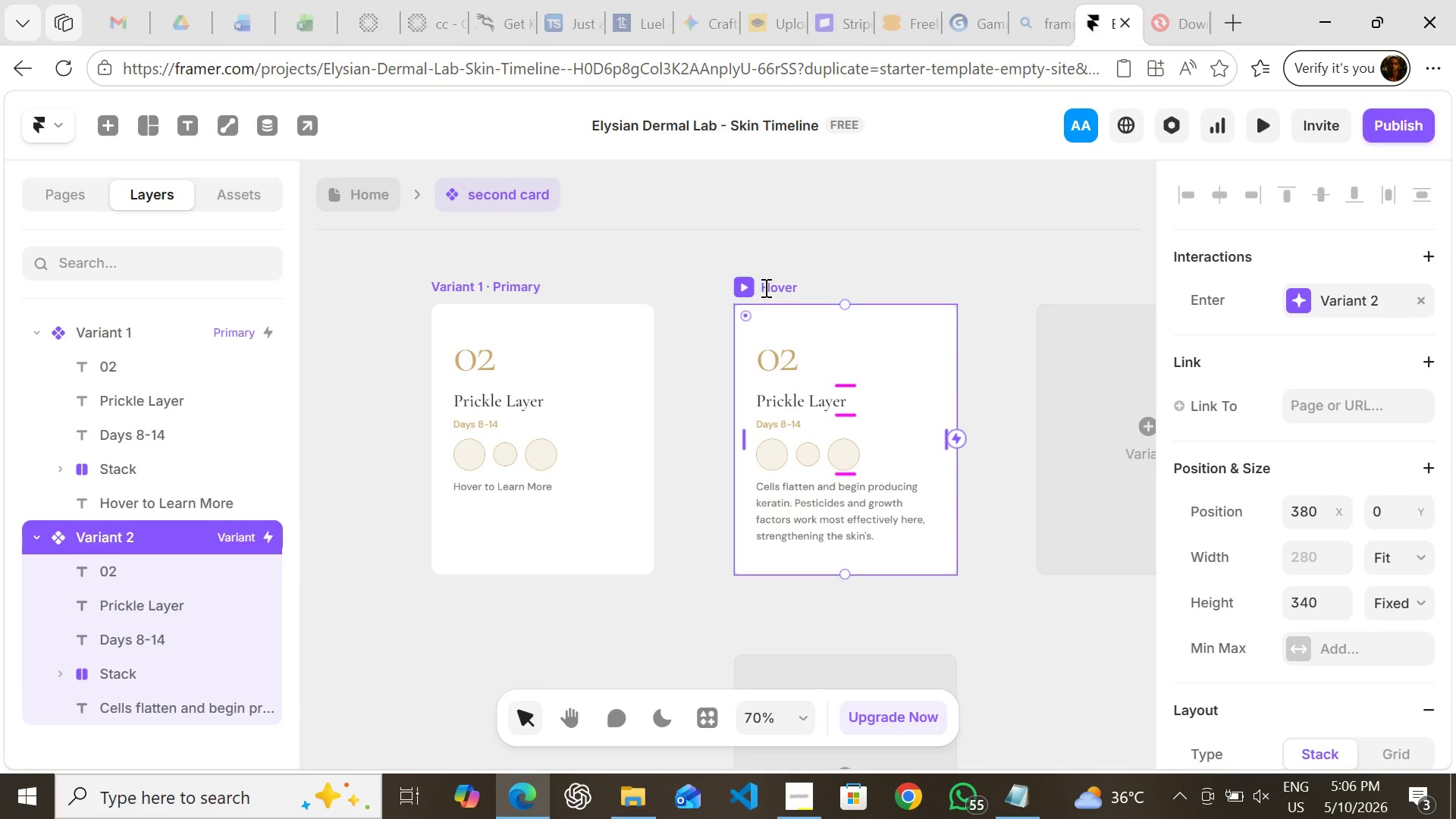 
key(Enter)
 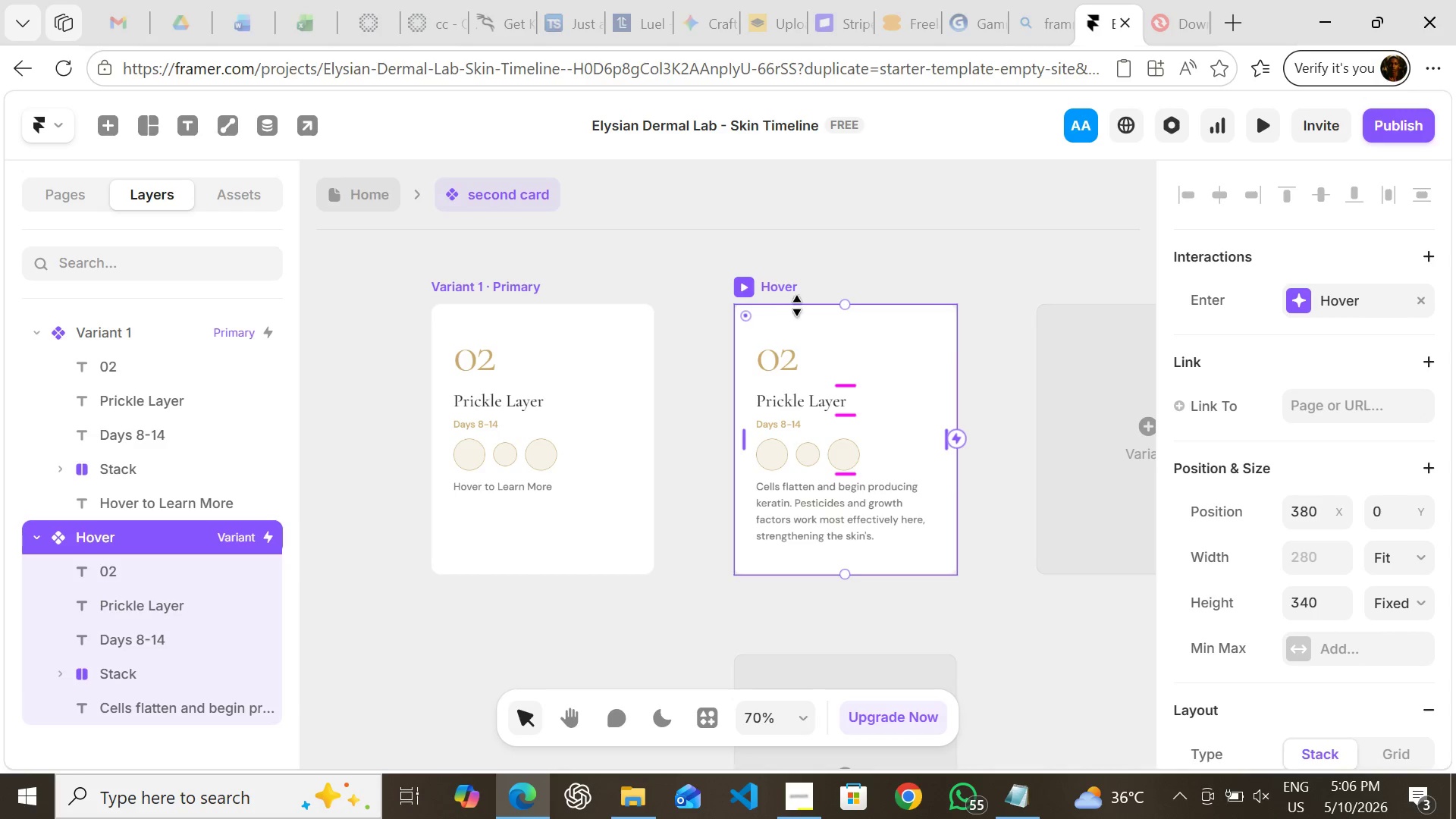 
left_click([777, 296])
 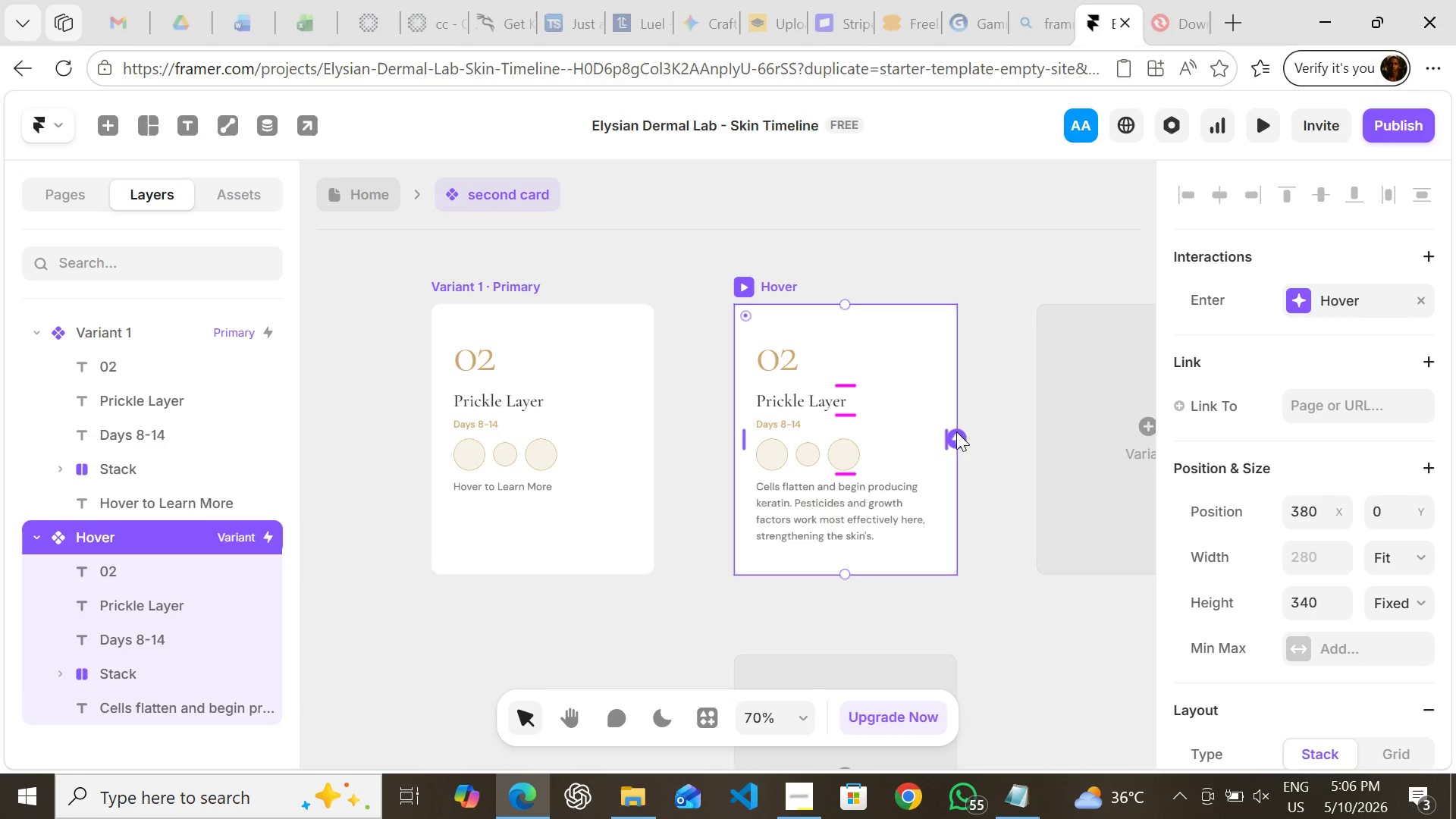 
left_click_drag(start_coordinate=[956, 435], to_coordinate=[651, 463])
 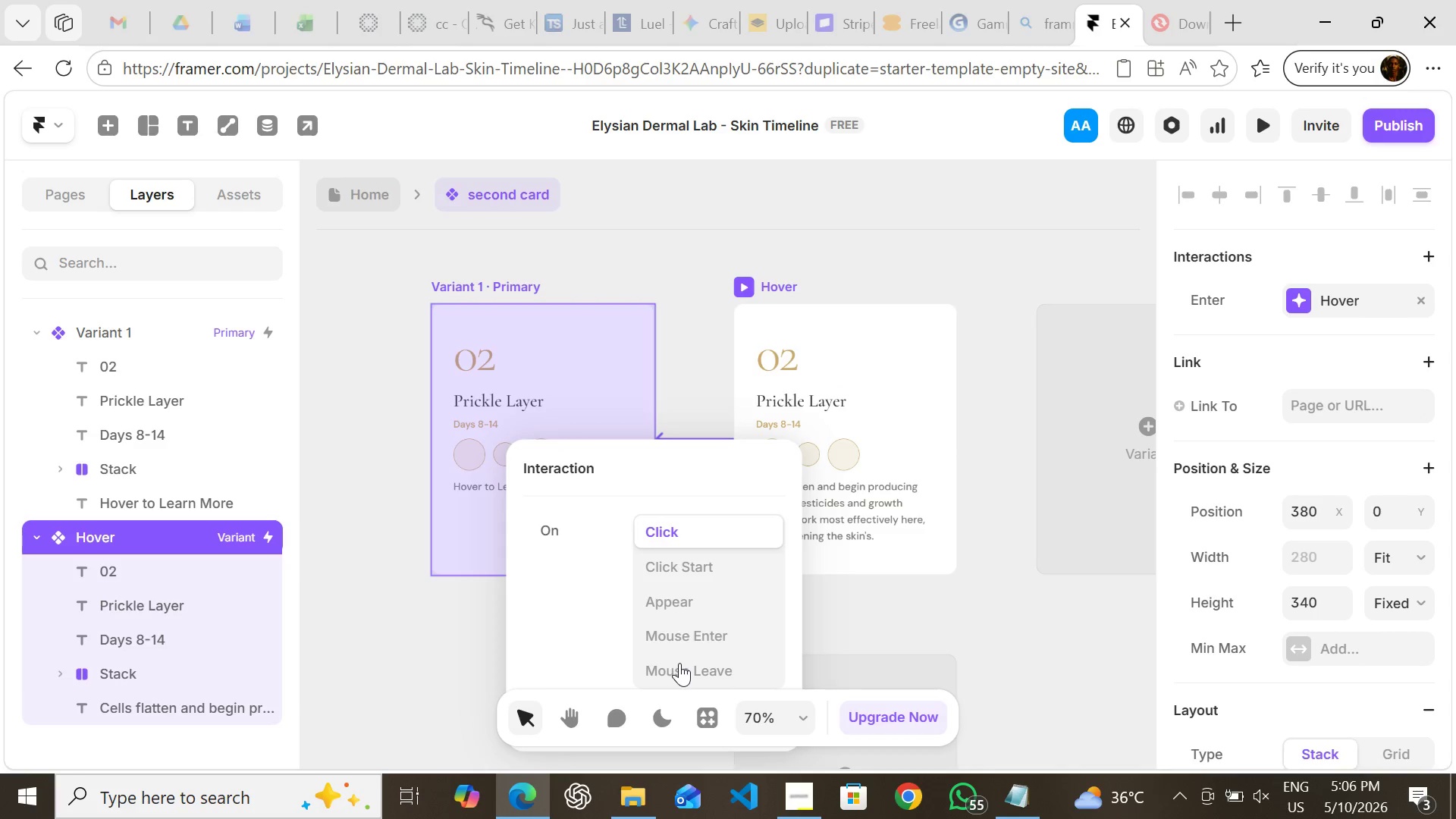 
left_click([679, 665])
 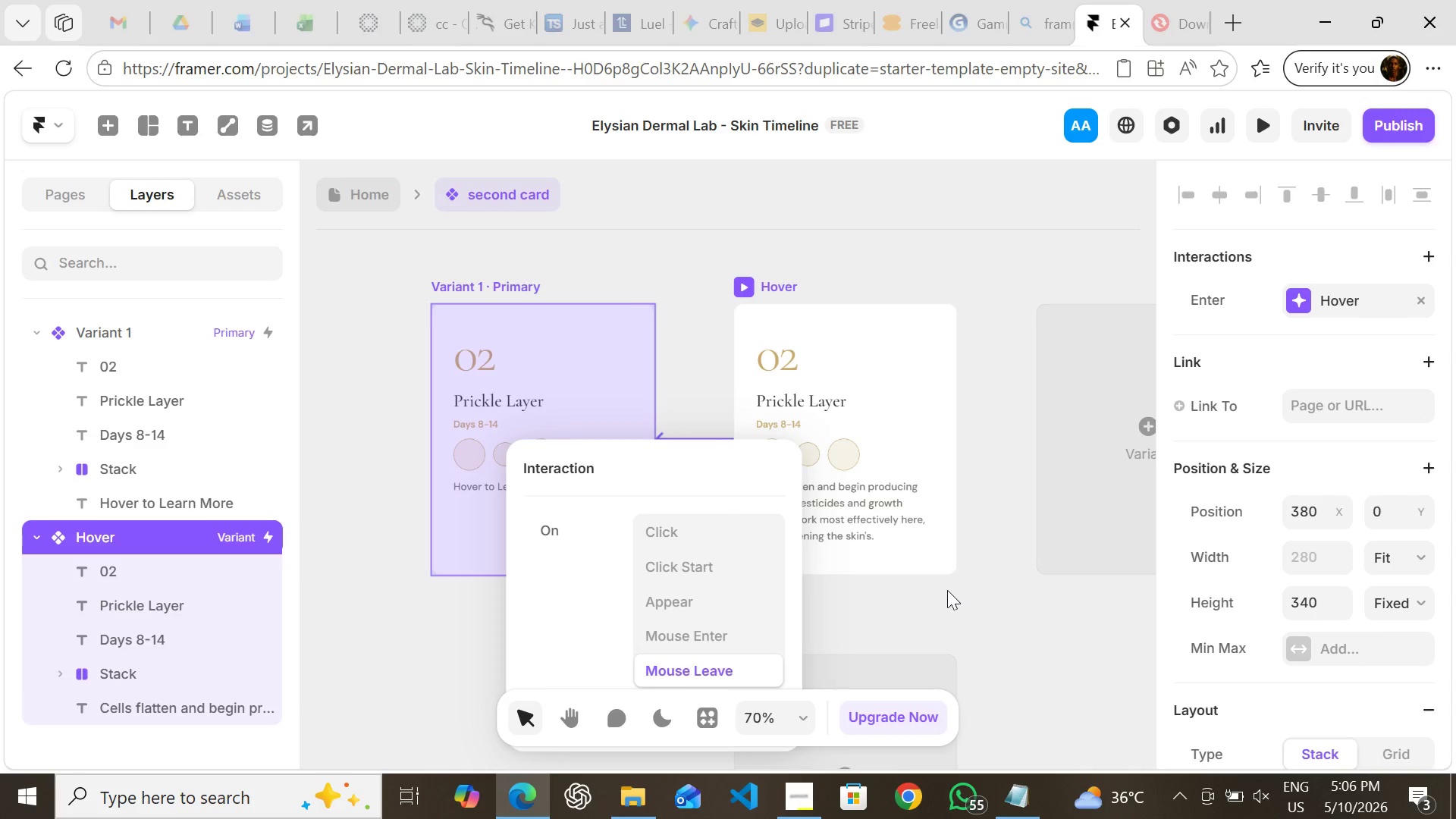 
left_click([937, 596])
 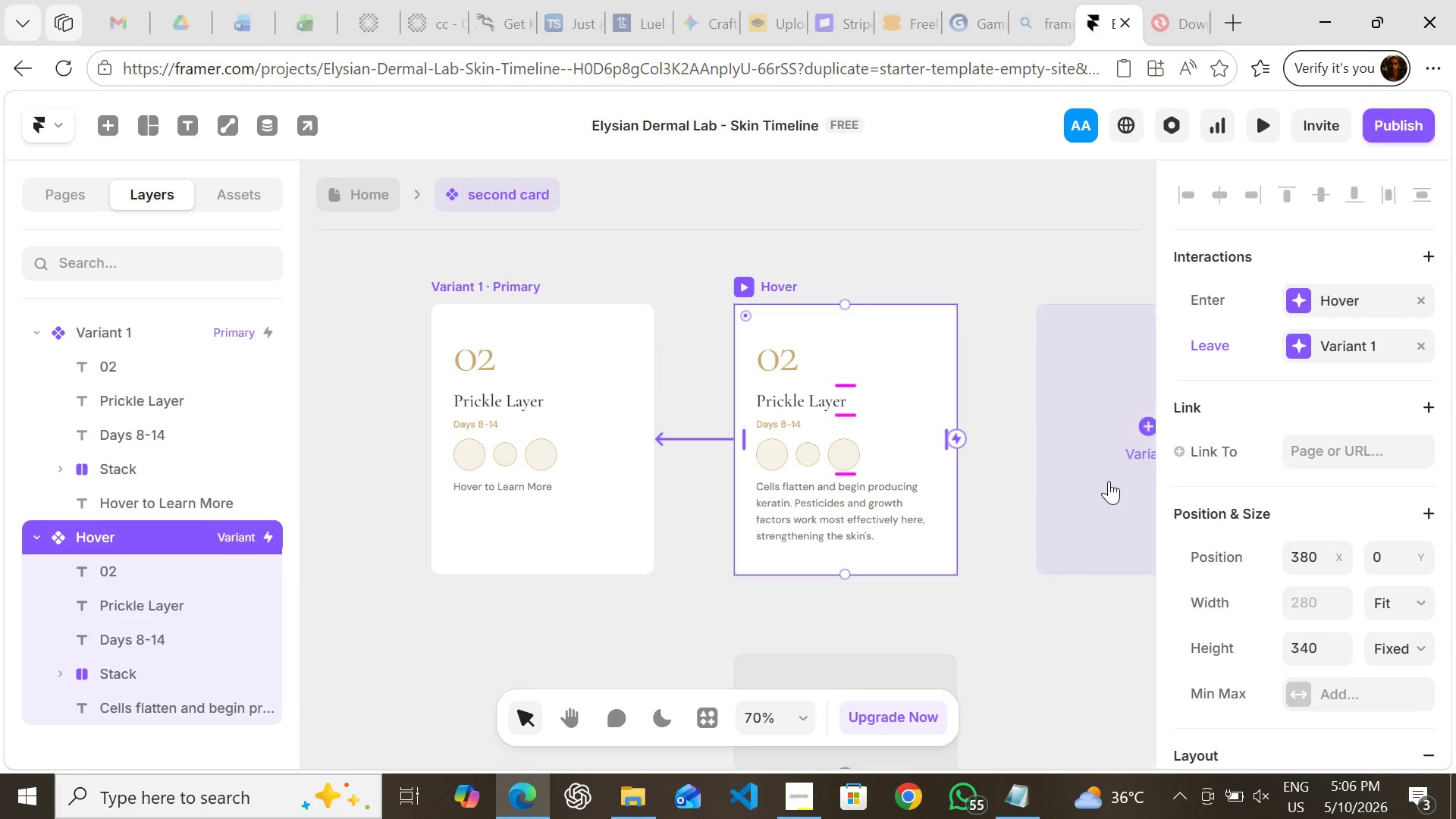 
mouse_move([1274, 382])
 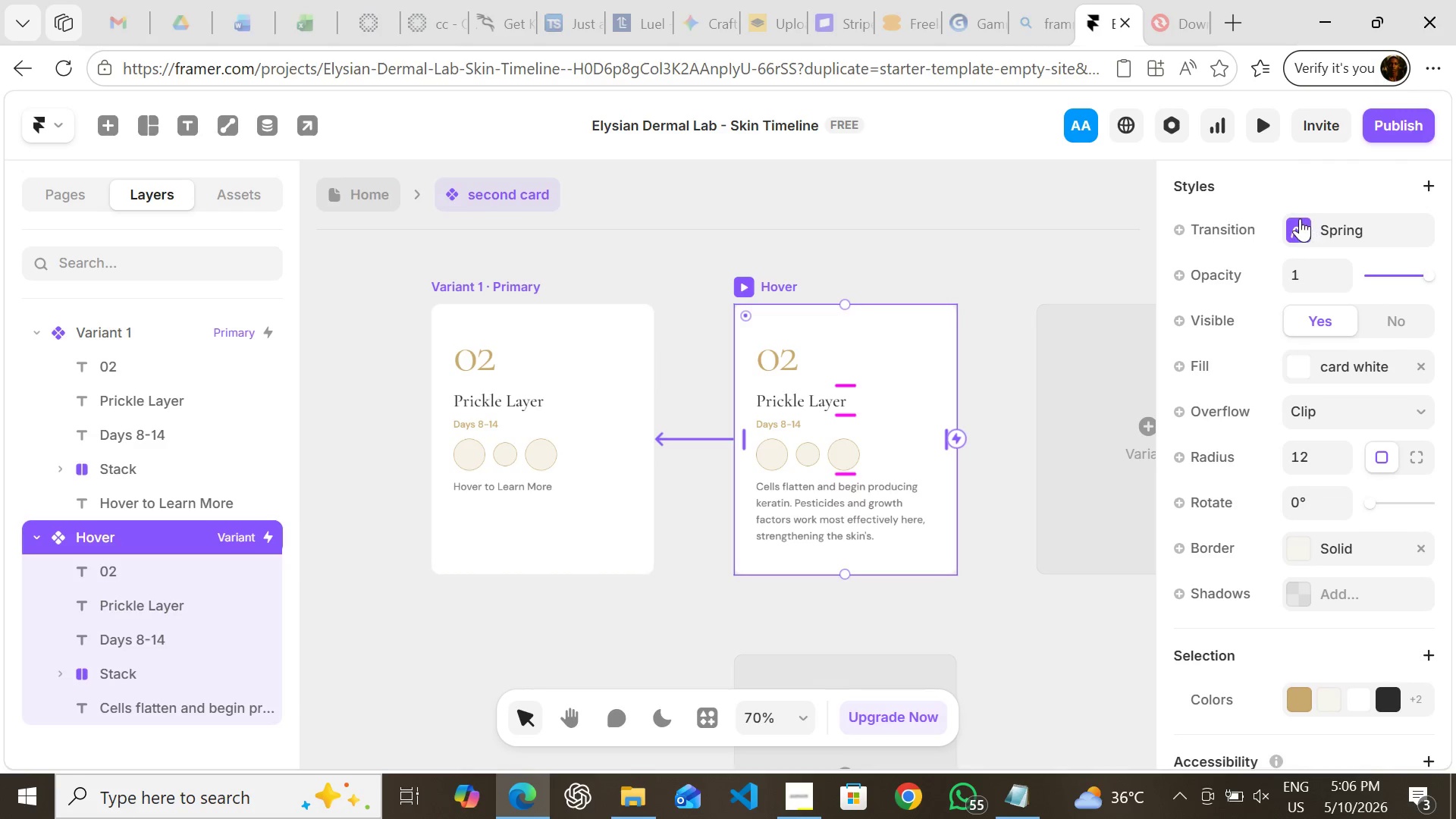 
left_click([1300, 218])
 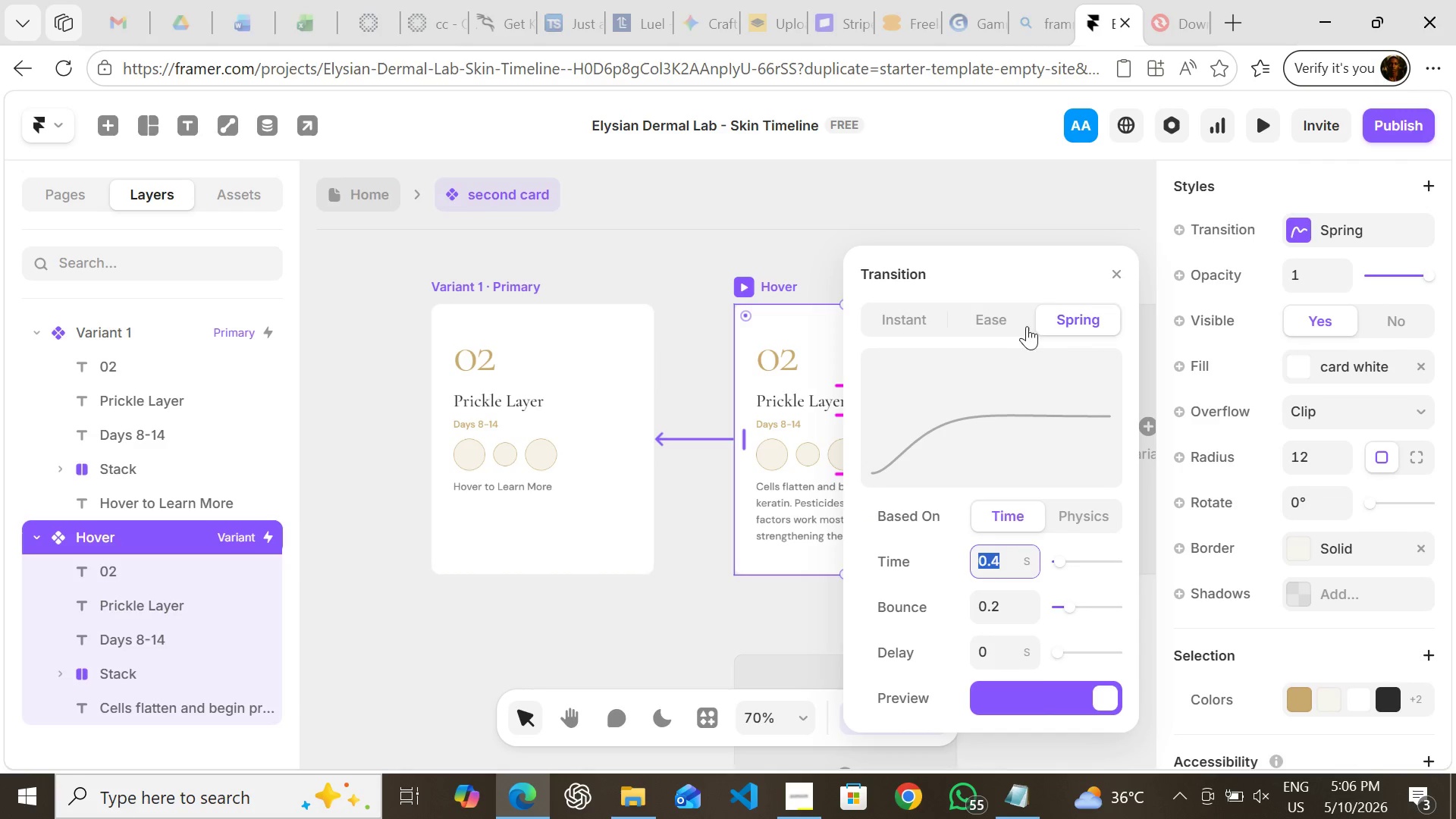 
left_click([998, 321])
 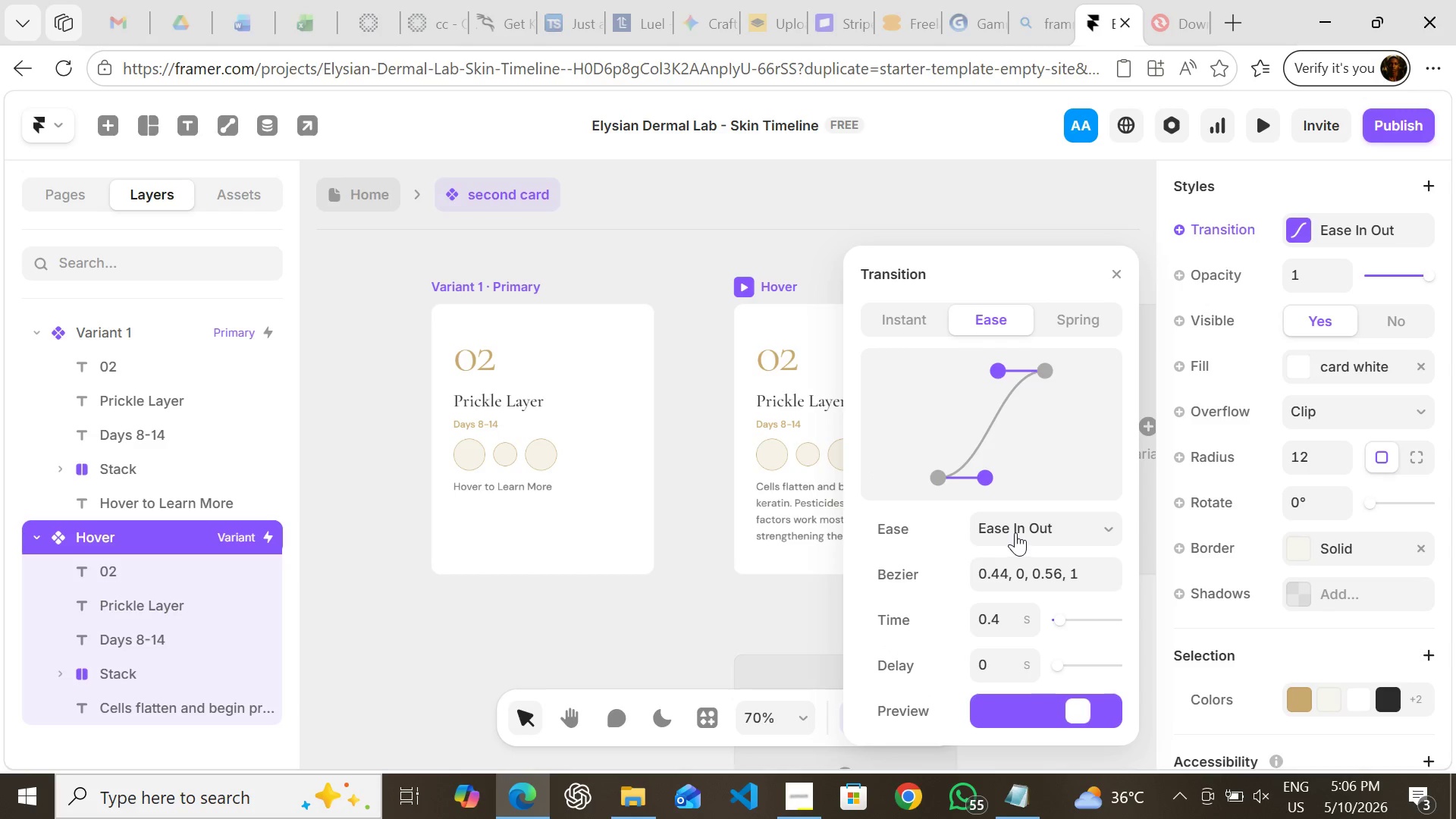 
left_click([1020, 522])
 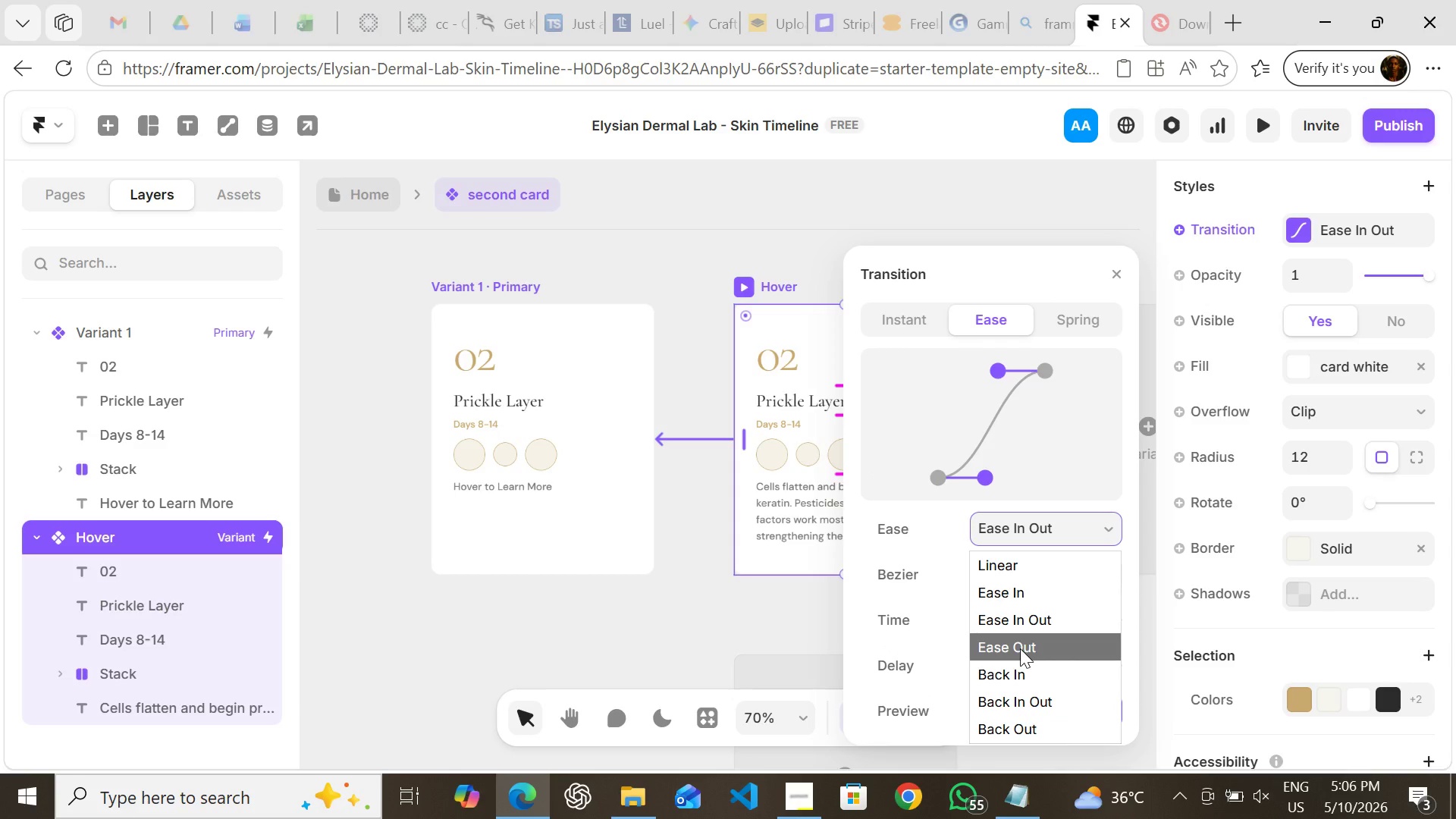 
left_click([1020, 648])
 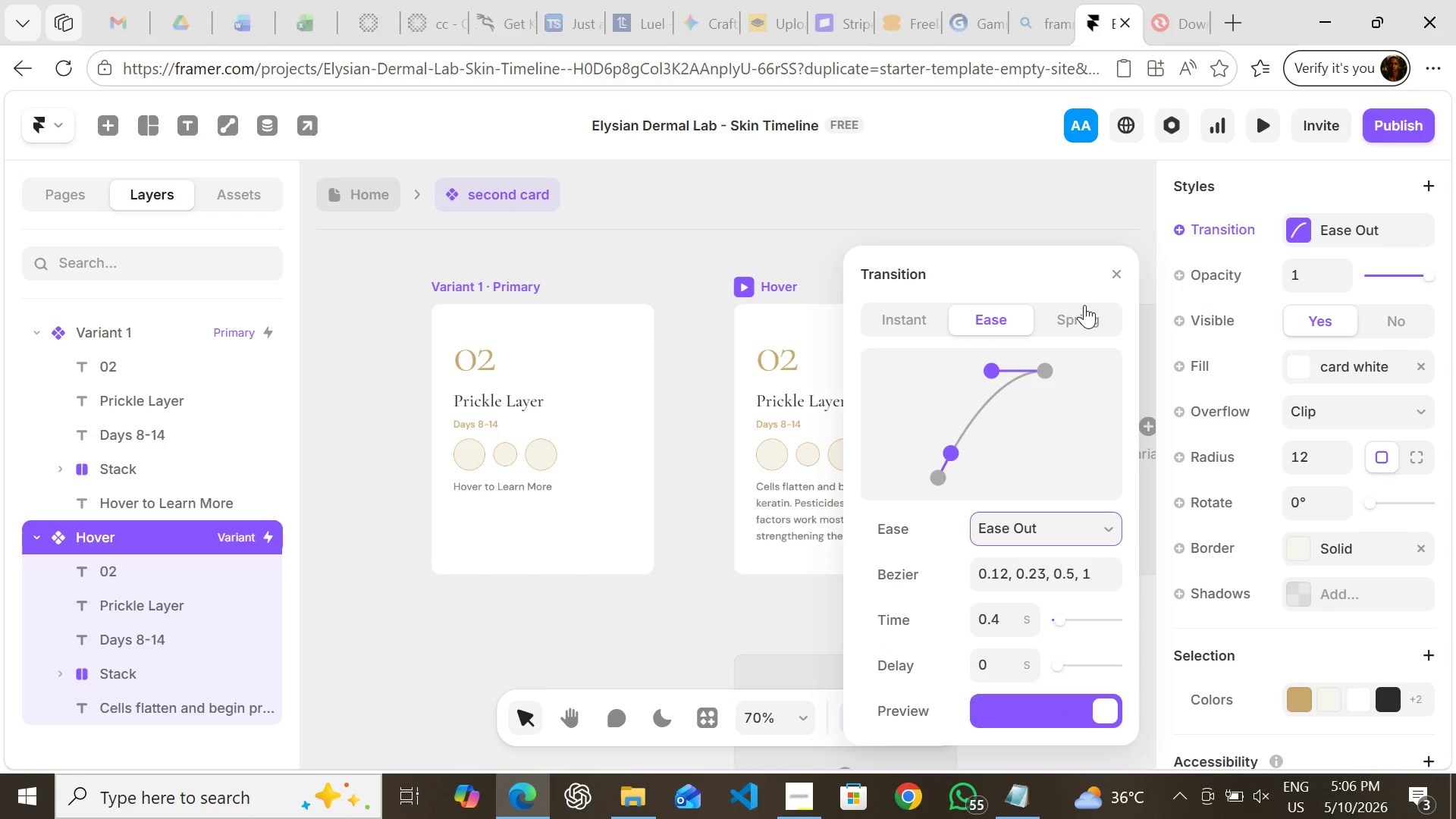 
left_click([1074, 316])
 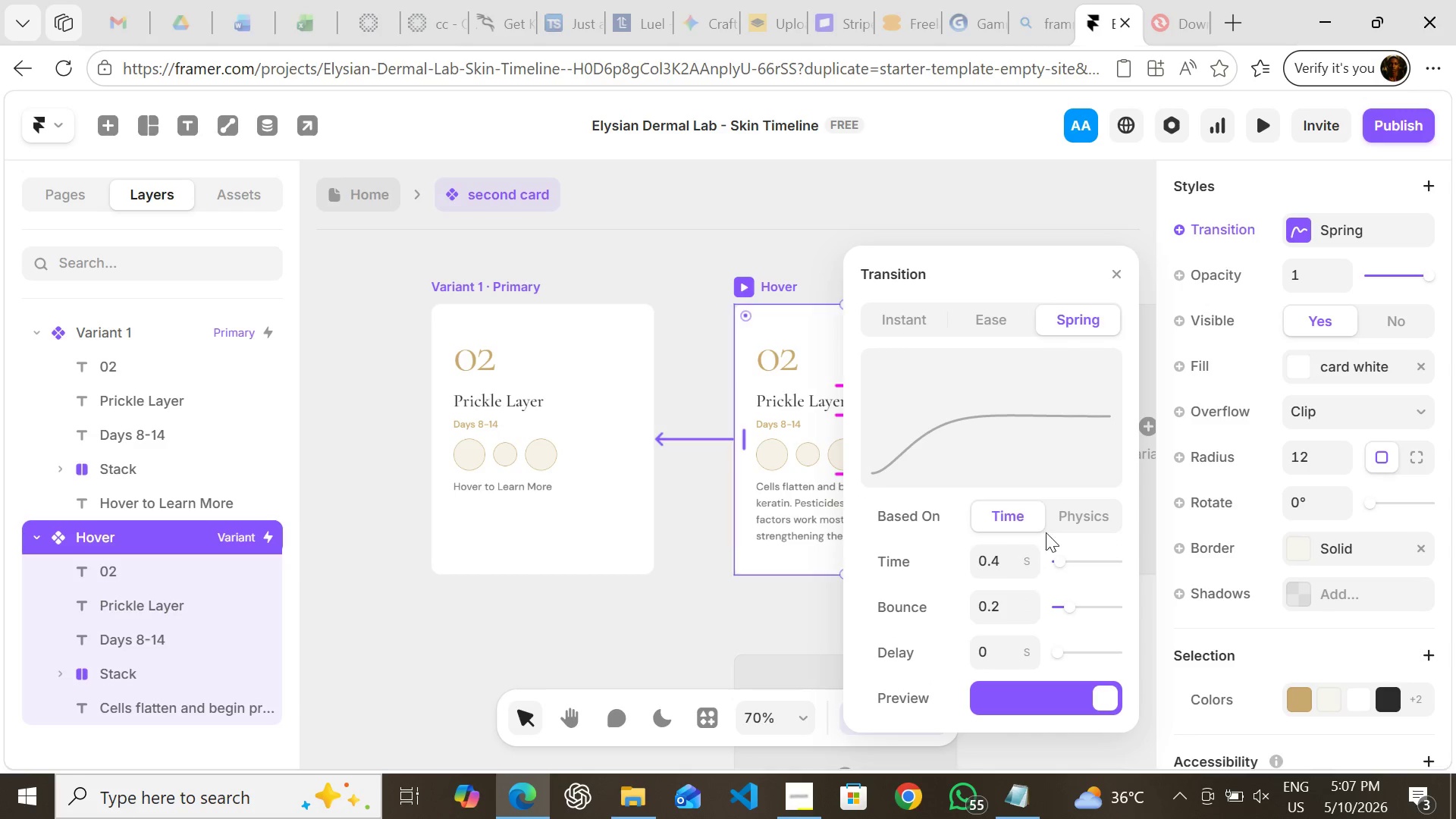 
left_click([1075, 513])
 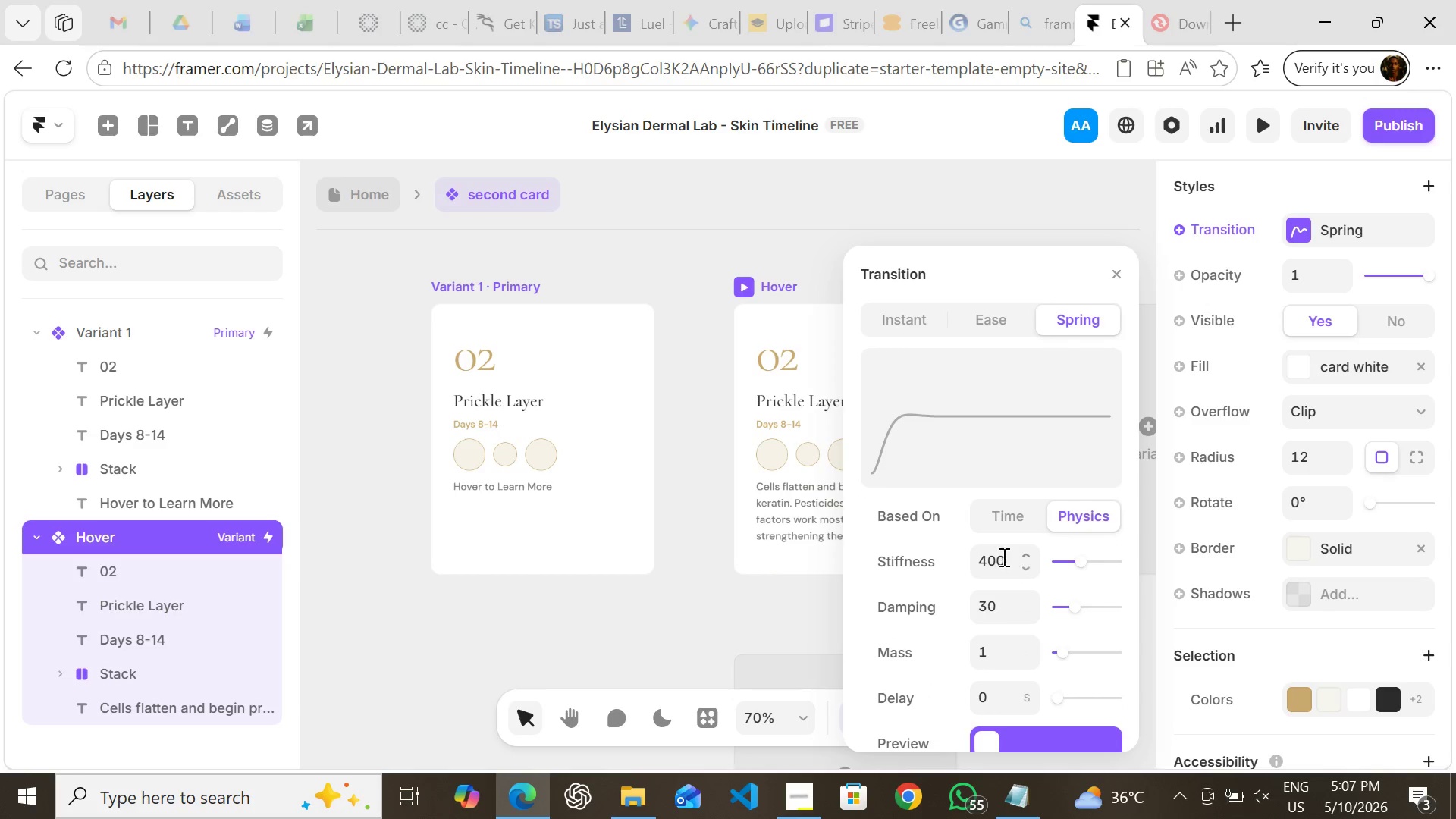 
left_click([1003, 557])
 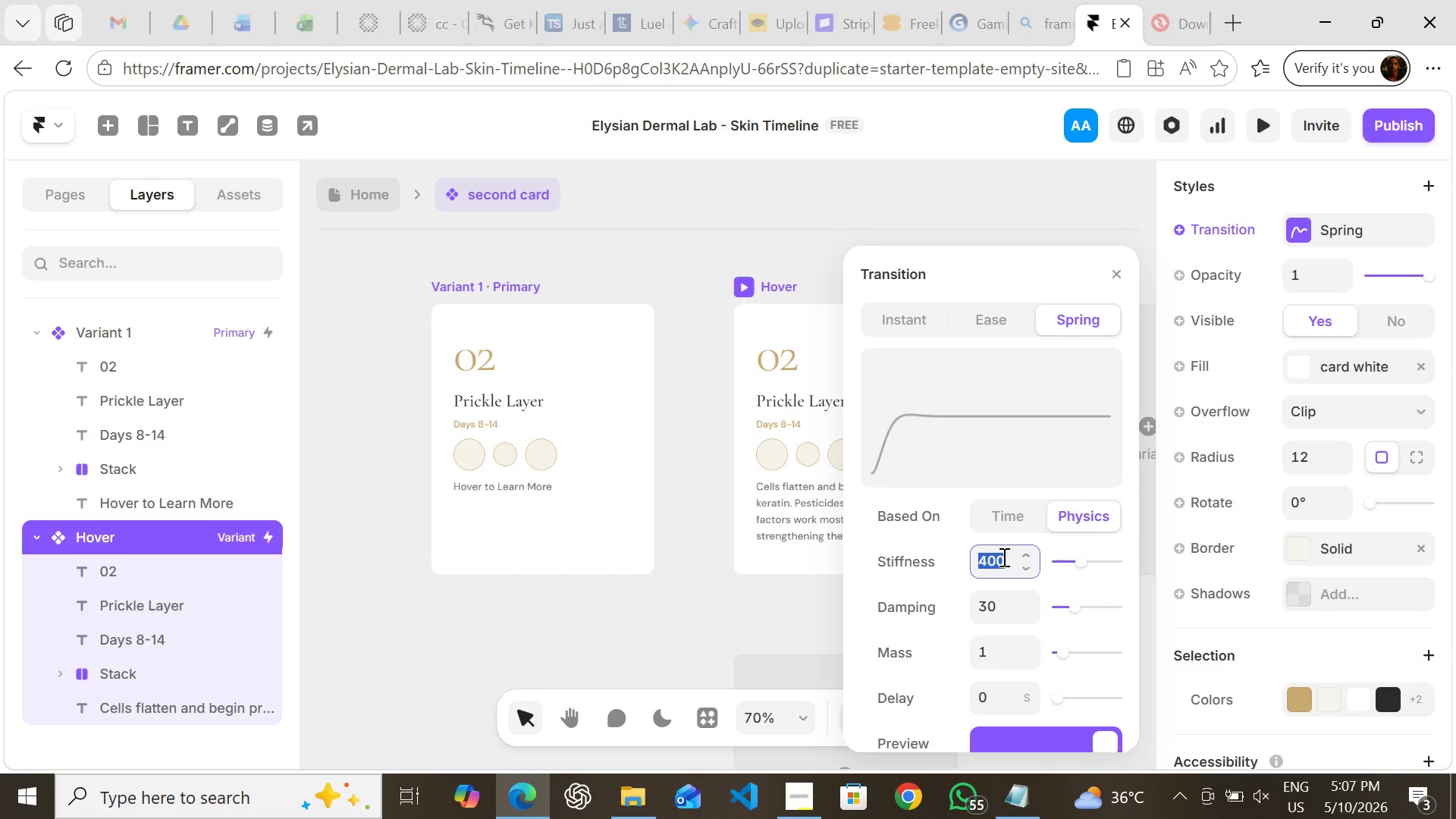 
type(300)
 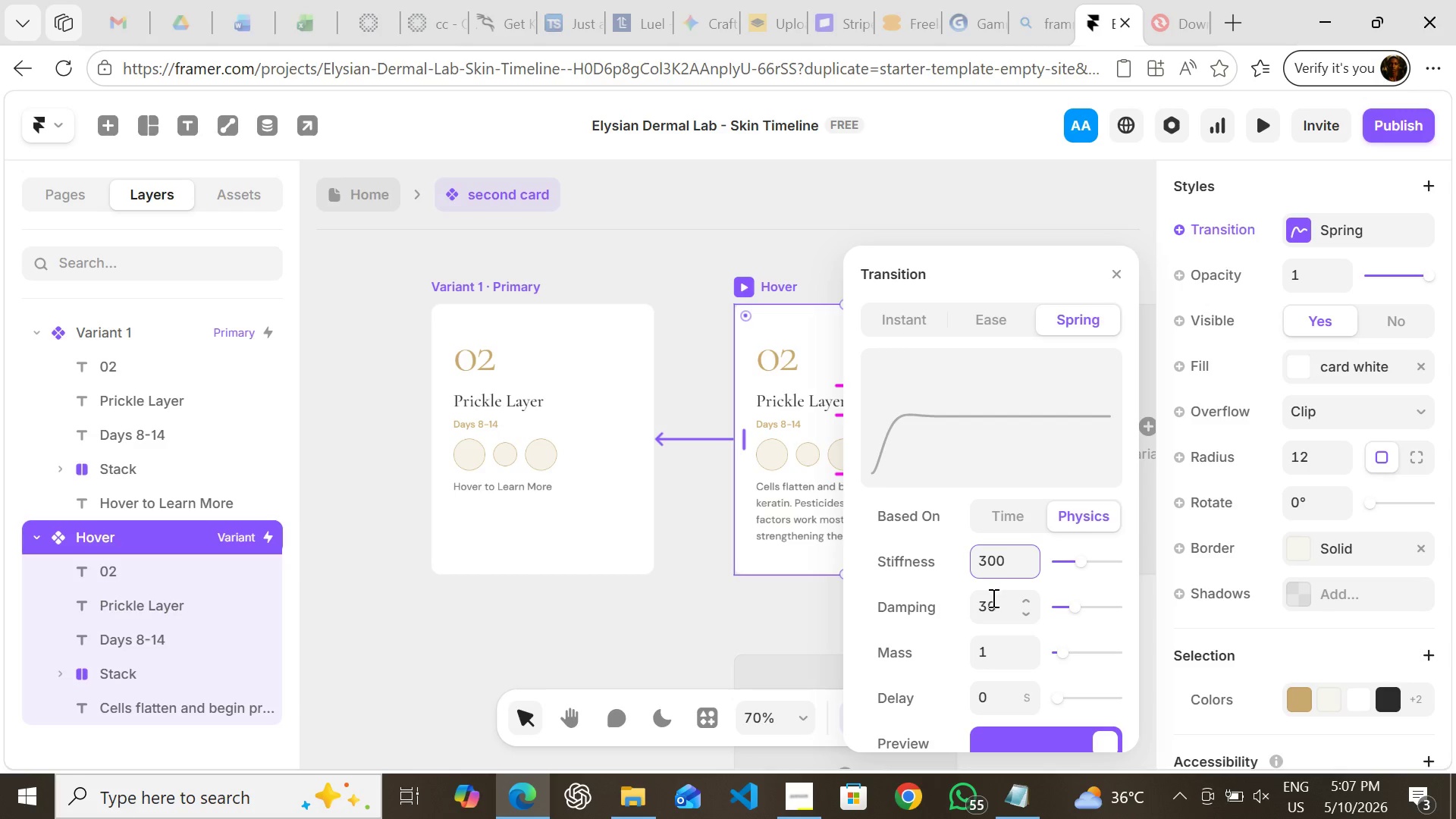 
left_click([992, 598])
 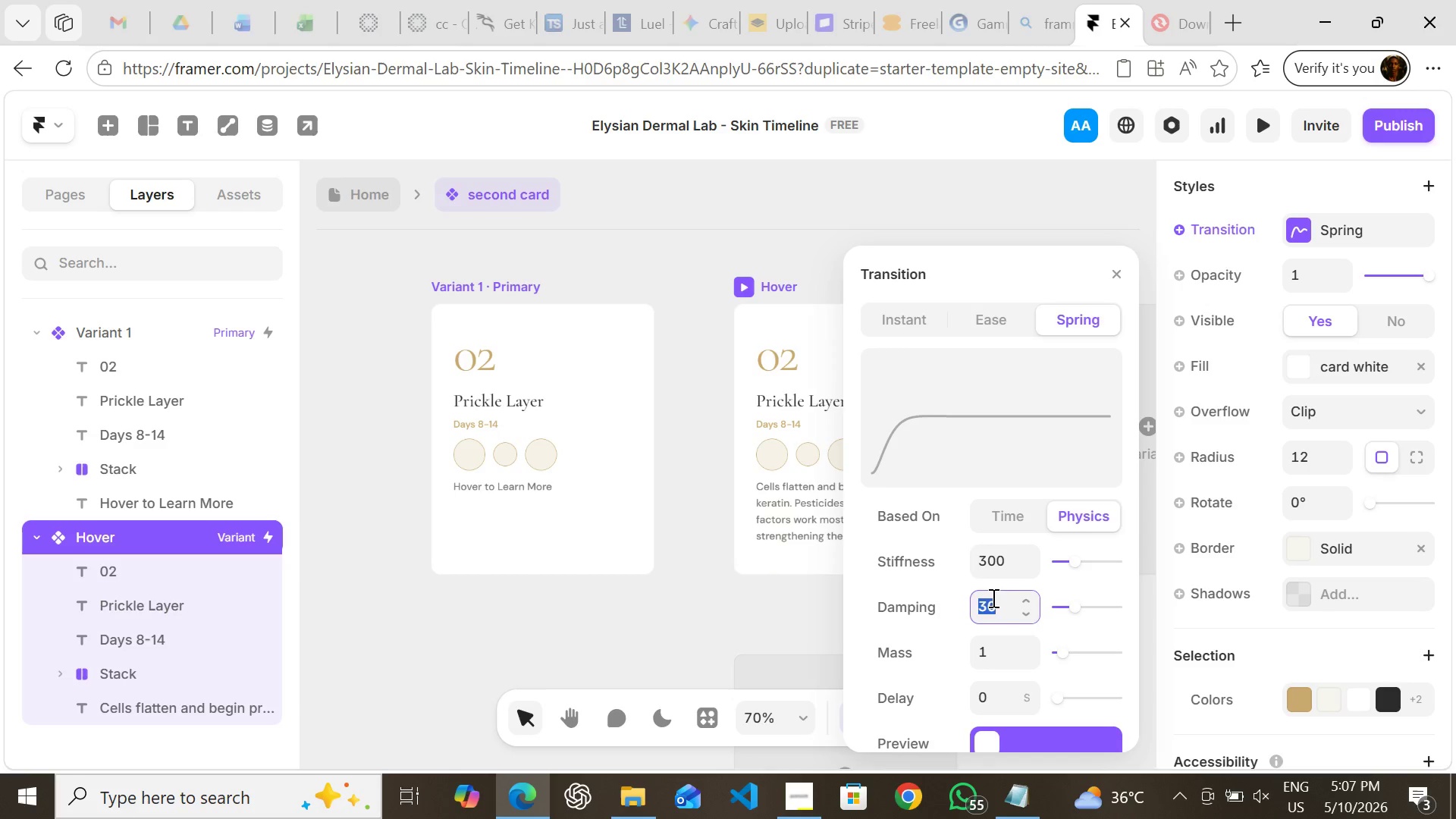 
type(25)
 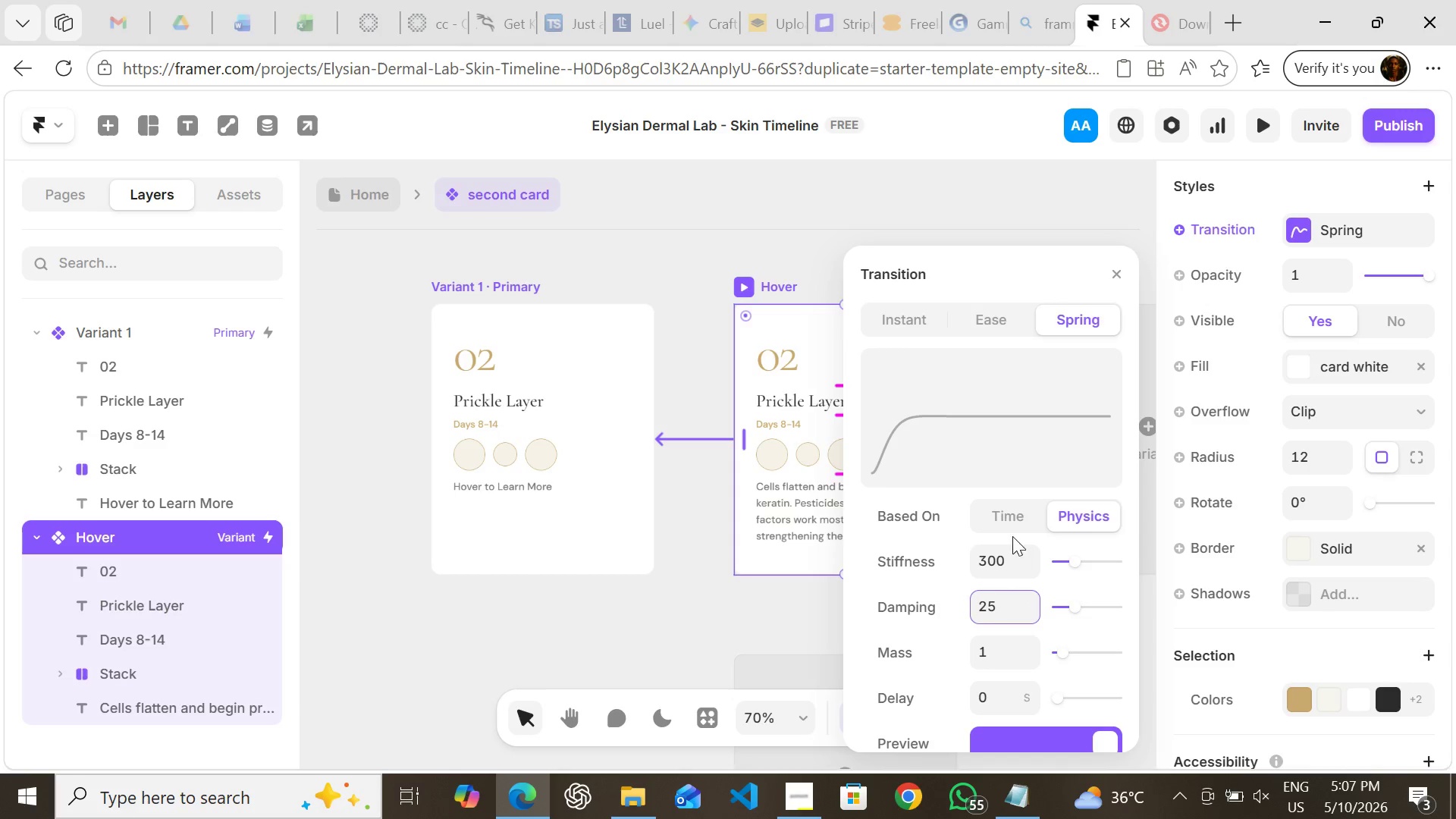 
left_click([1008, 510])
 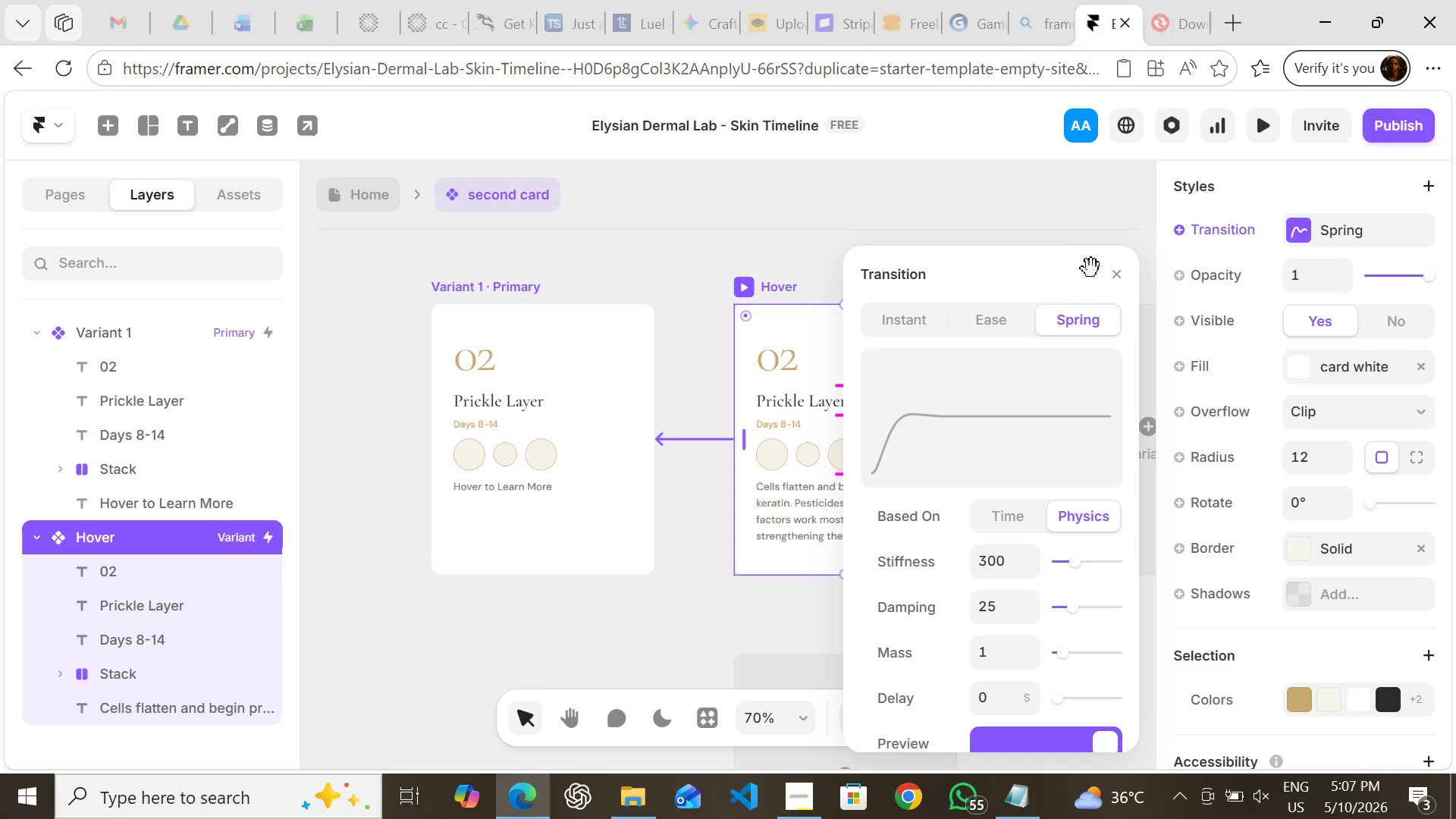 
left_click([1008, 318])
 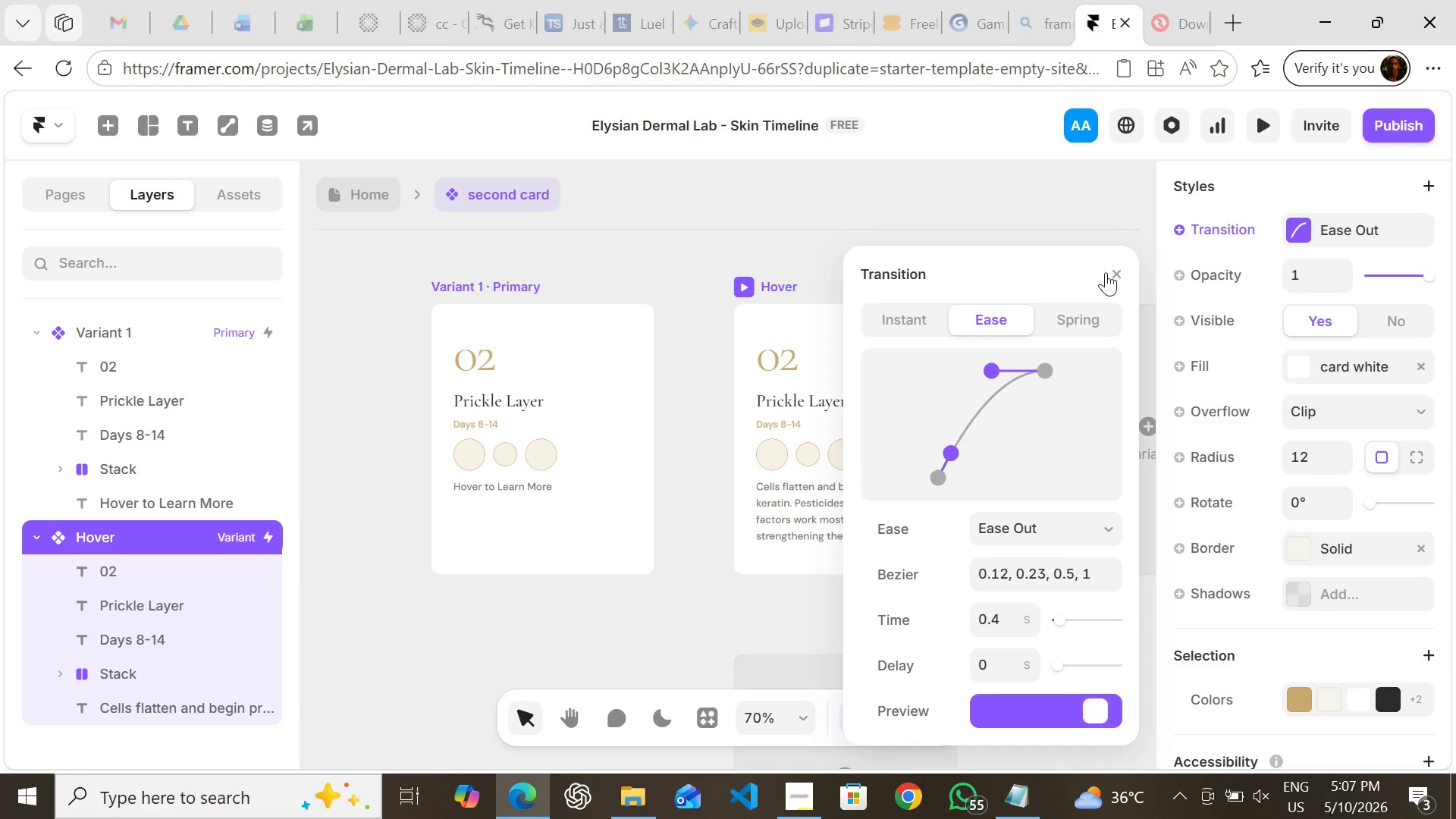 
left_click([1119, 267])
 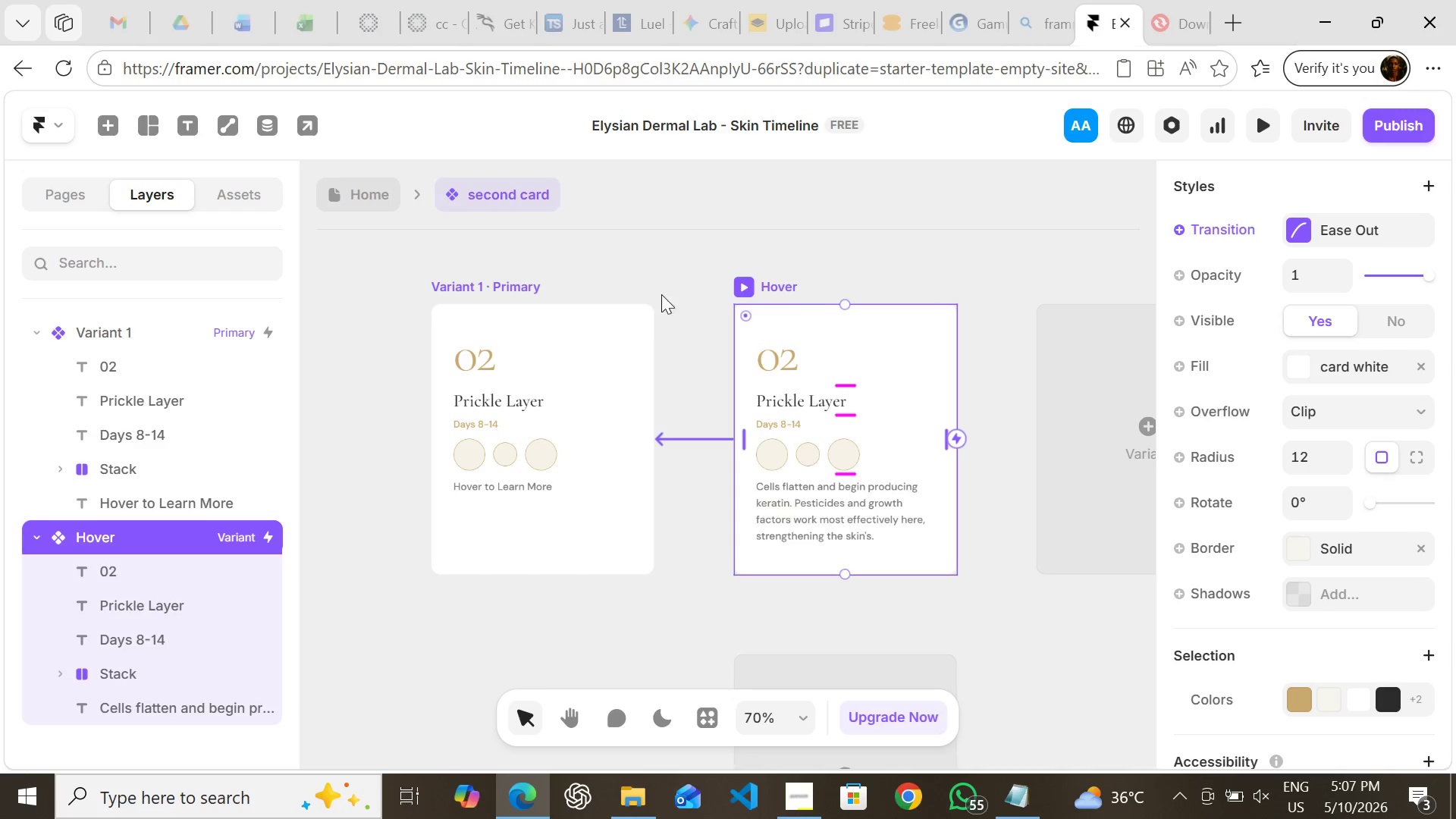 
left_click([474, 278])
 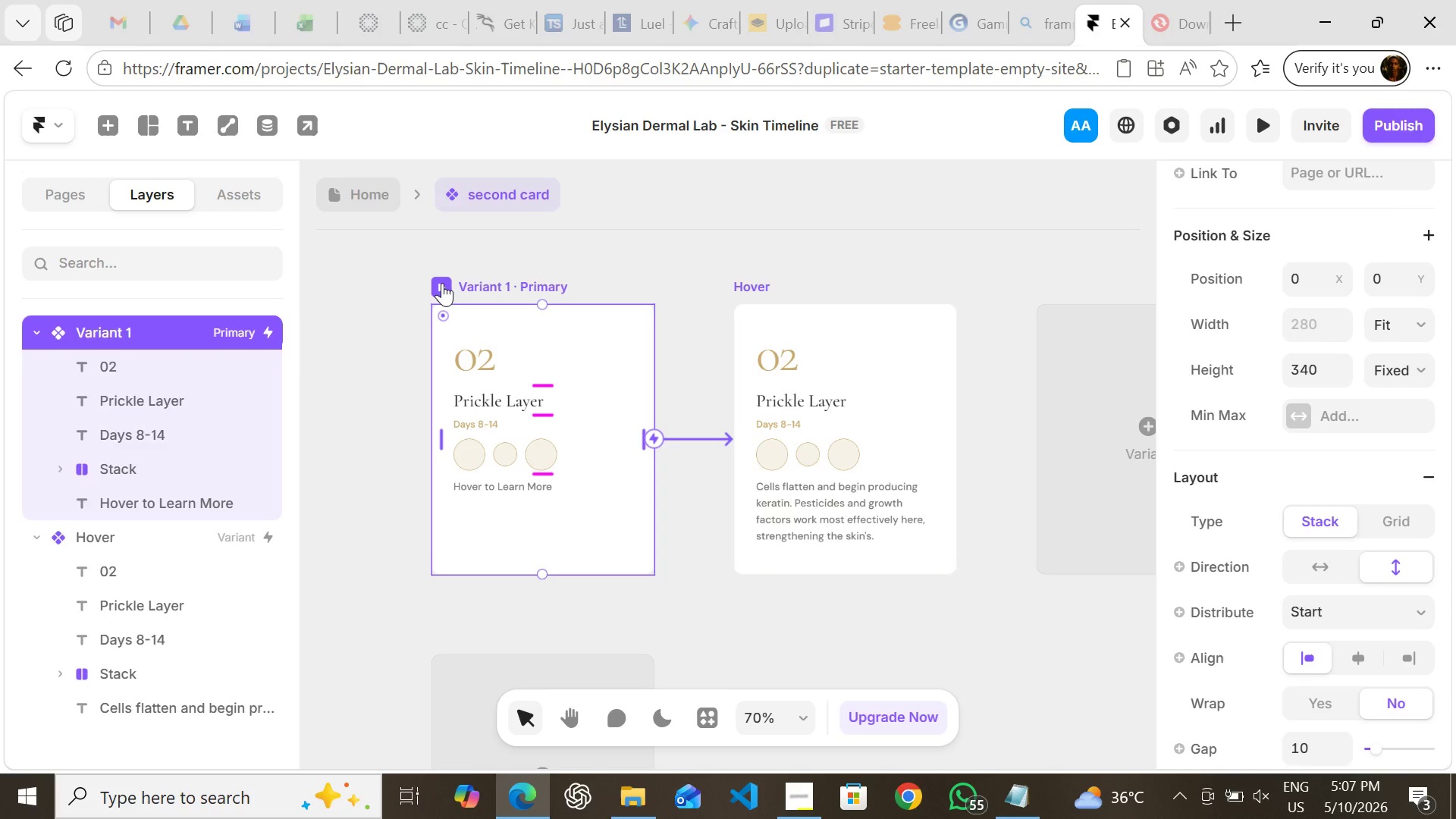 
left_click([442, 283])
 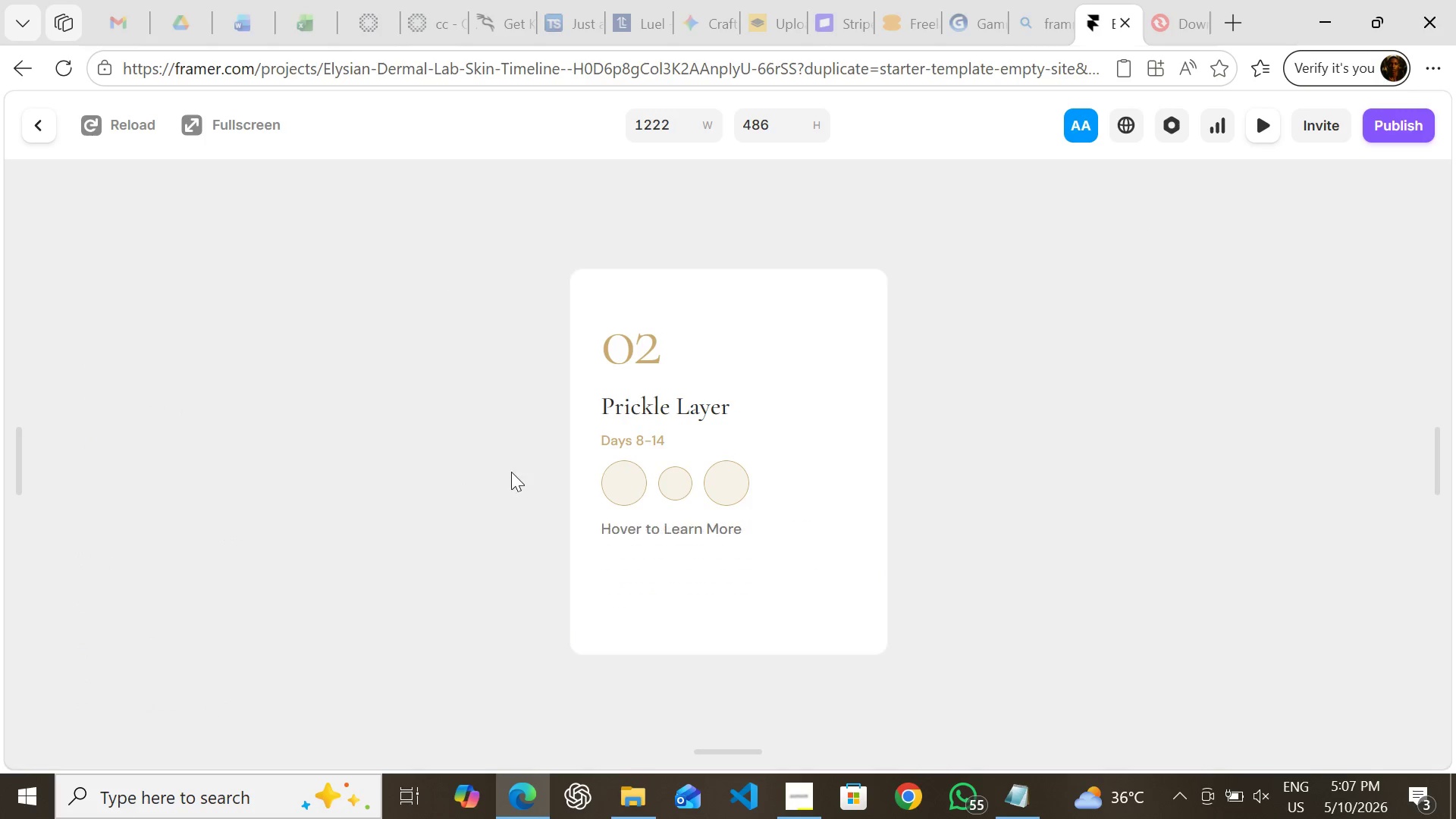 
wait(5.5)
 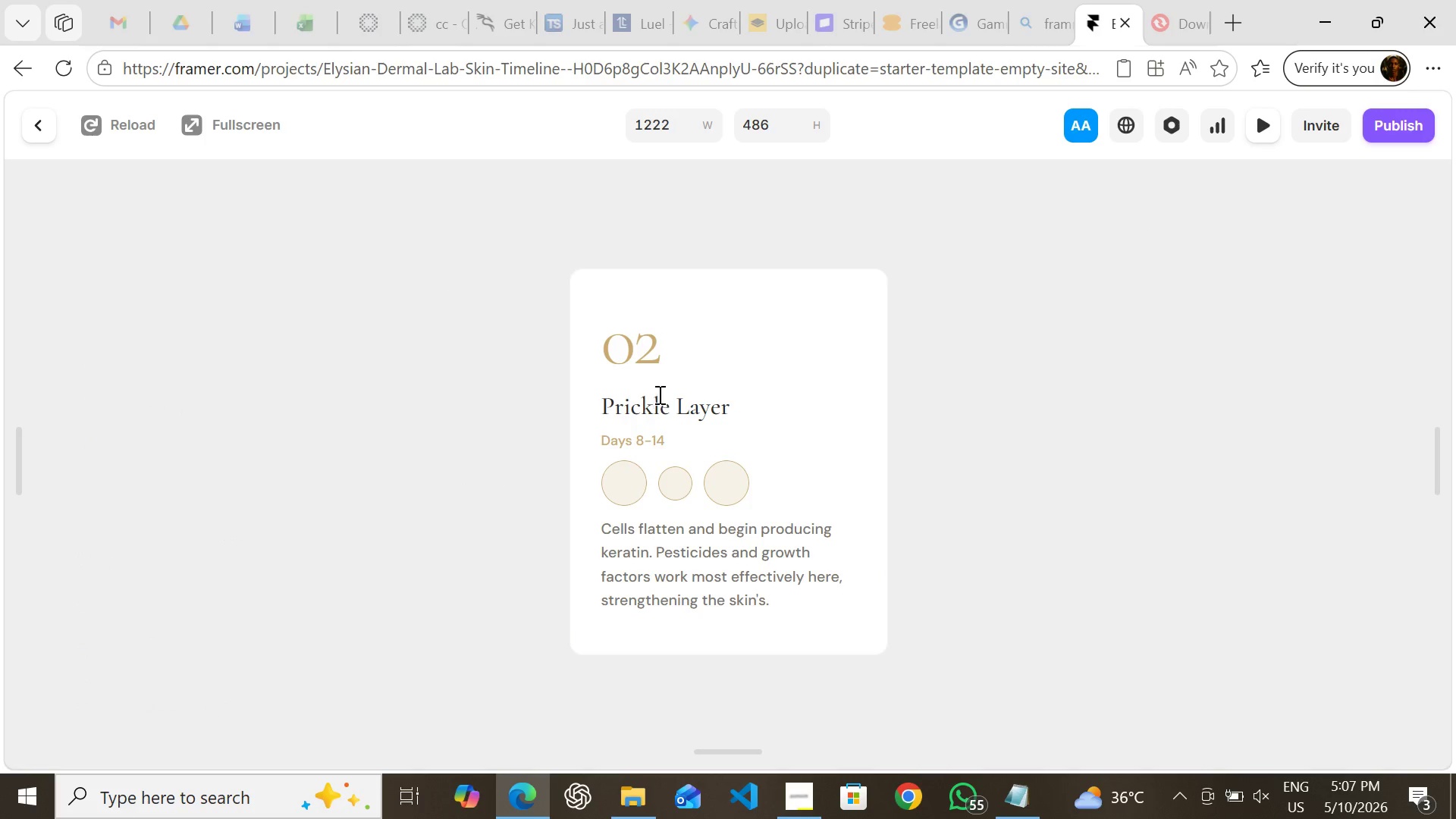 
left_click([39, 118])
 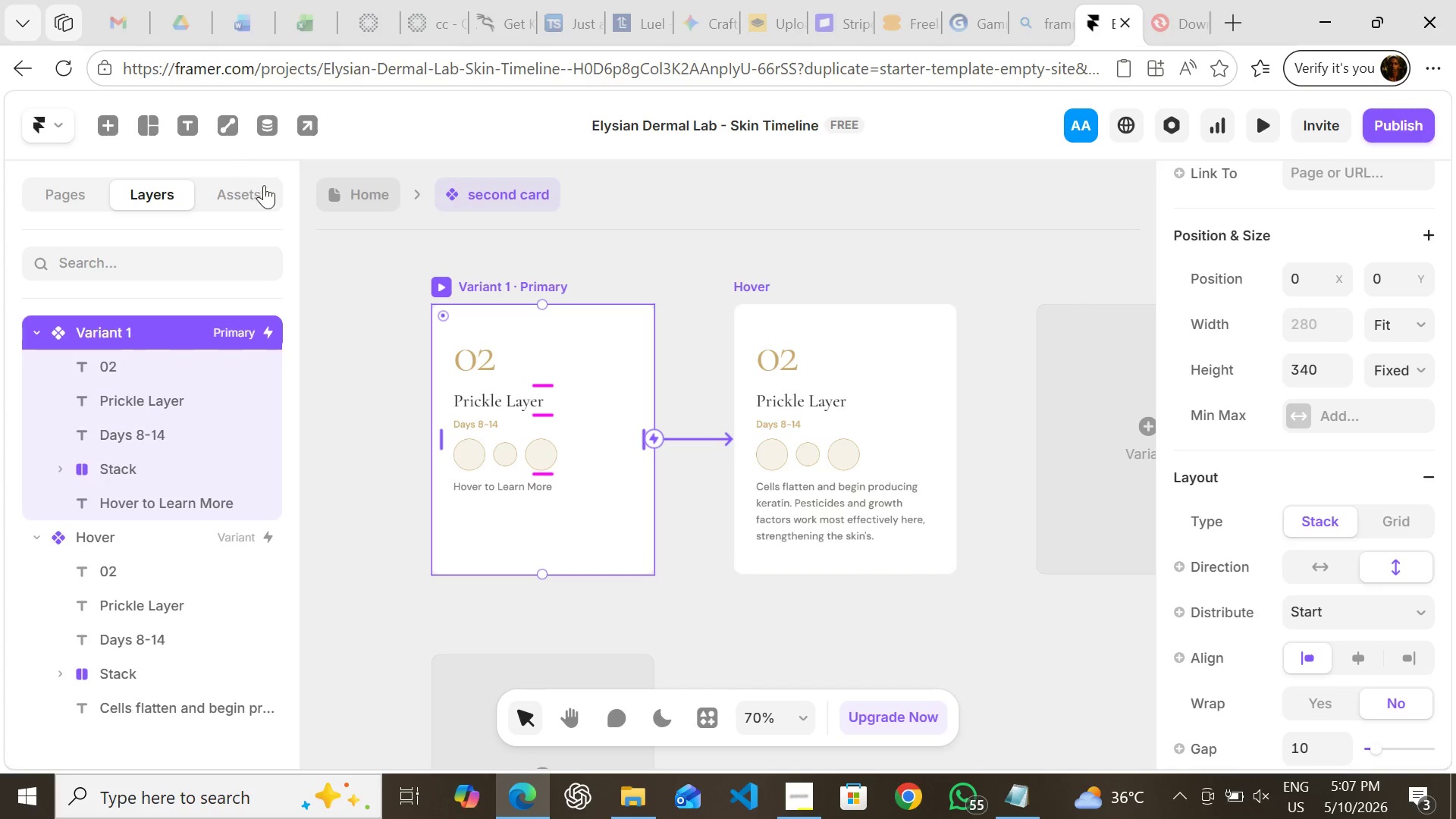 
left_click([340, 183])
 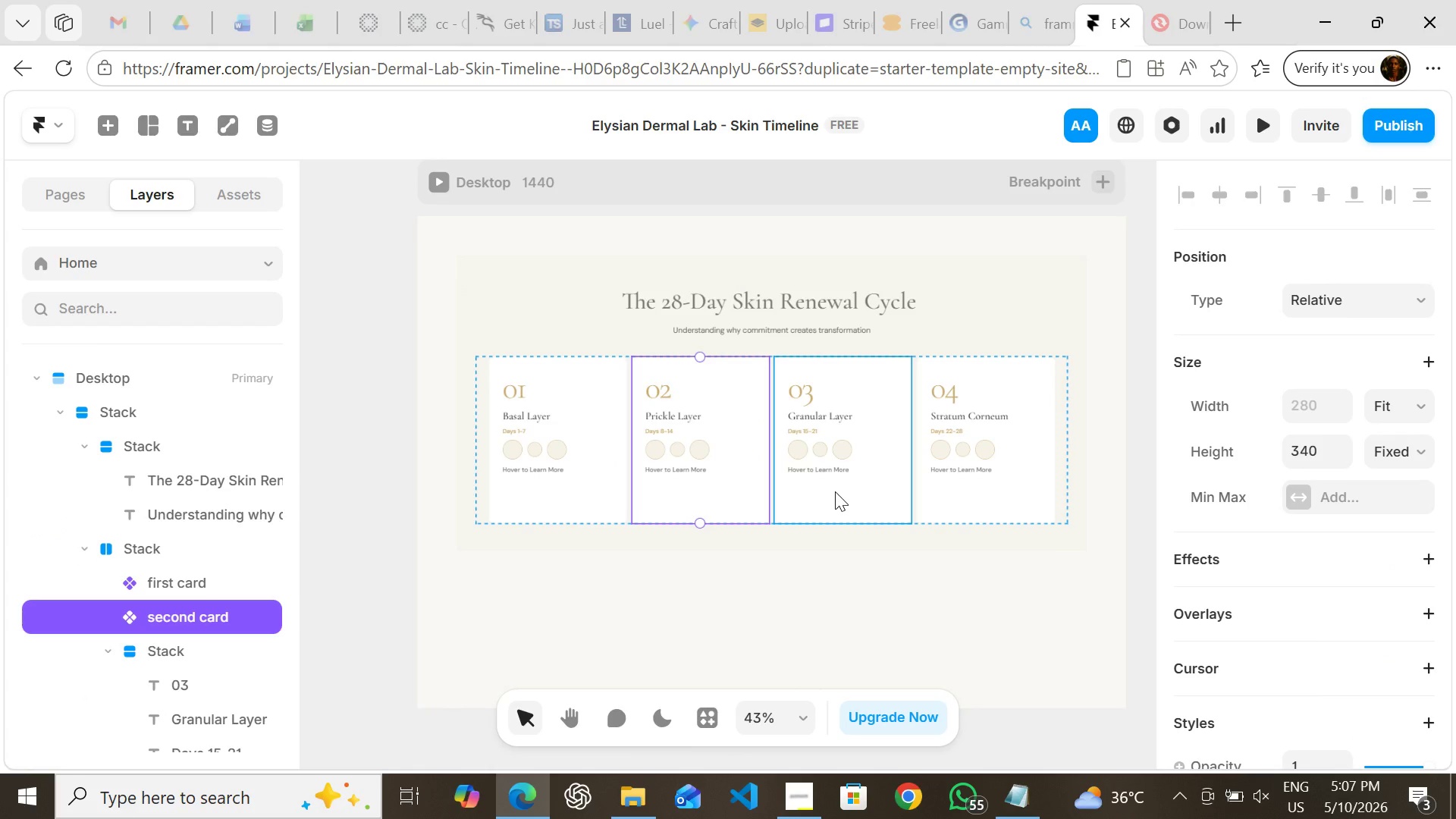 
left_click([835, 491])
 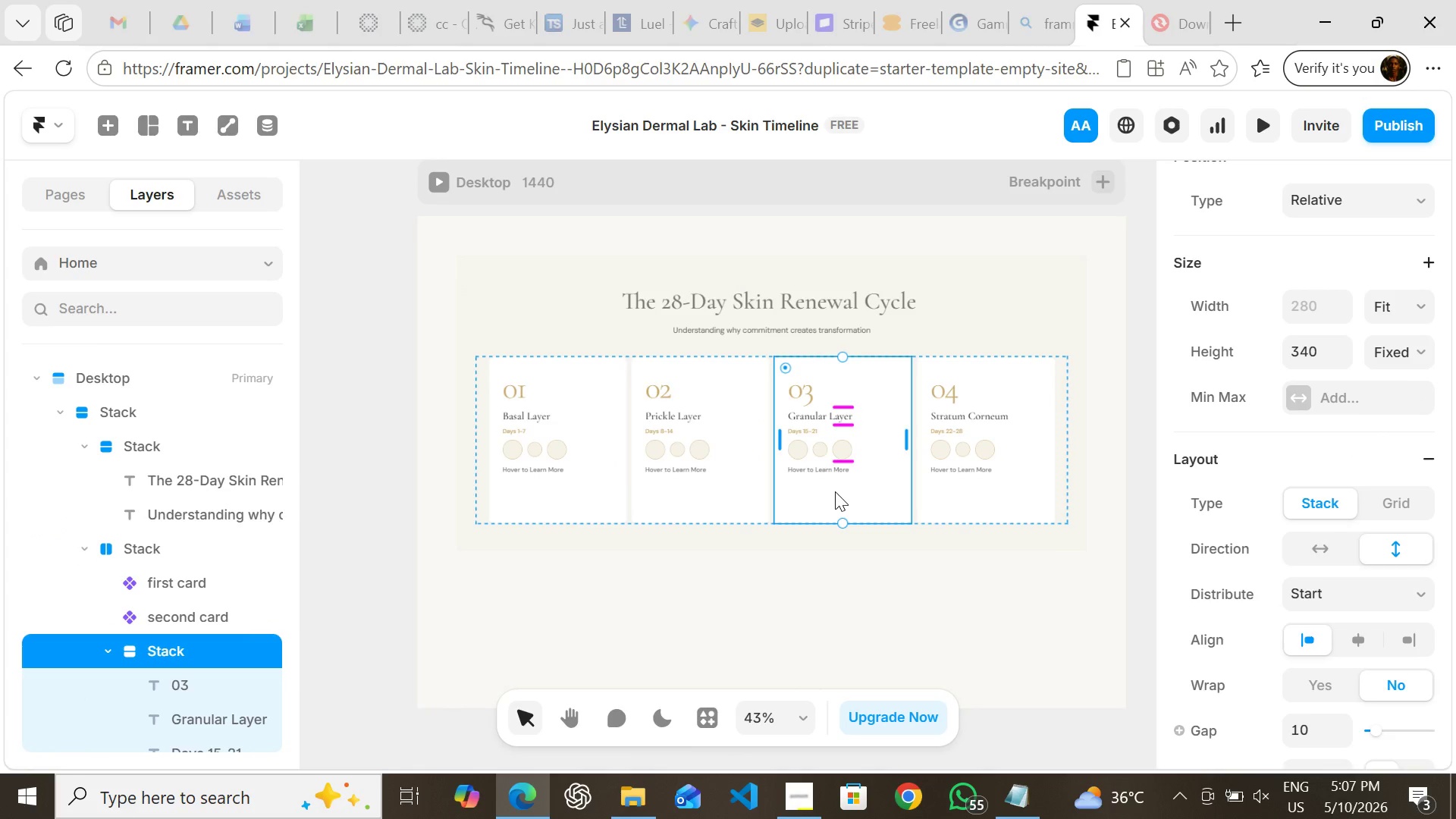 
double_click([835, 491])
 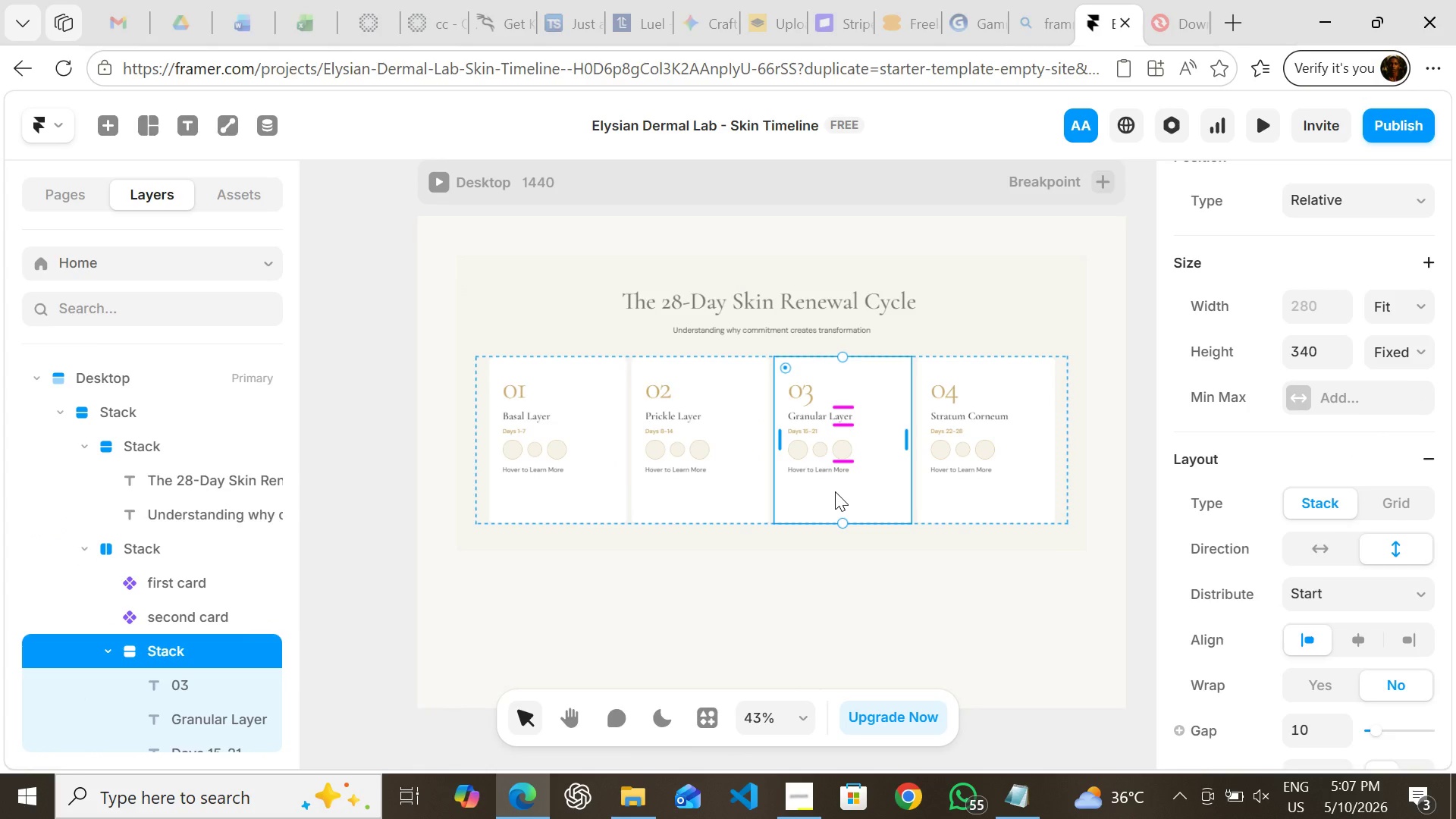 
right_click([835, 491])
 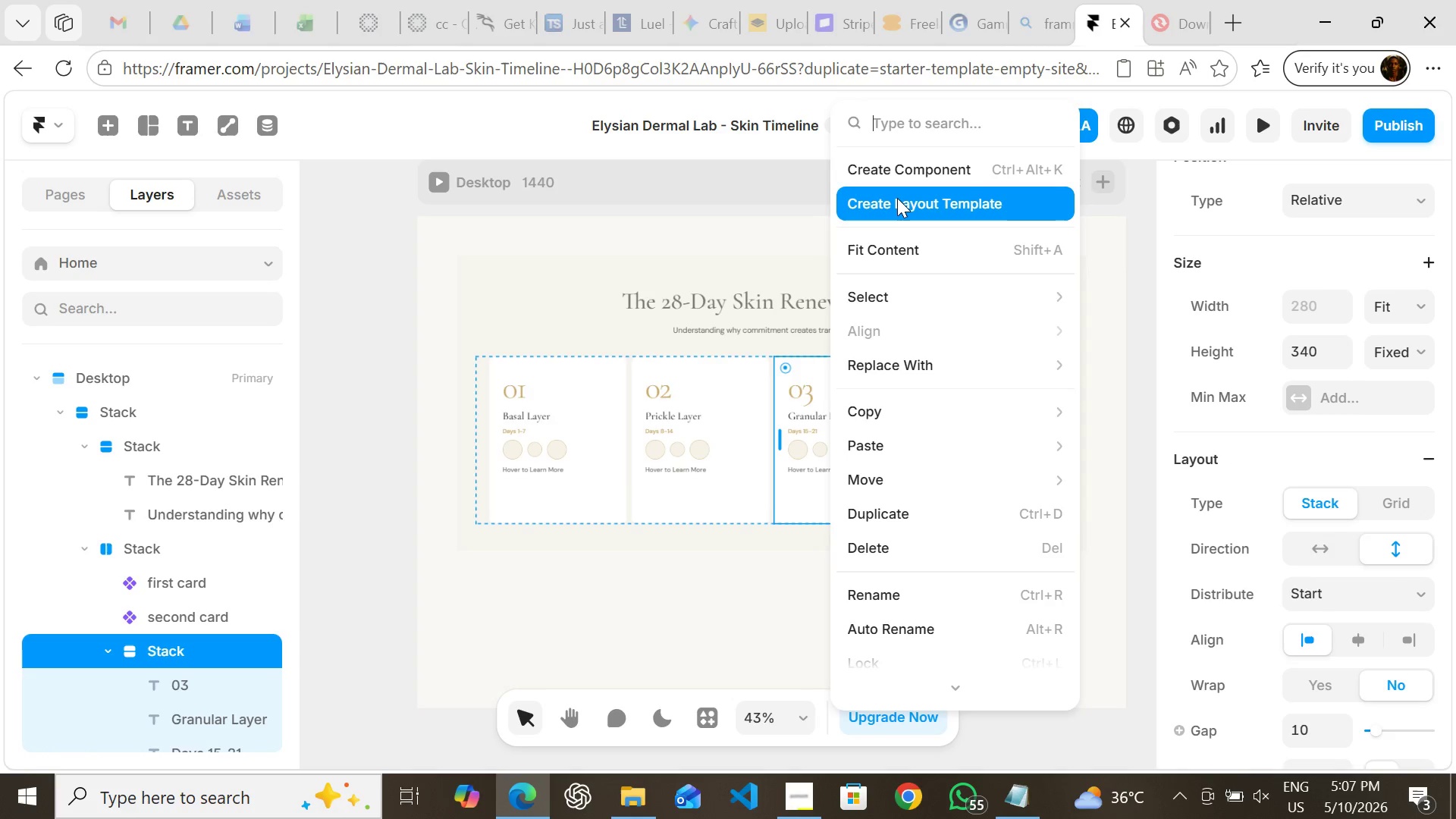 
left_click([899, 177])
 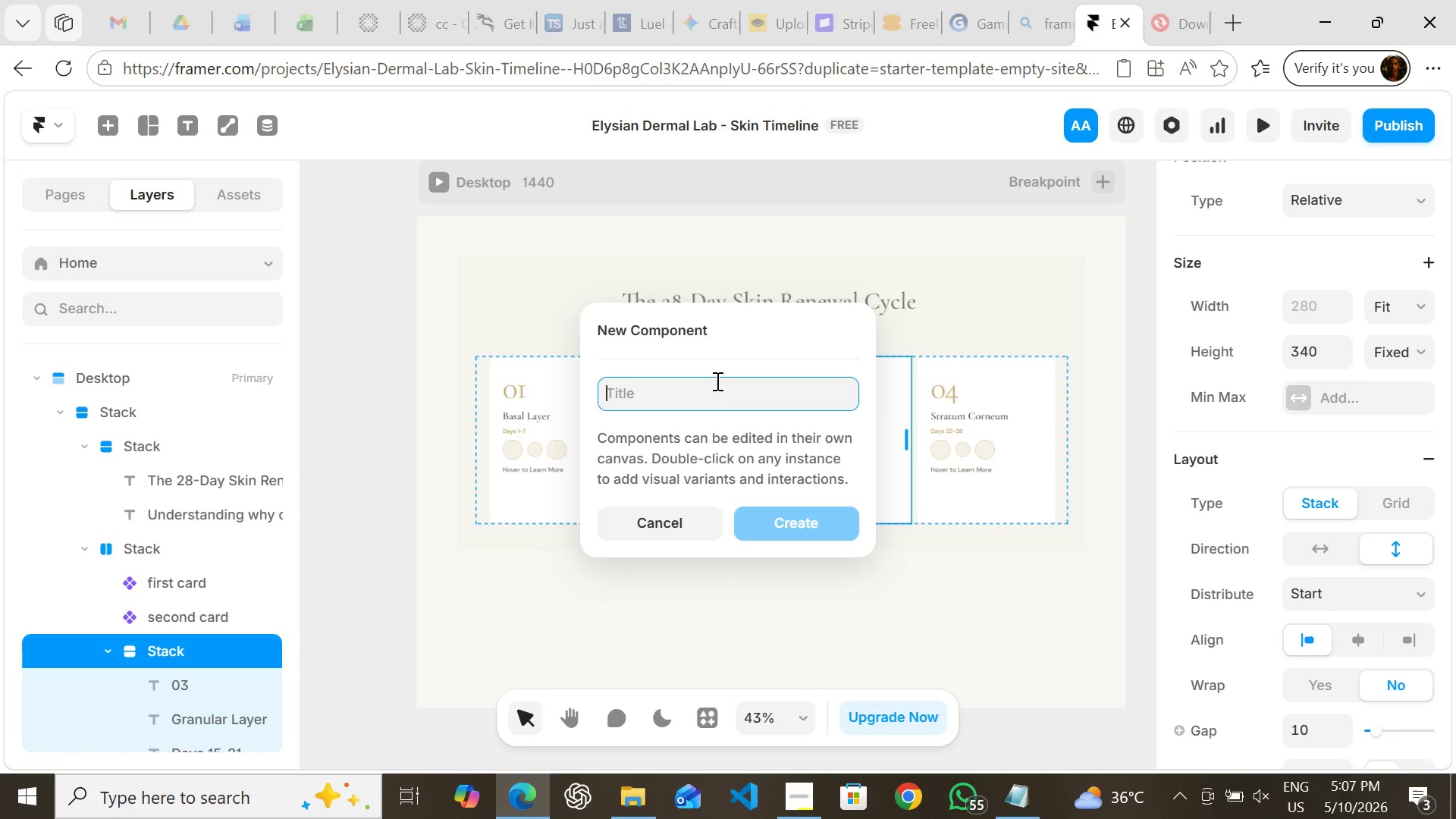 
type(third card)
 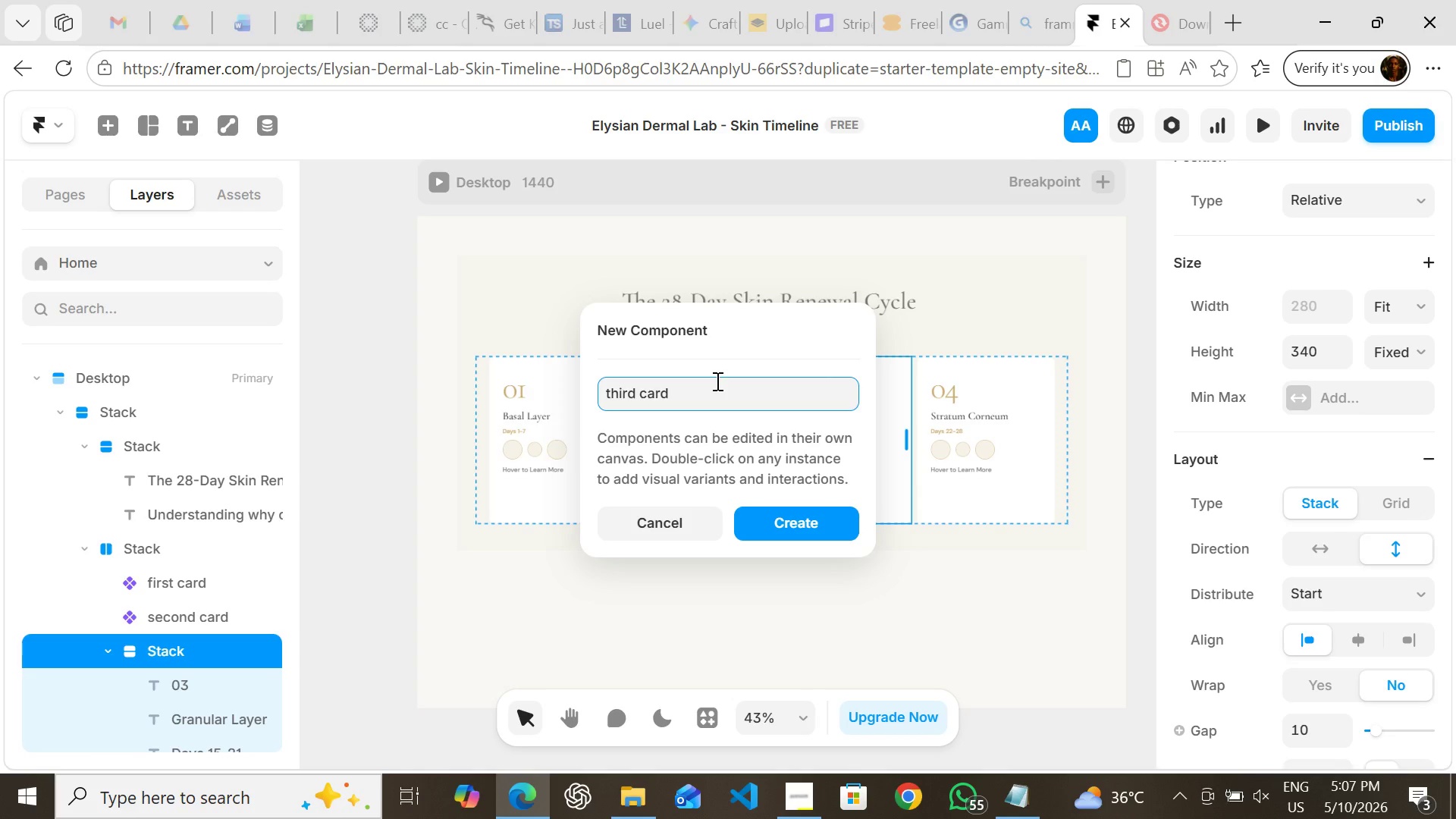 
key(Enter)
 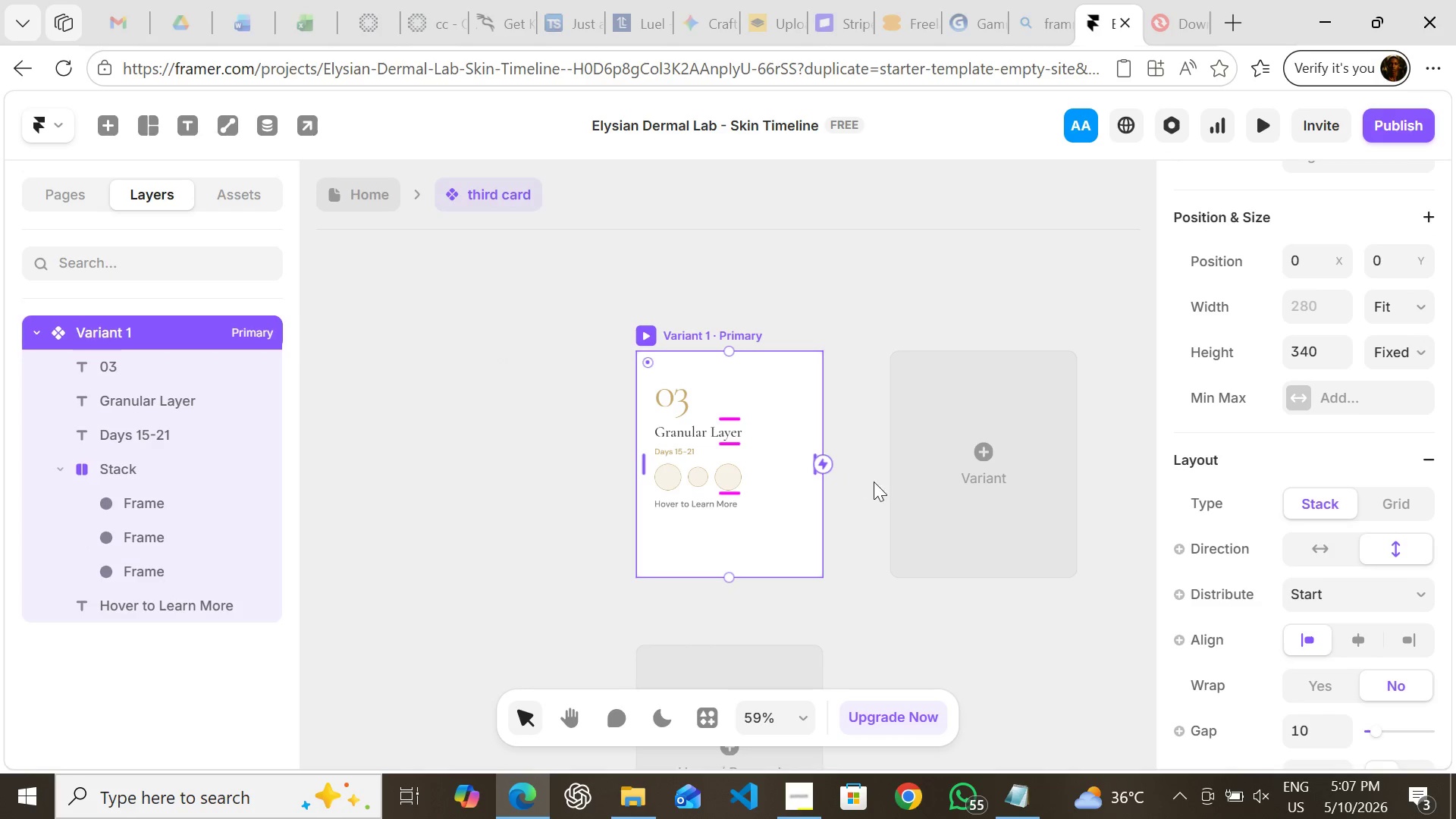 
left_click([926, 474])
 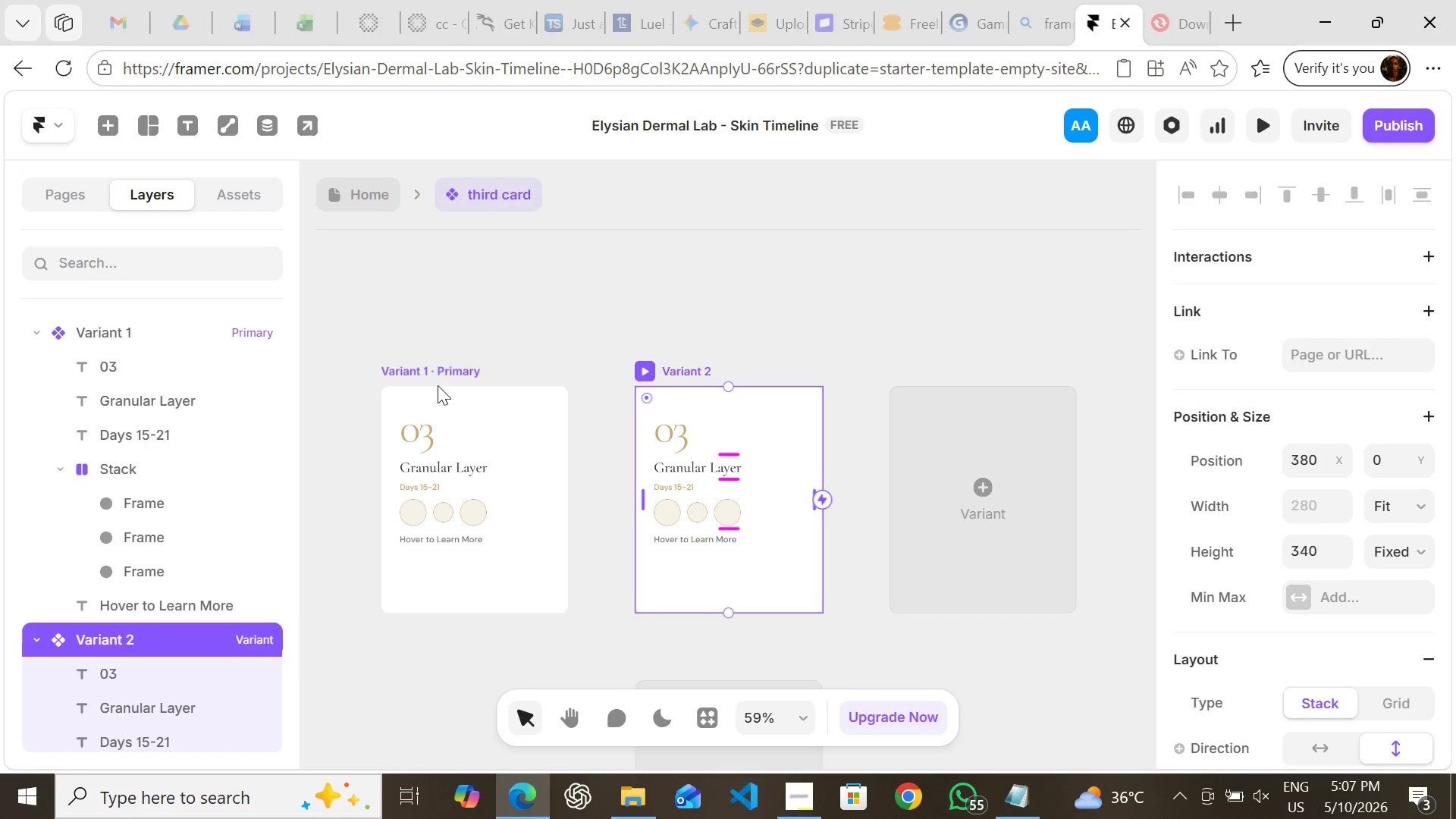 
left_click([409, 369])
 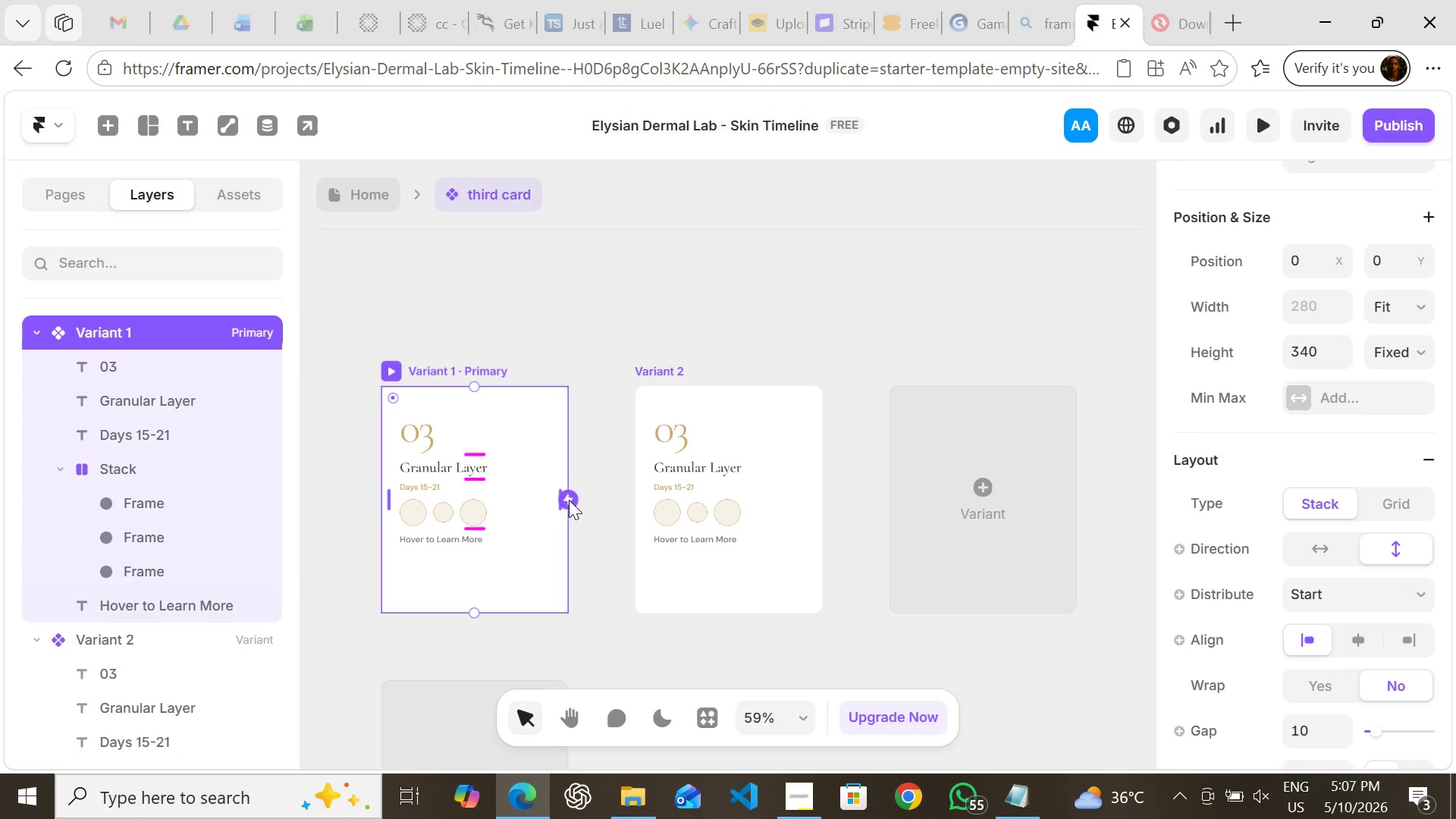 
left_click_drag(start_coordinate=[570, 500], to_coordinate=[642, 495])
 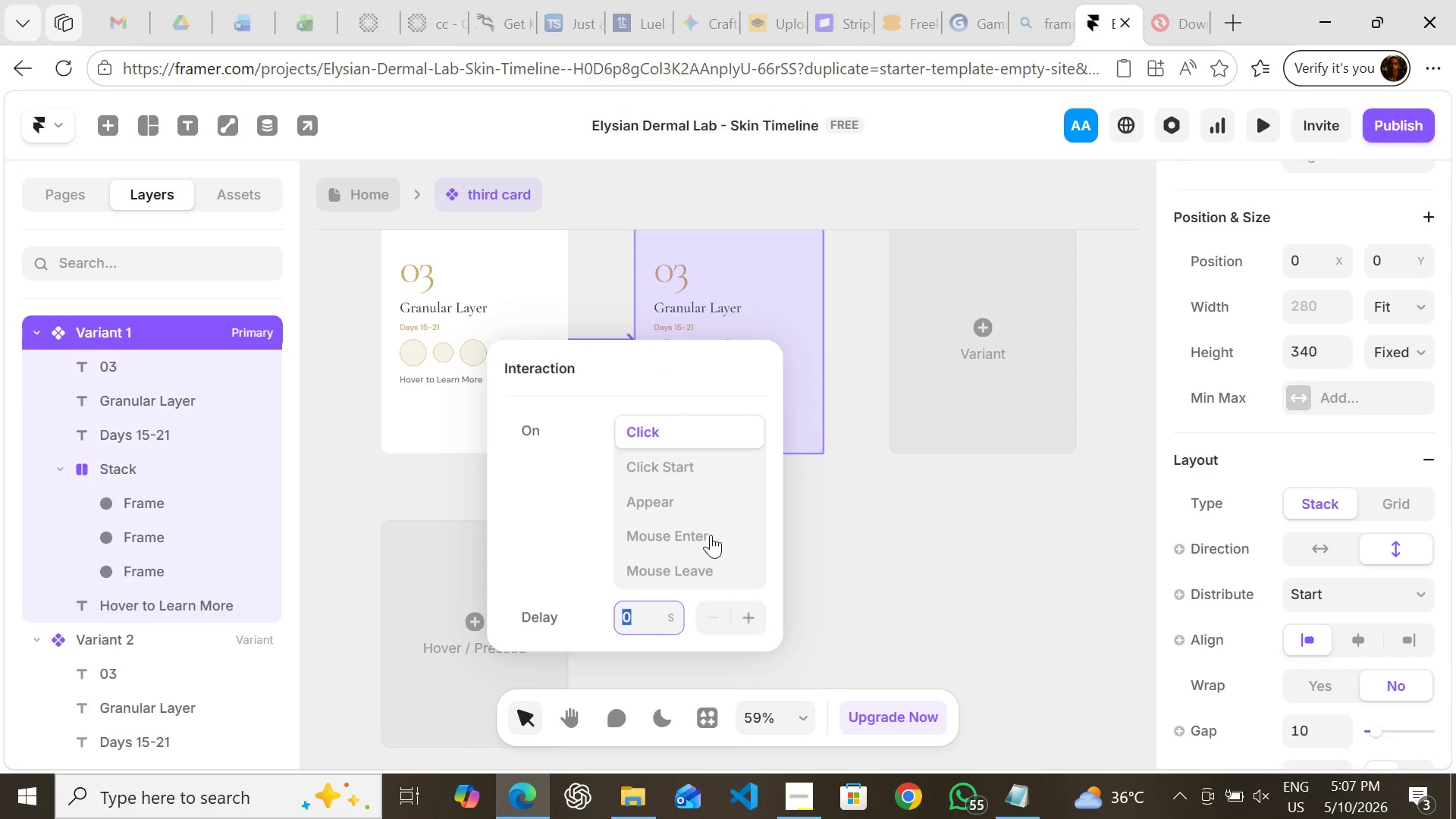 
left_click([698, 539])
 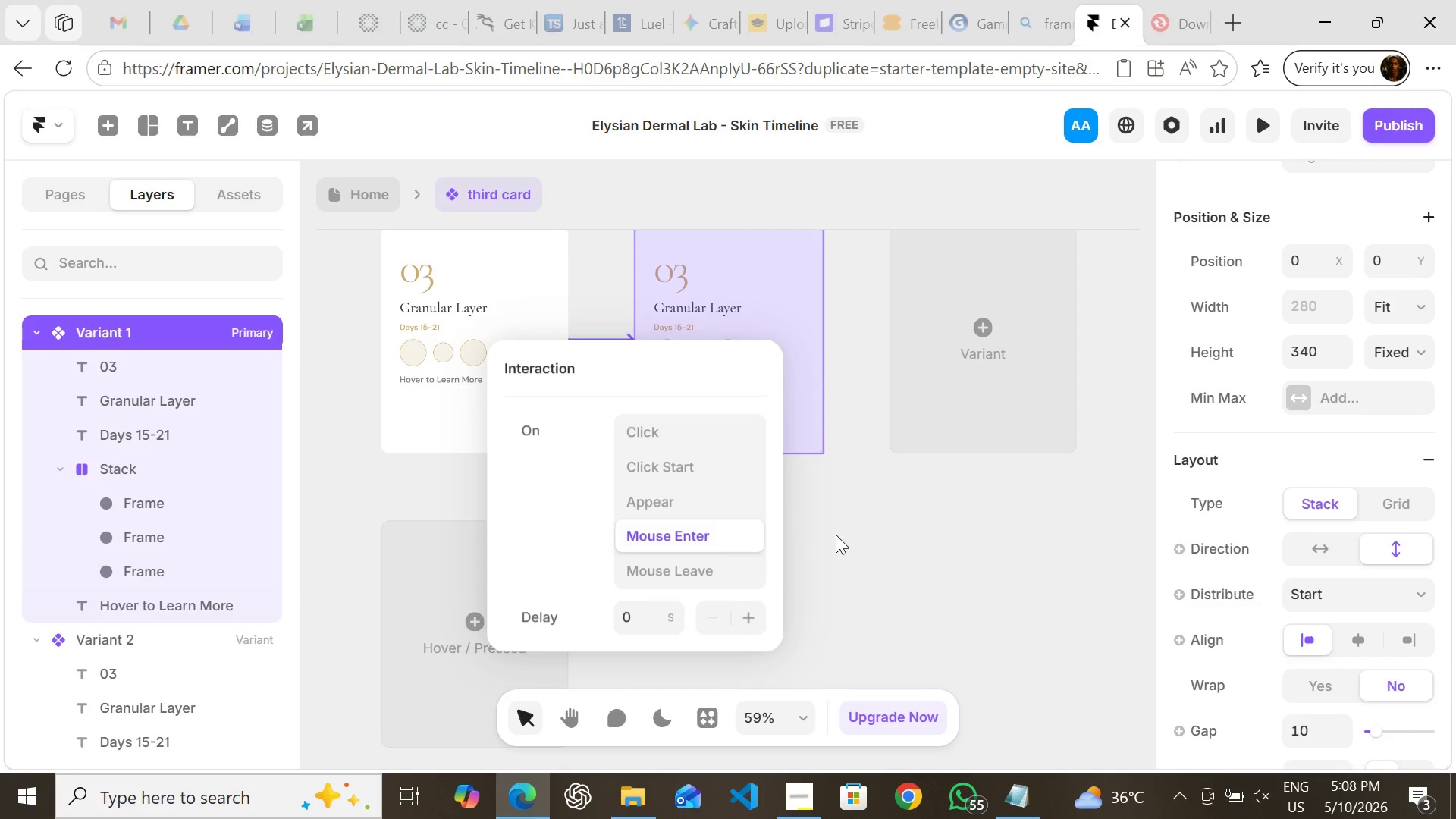 
left_click_drag(start_coordinate=[841, 533], to_coordinate=[748, 364])
 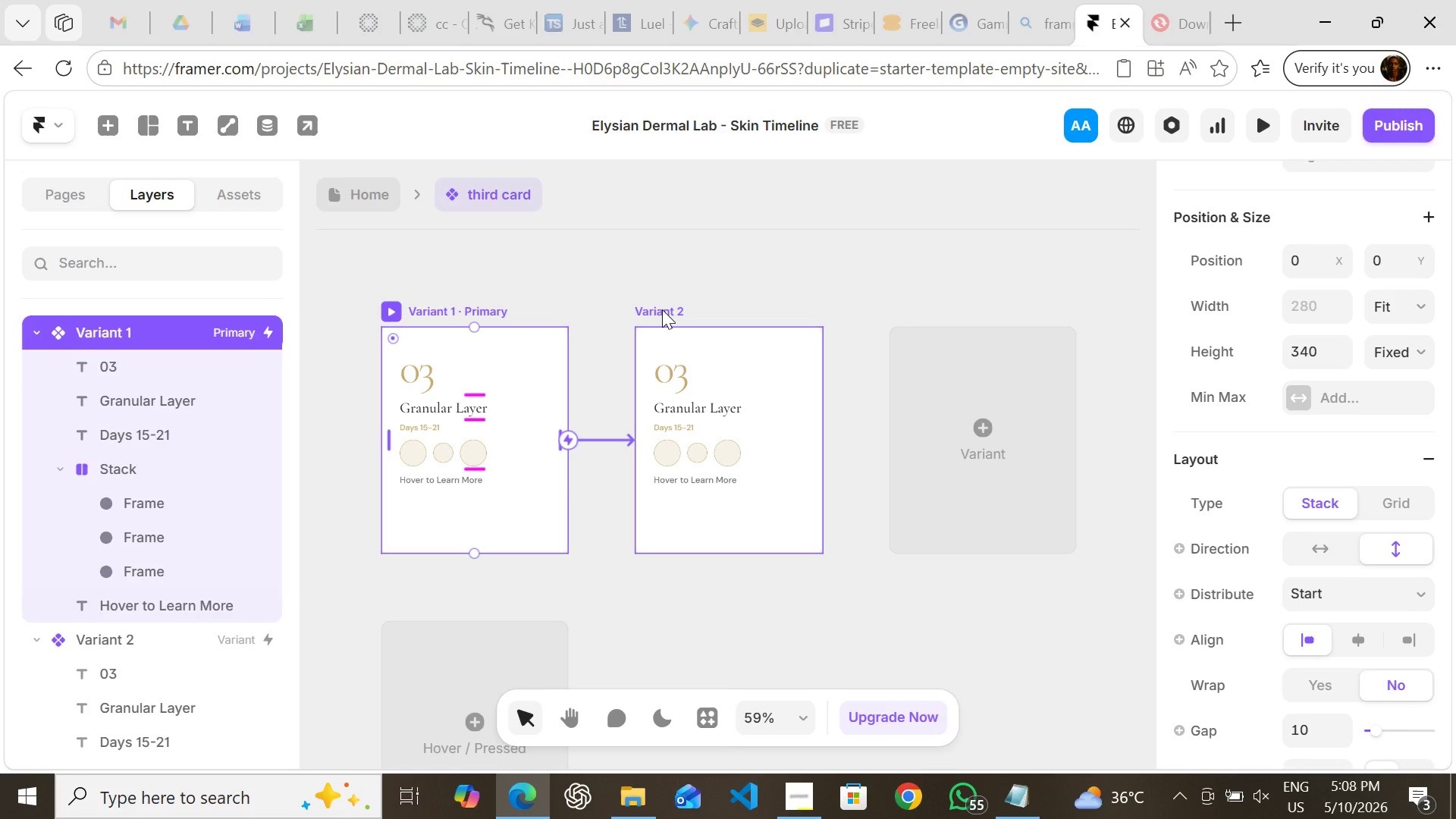 
left_click([662, 309])
 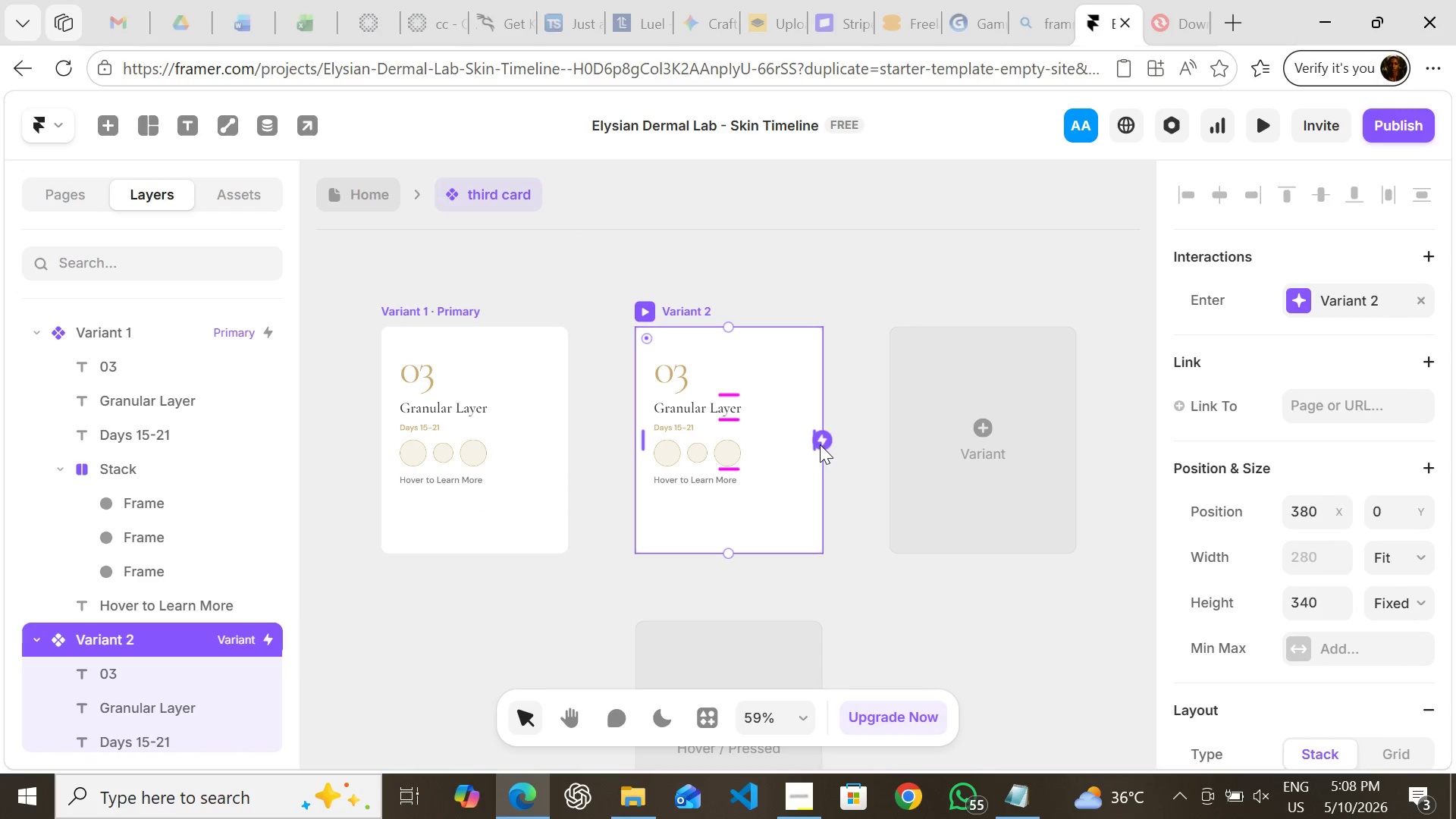 
left_click_drag(start_coordinate=[821, 442], to_coordinate=[563, 441])
 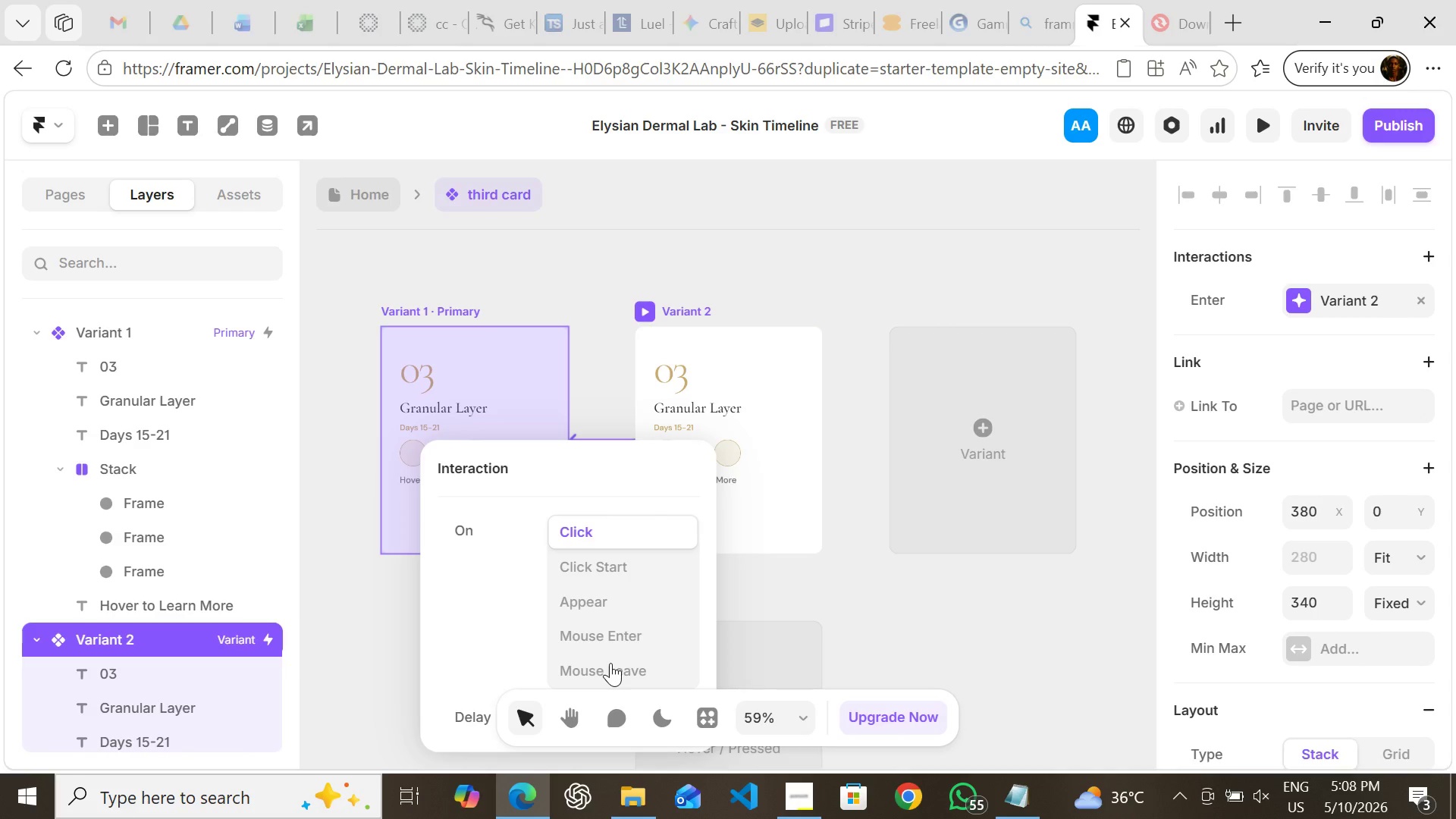 
left_click([610, 663])
 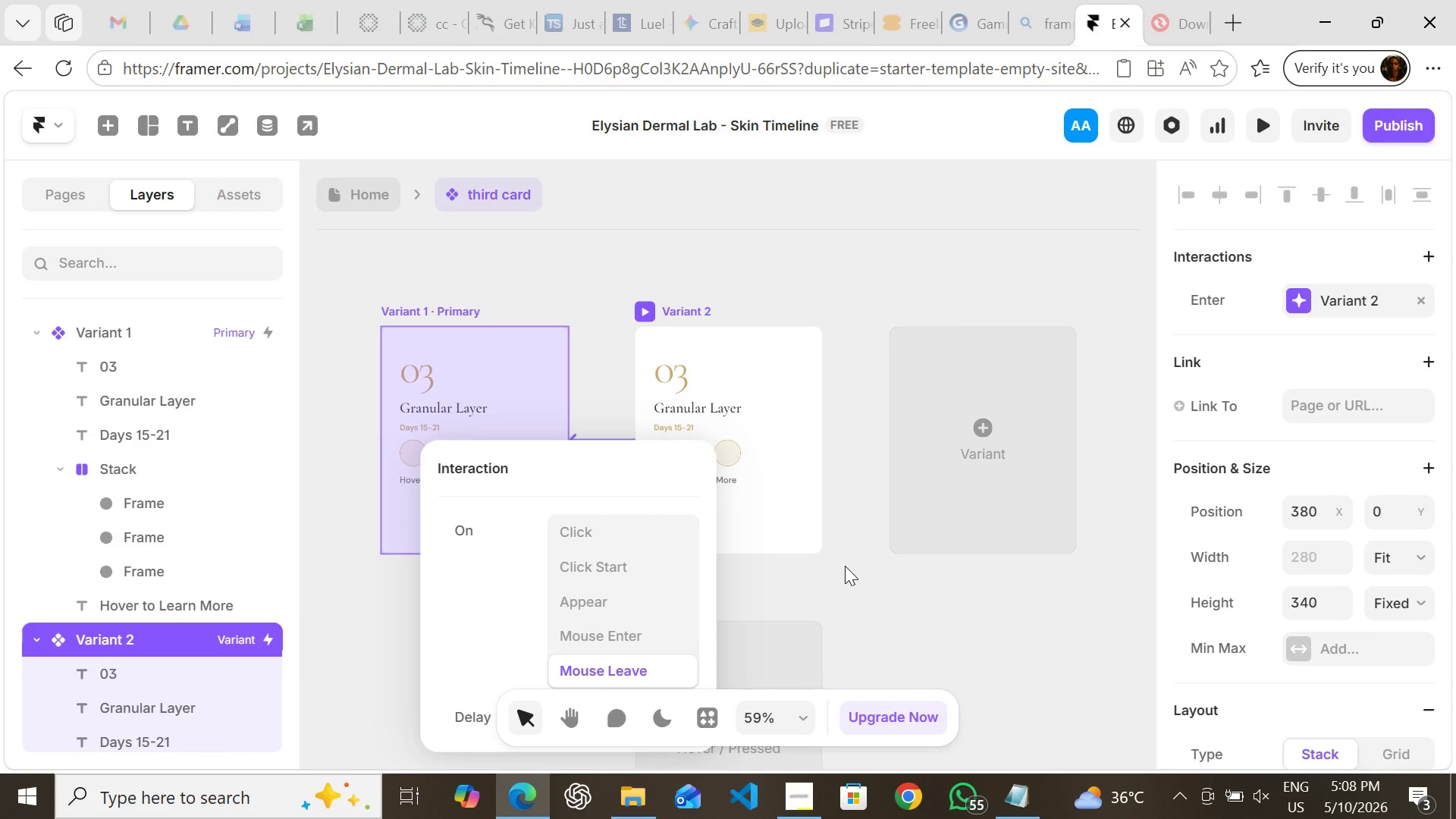 
left_click([845, 566])
 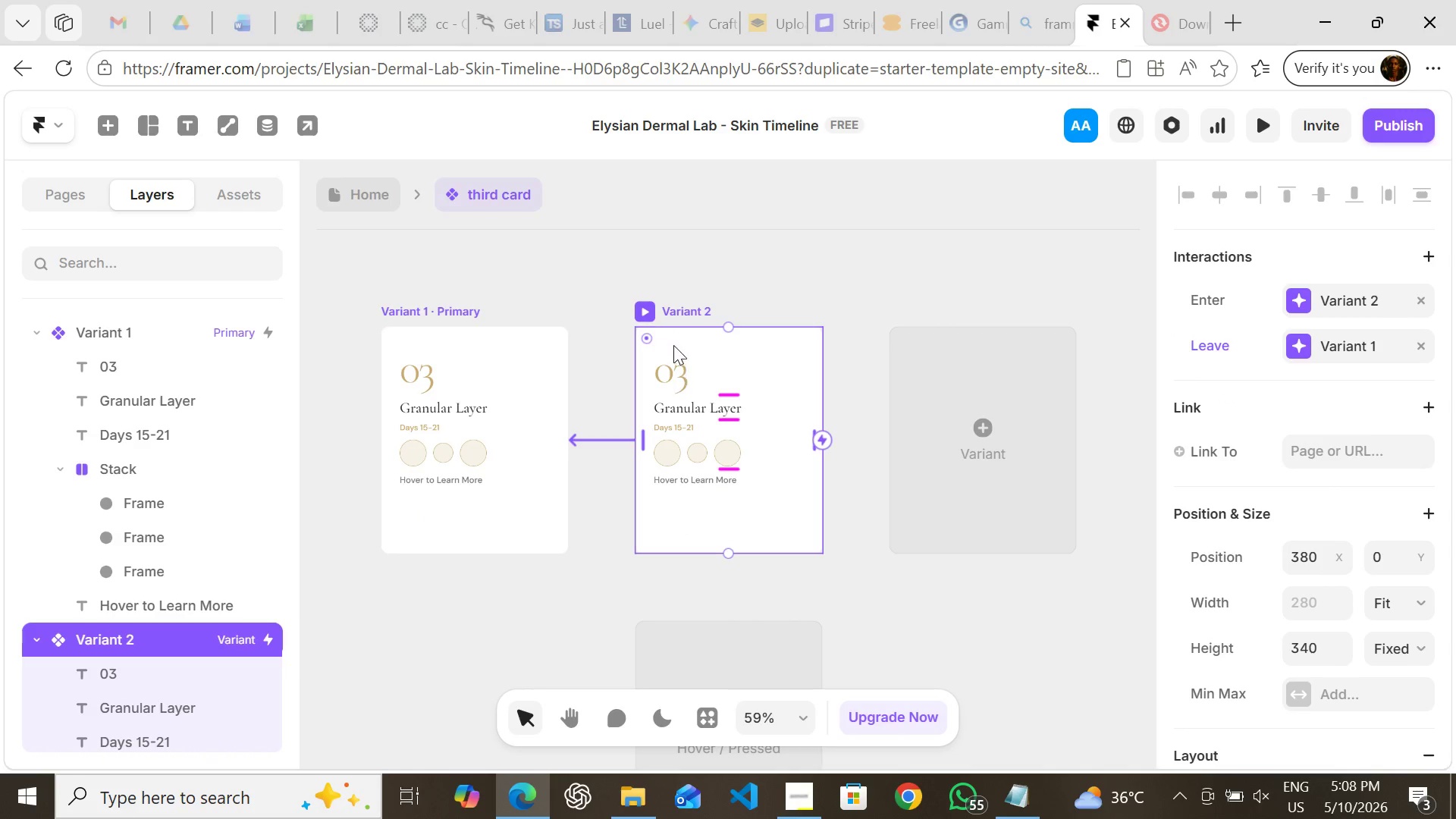 
wait(5.11)
 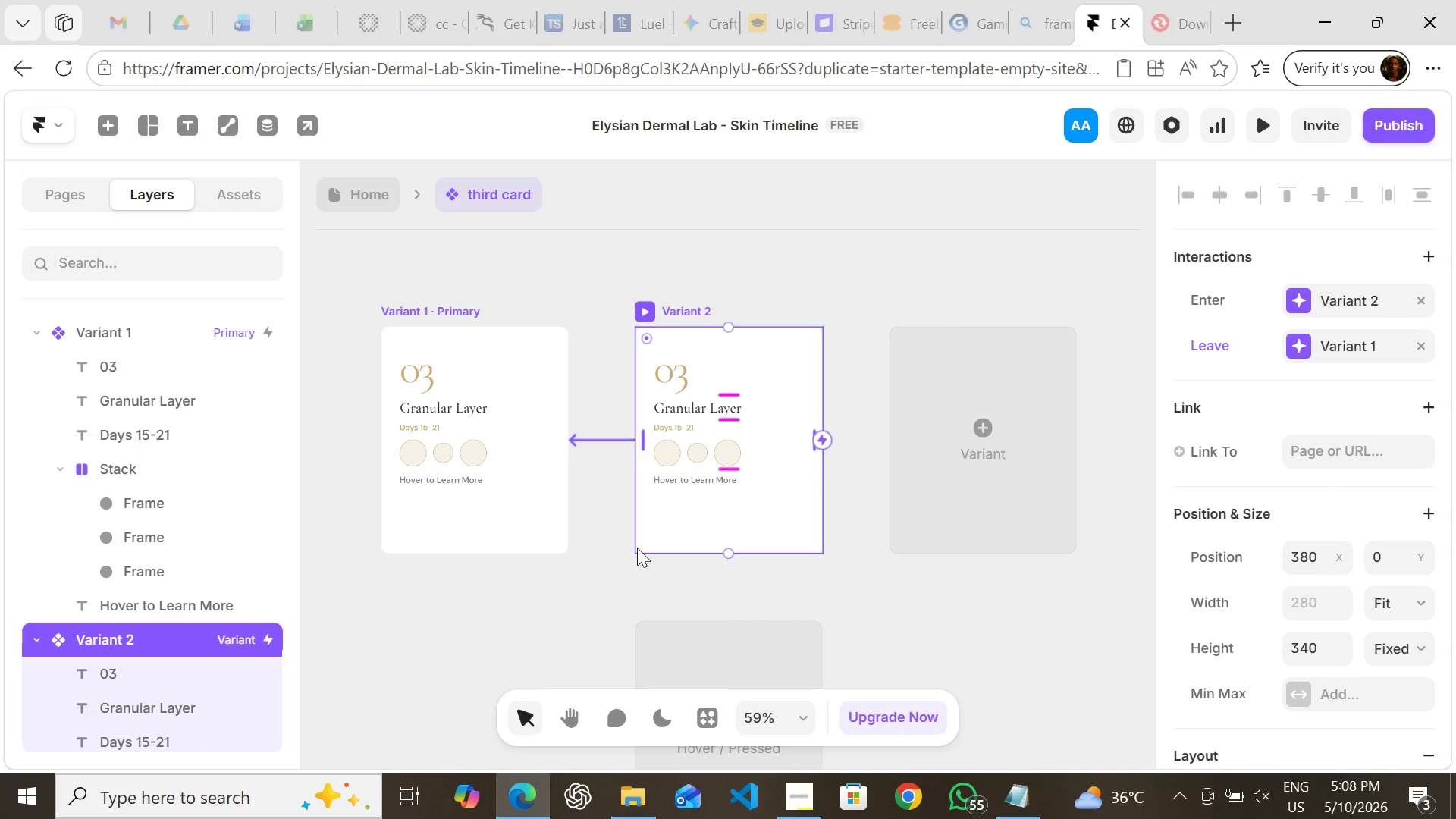 
double_click([675, 310])
 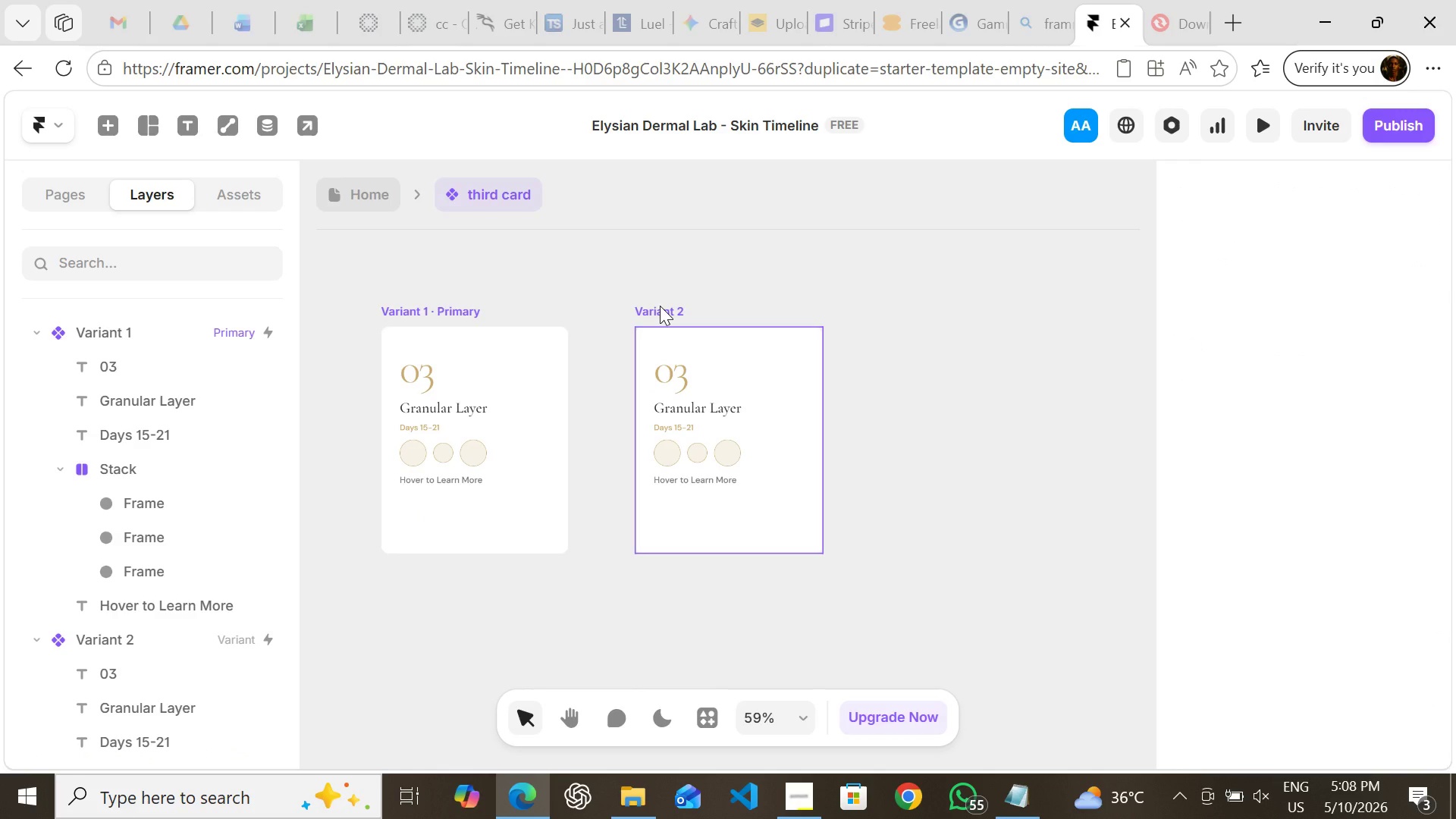 
double_click([660, 306])
 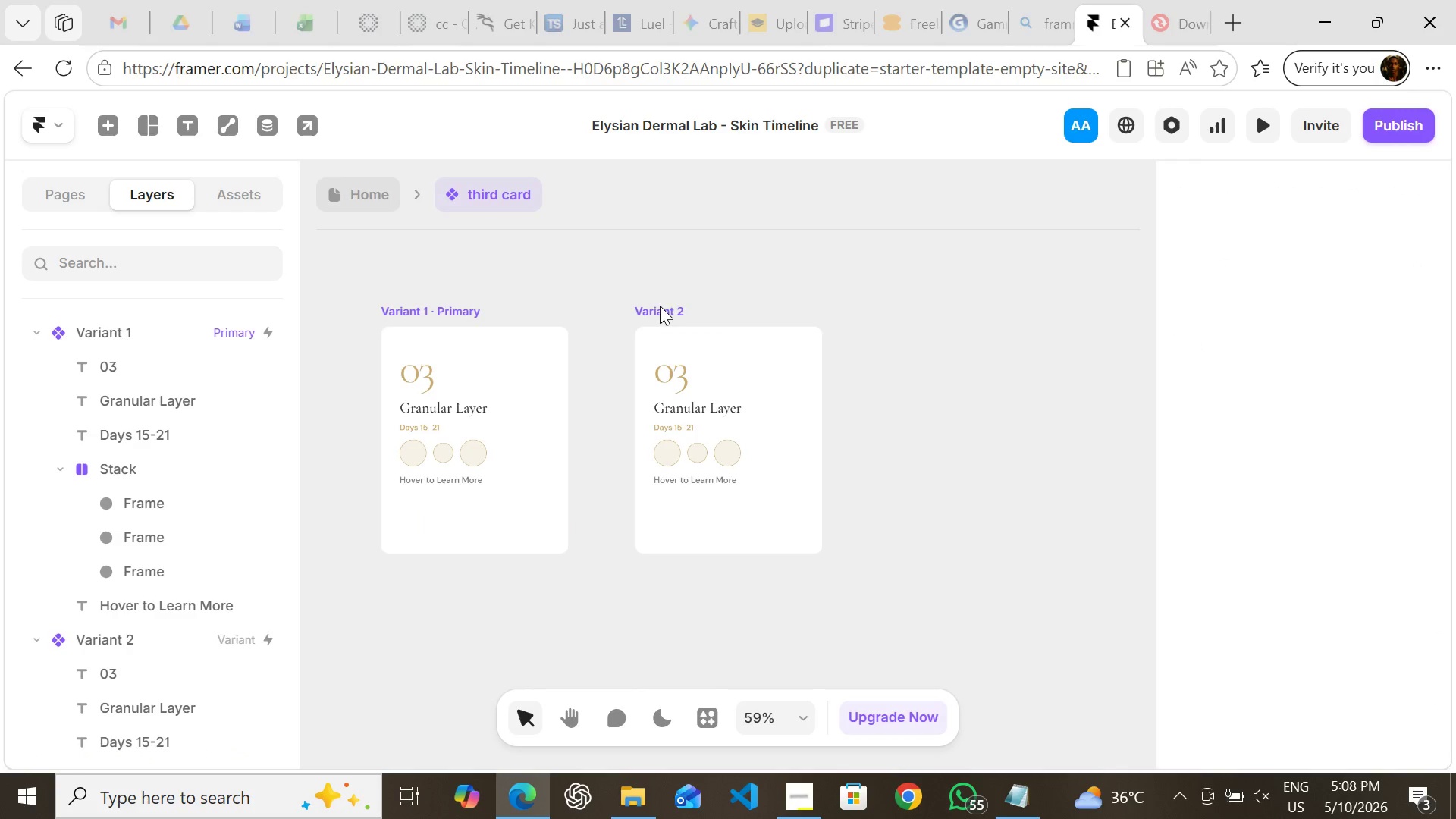 
left_click([660, 306])
 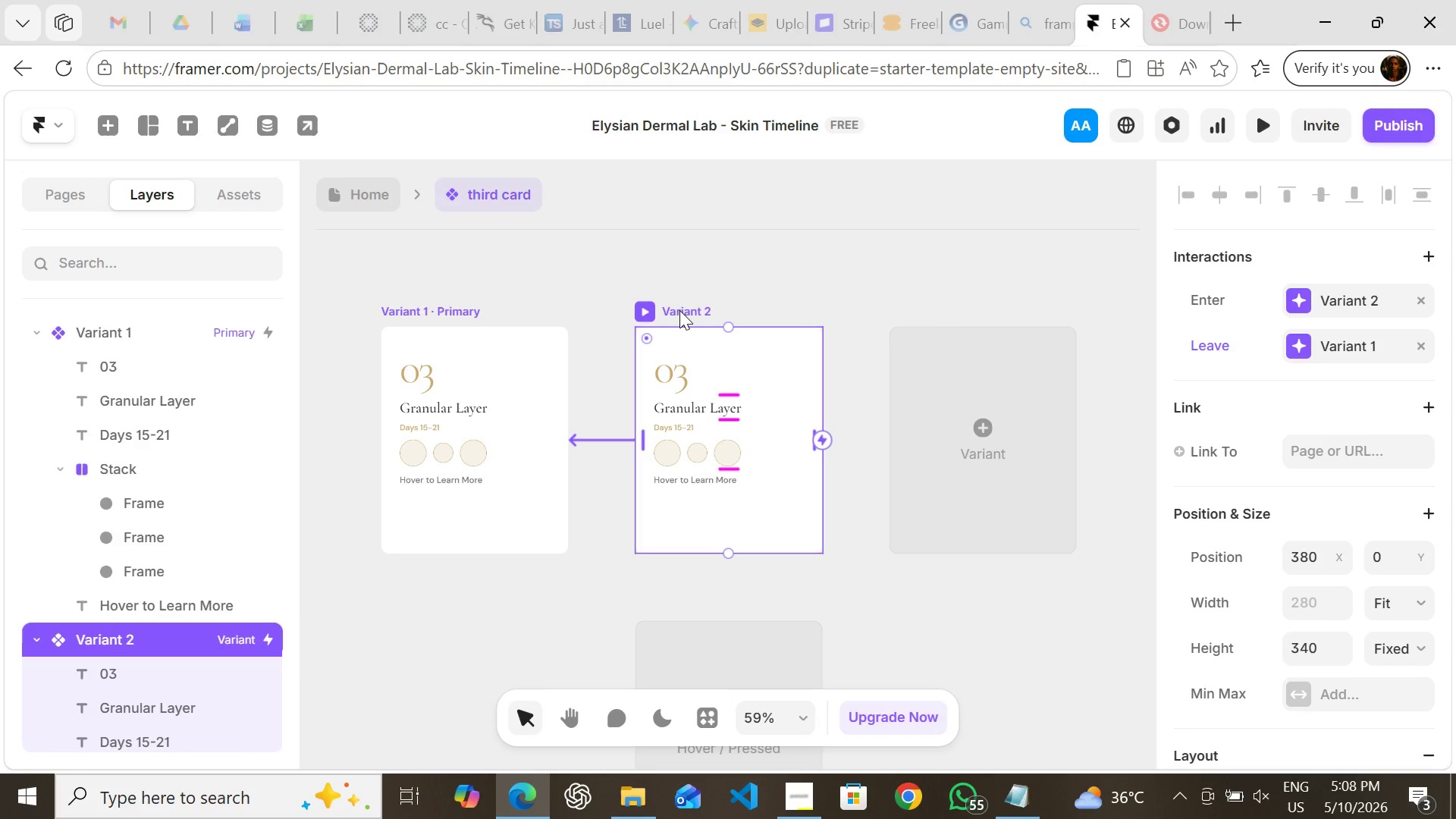 
double_click([679, 310])
 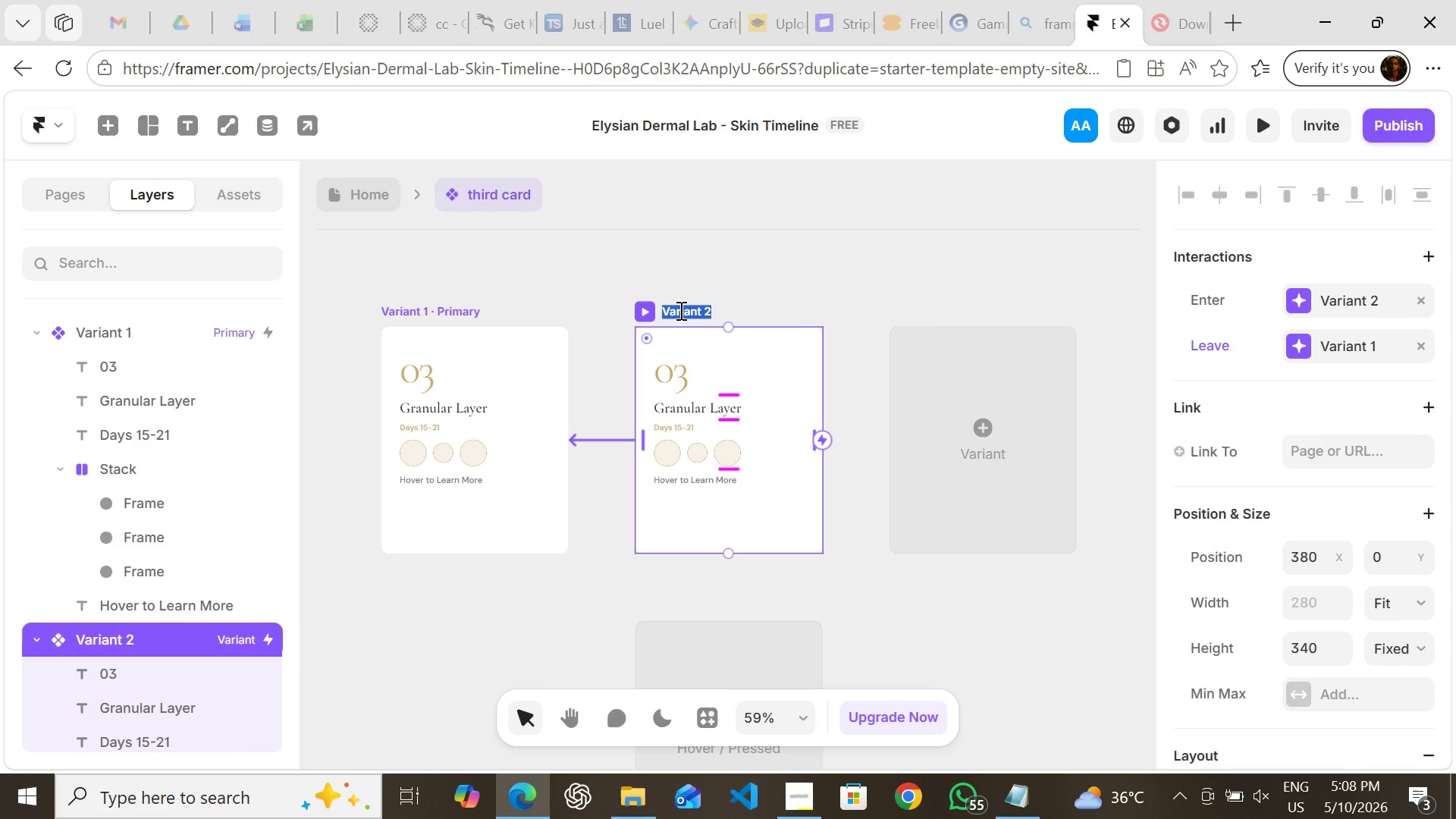 
type(Hover)
 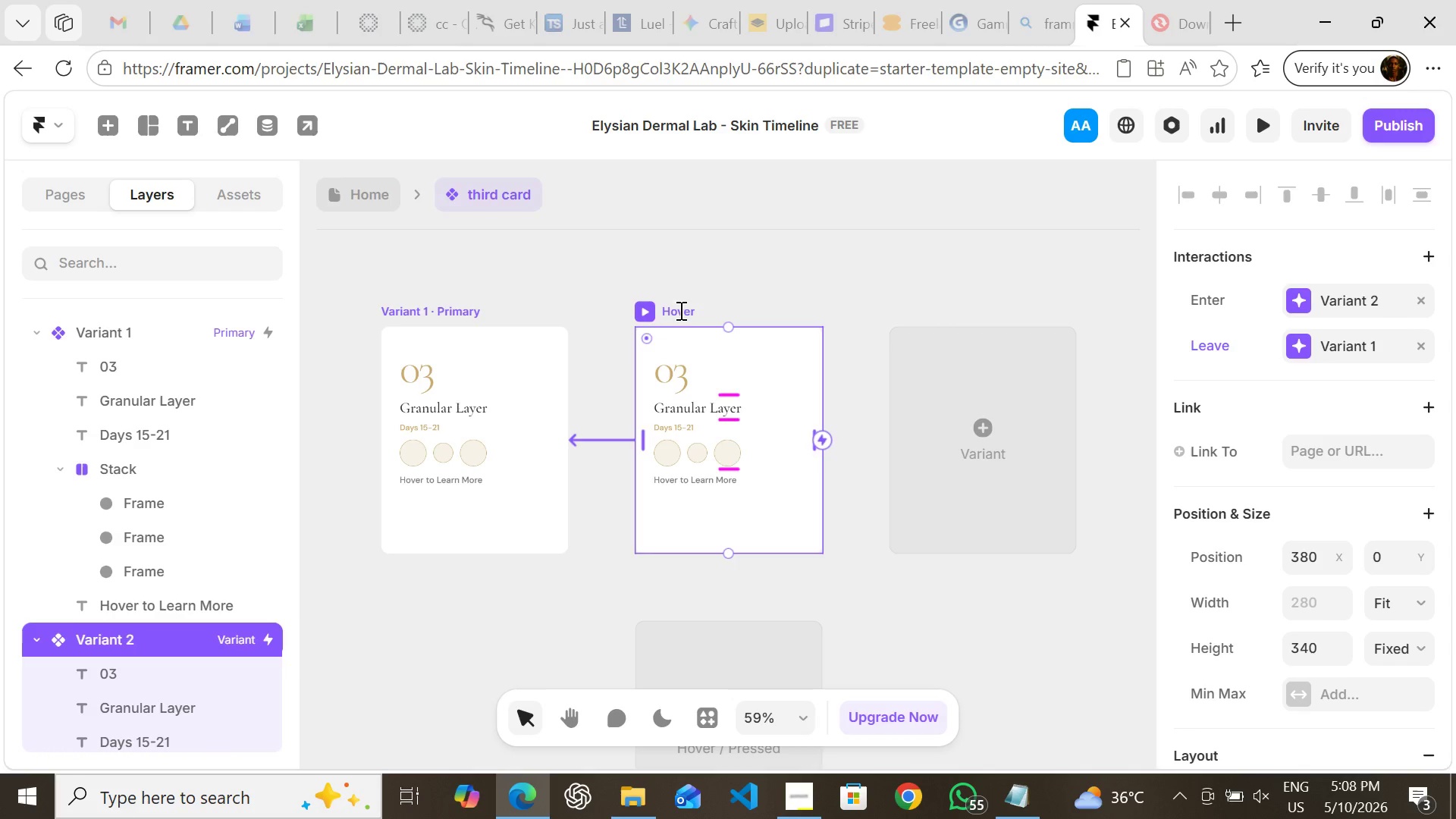 
key(Enter)
 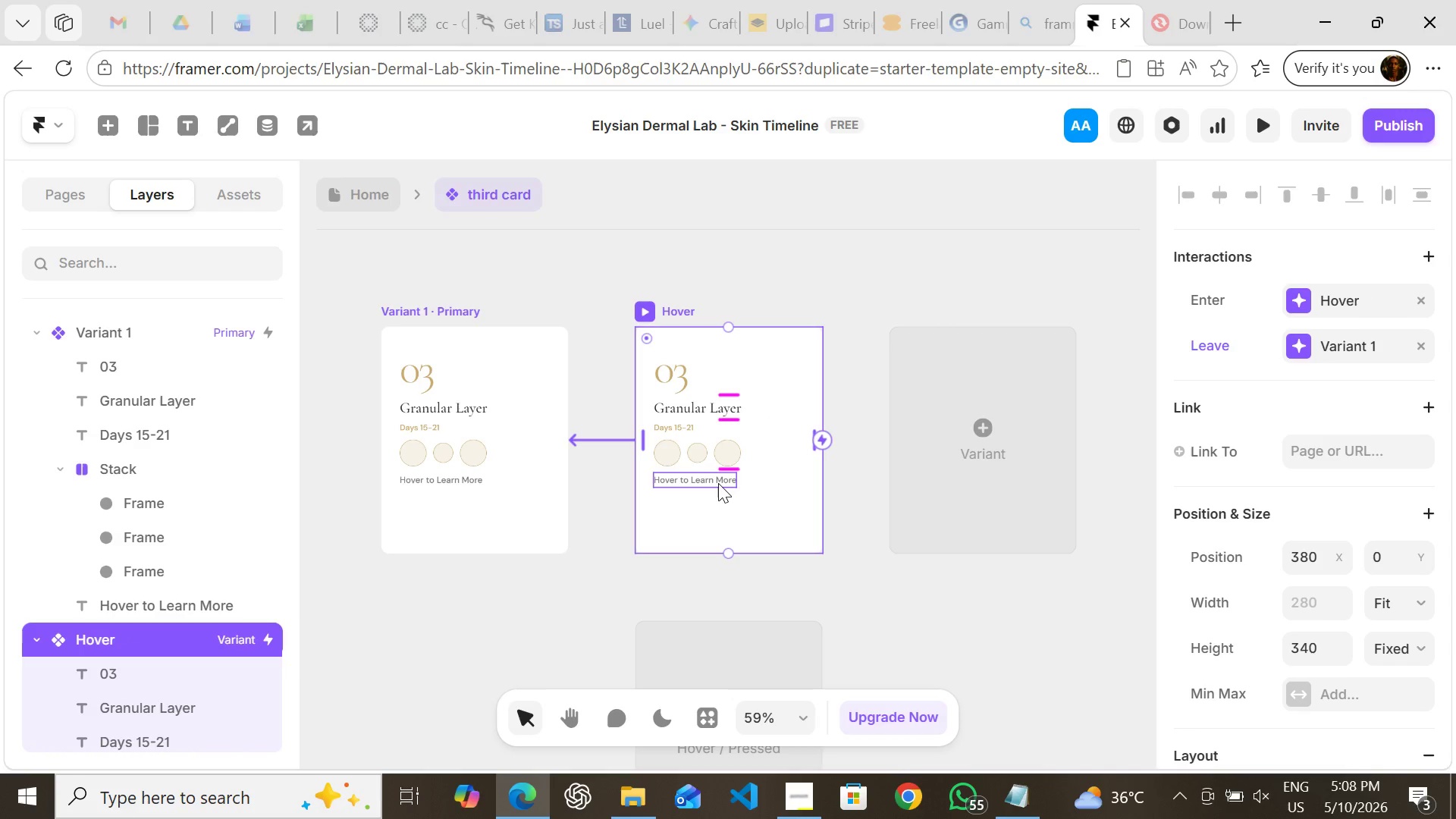 
double_click([717, 483])
 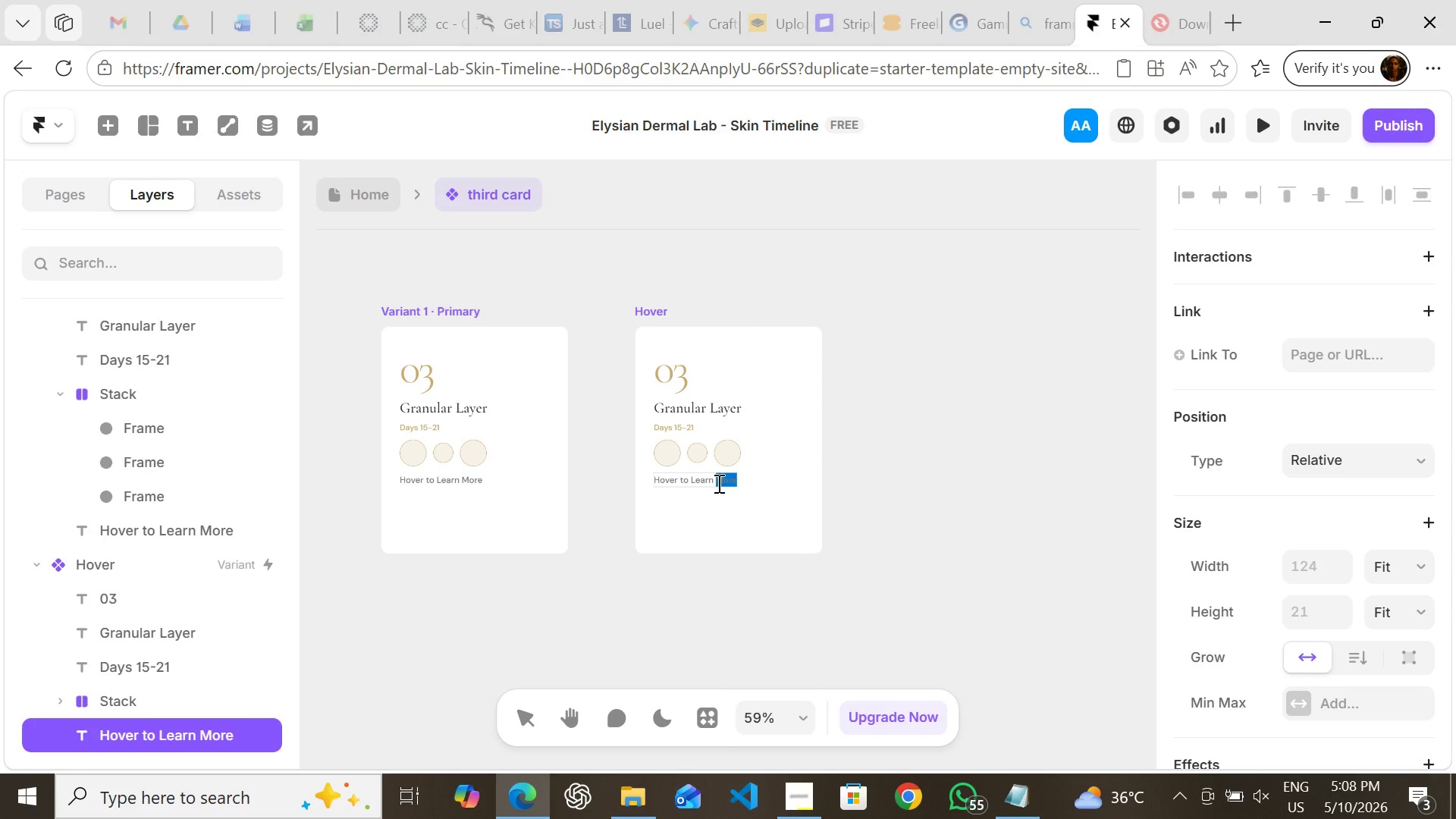 
double_click([717, 483])
 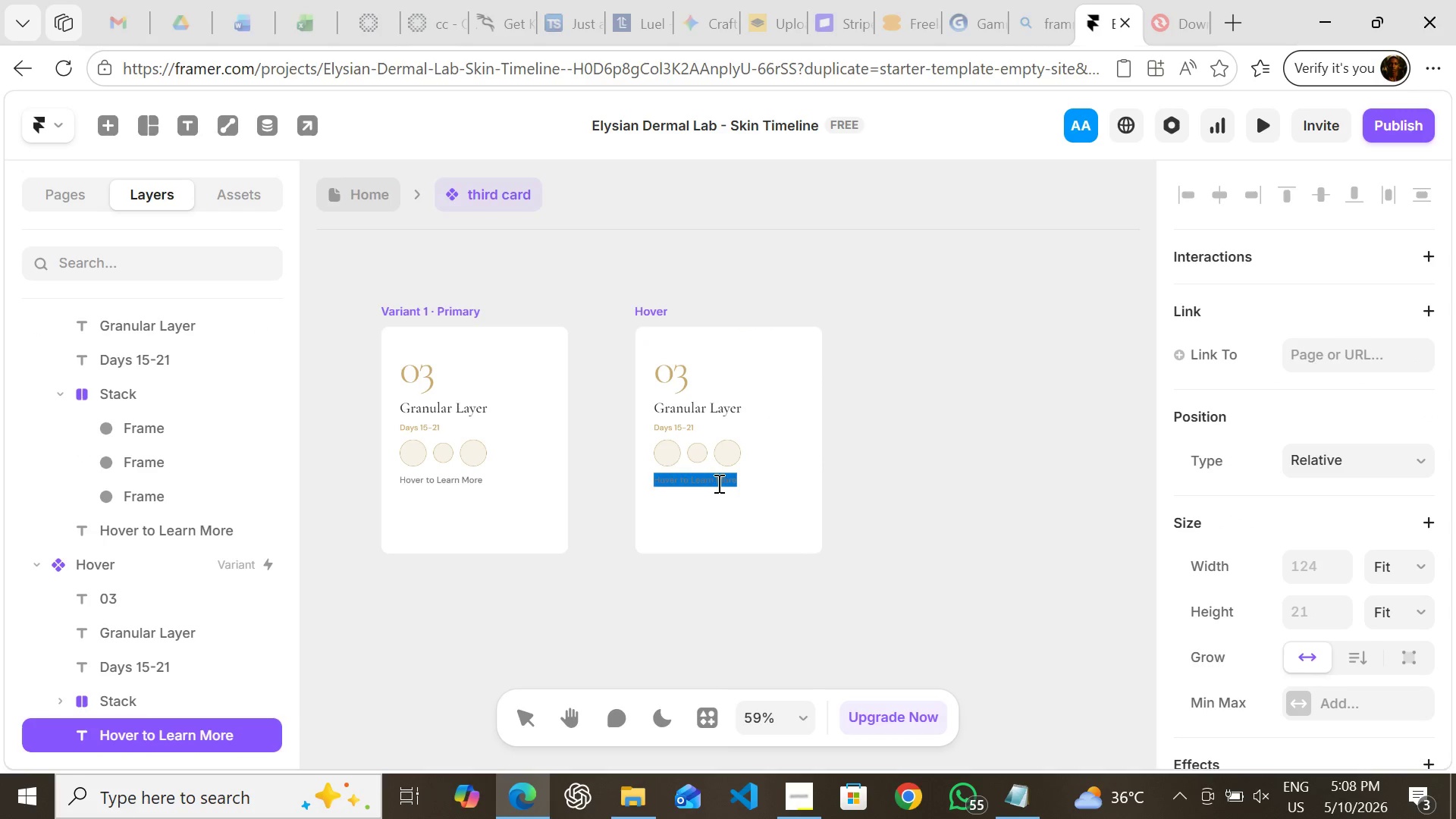 
triple_click([717, 483])
 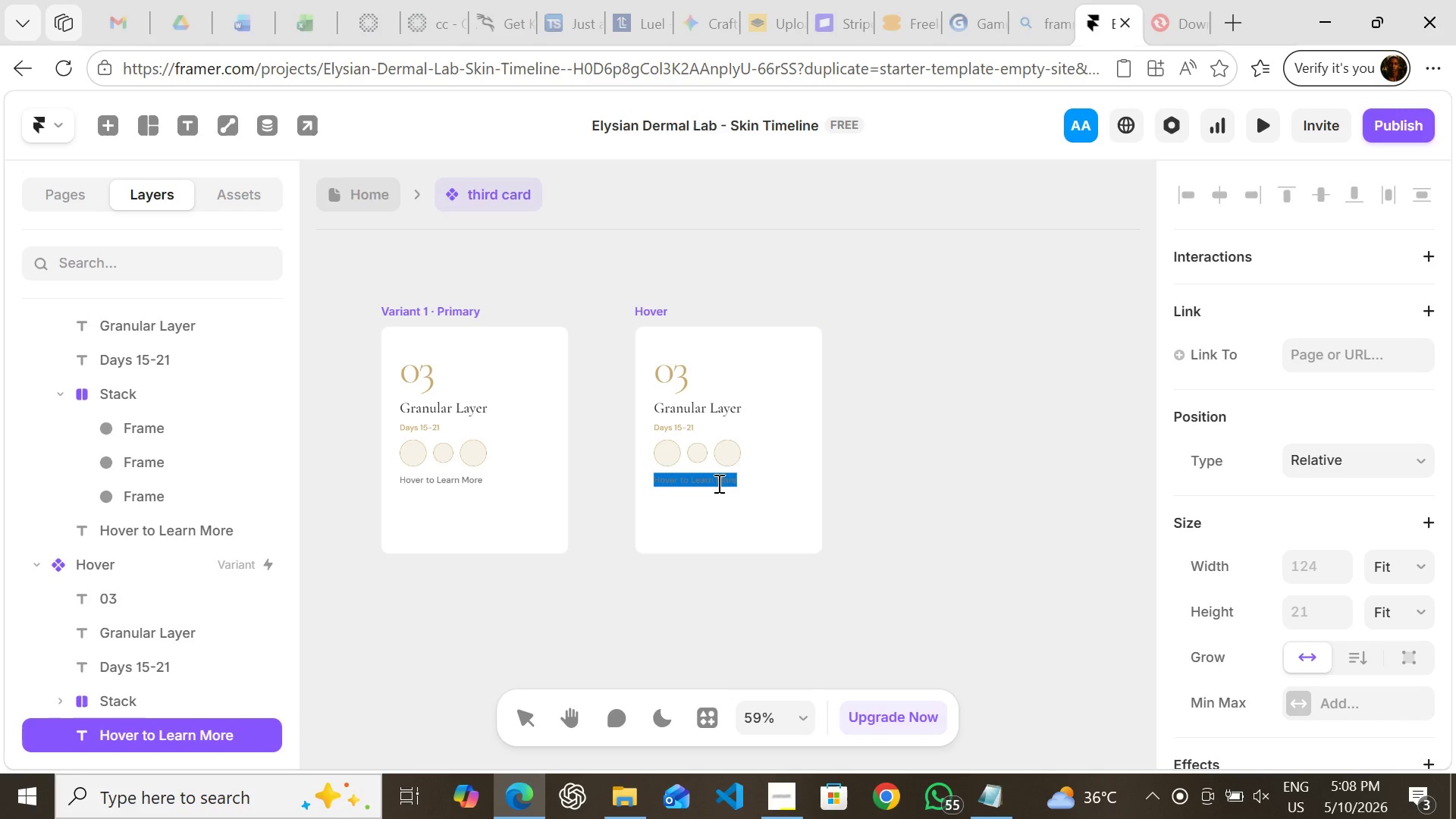 
wait(12.06)
 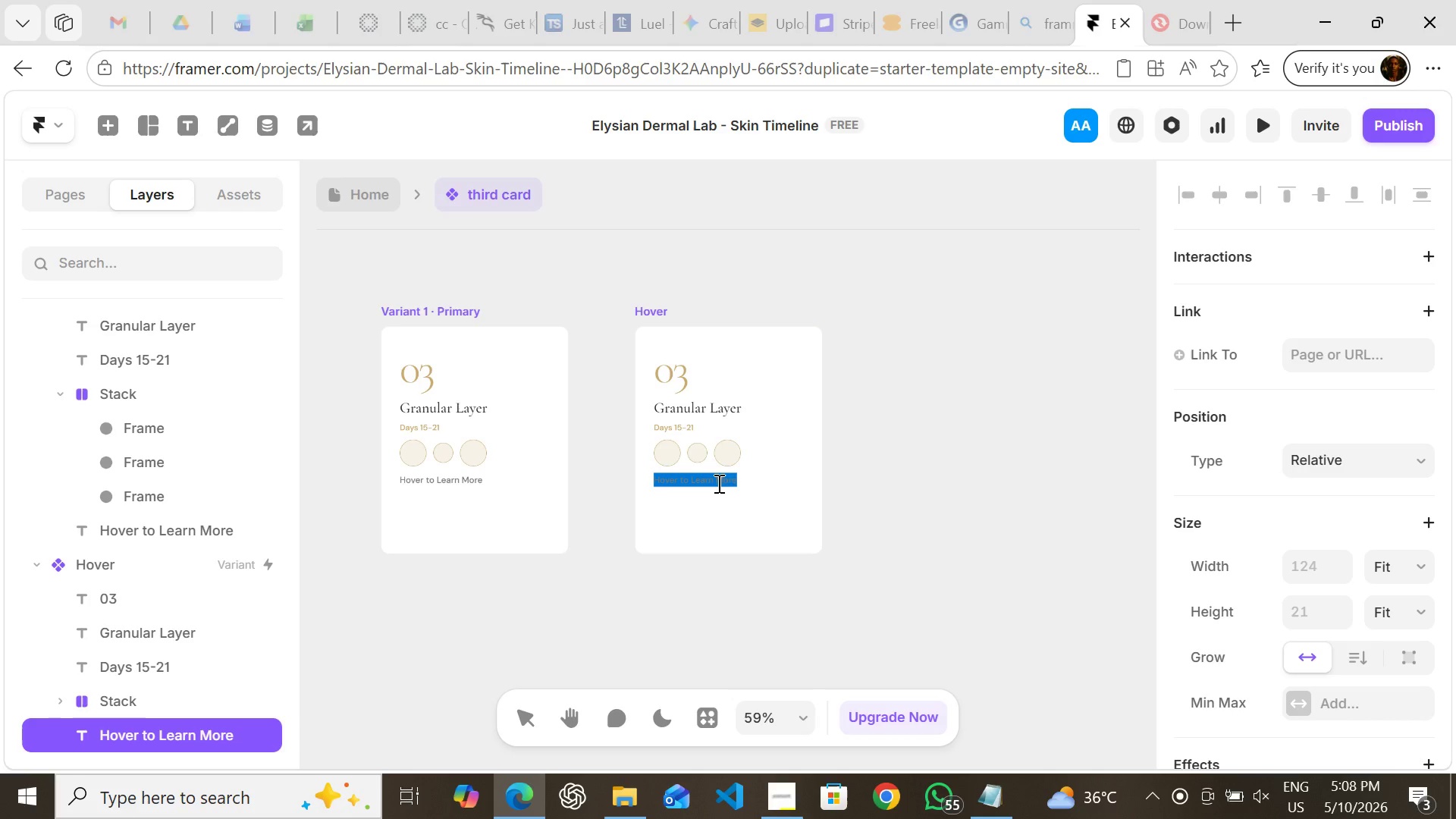 
key(Shift+ShiftLeft)
 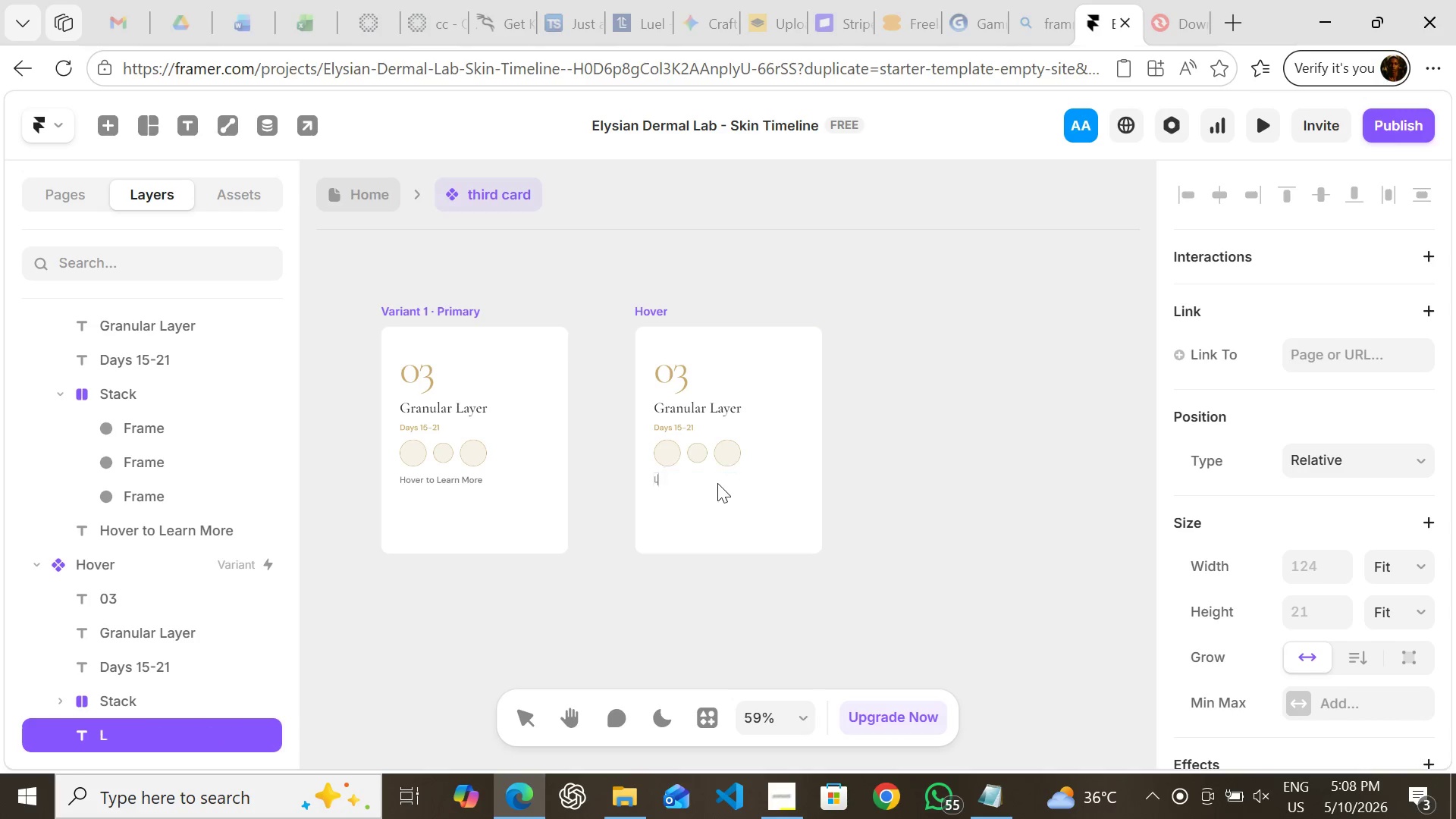 
key(Shift+L)
 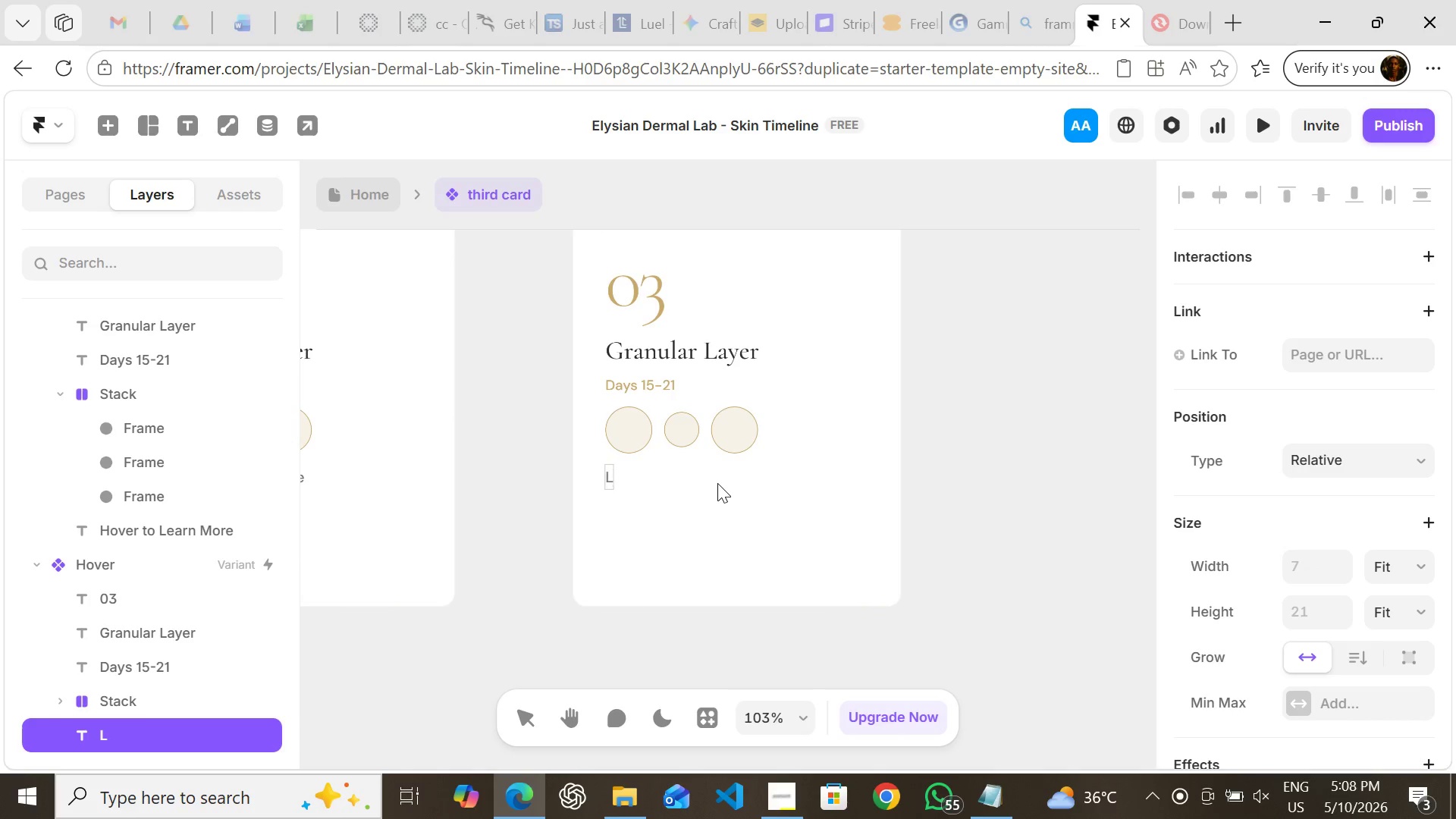 
type(ipid)
 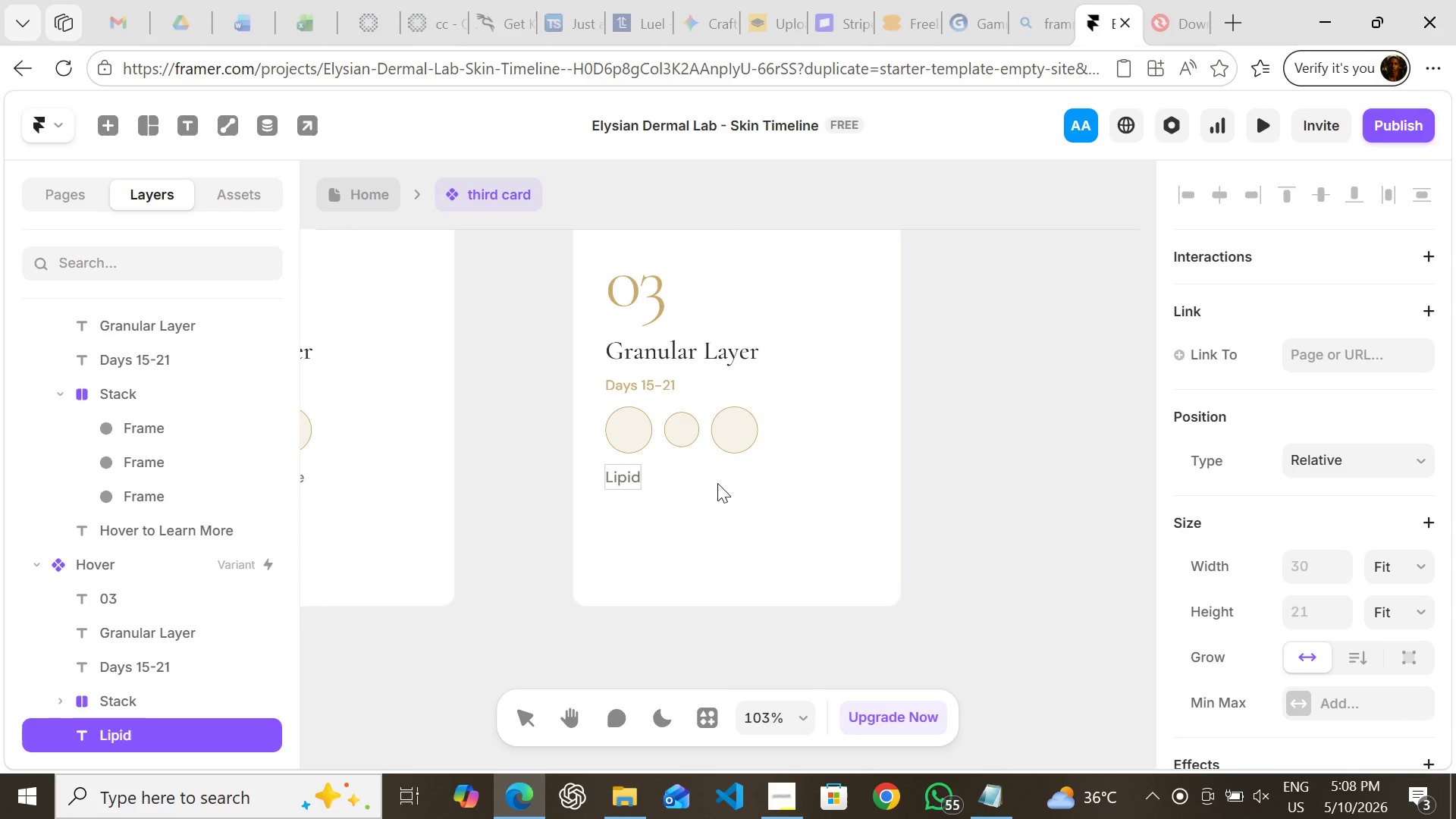 
type(-filled )
 